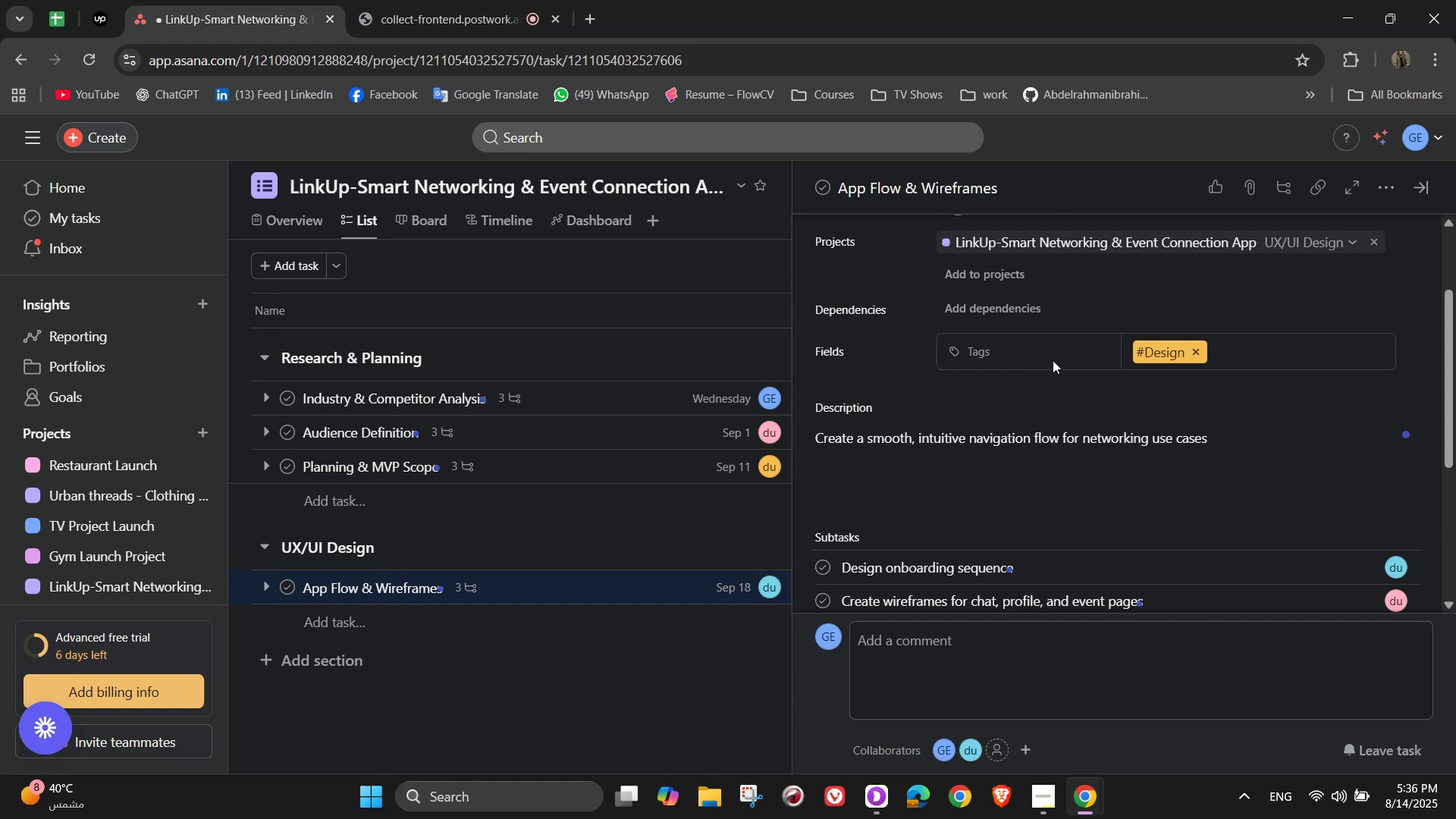 
scroll: coordinate [1250, 315], scroll_direction: up, amount: 4.0
 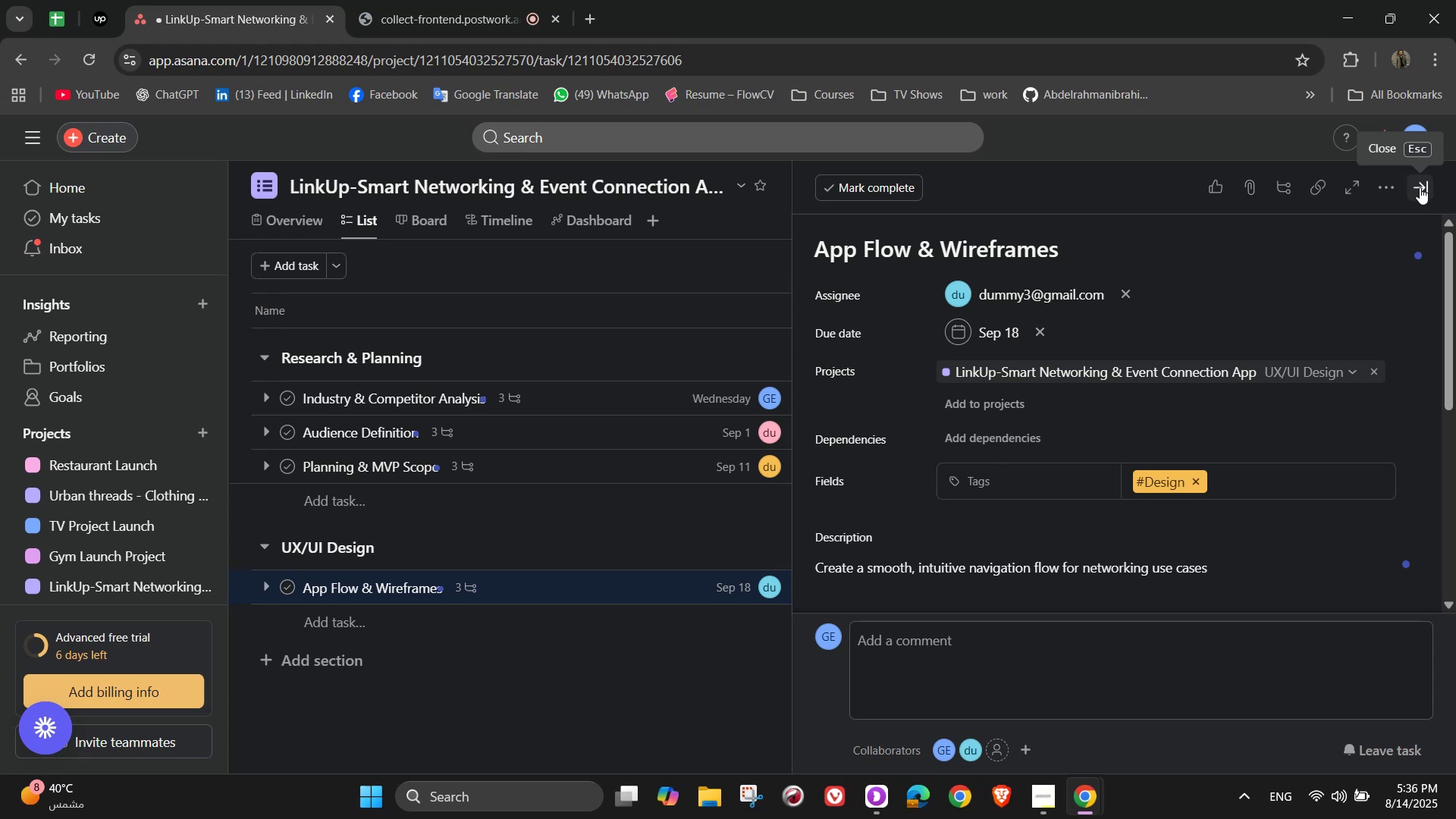 
left_click([1420, 187])
 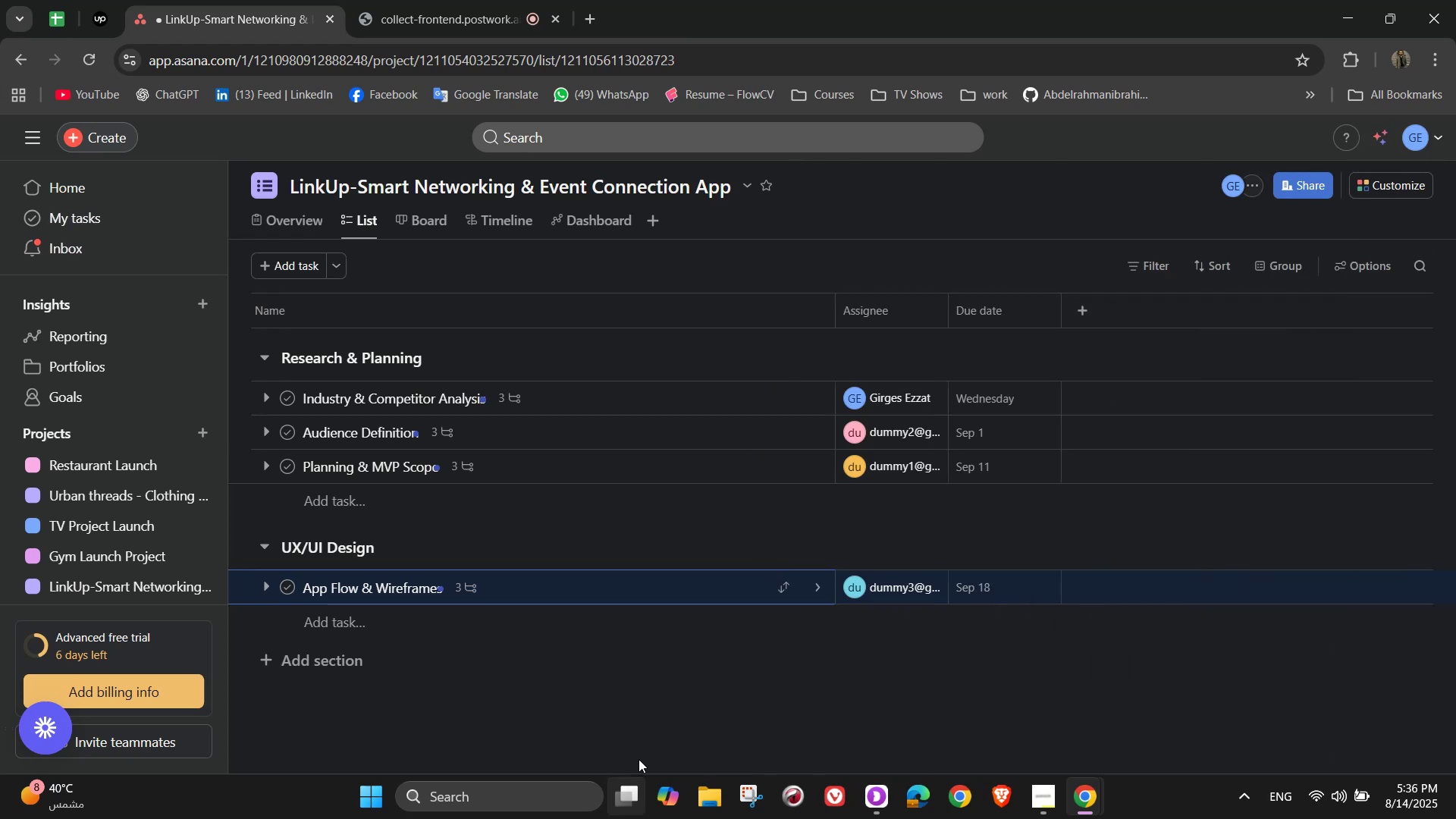 
left_click([551, 628])
 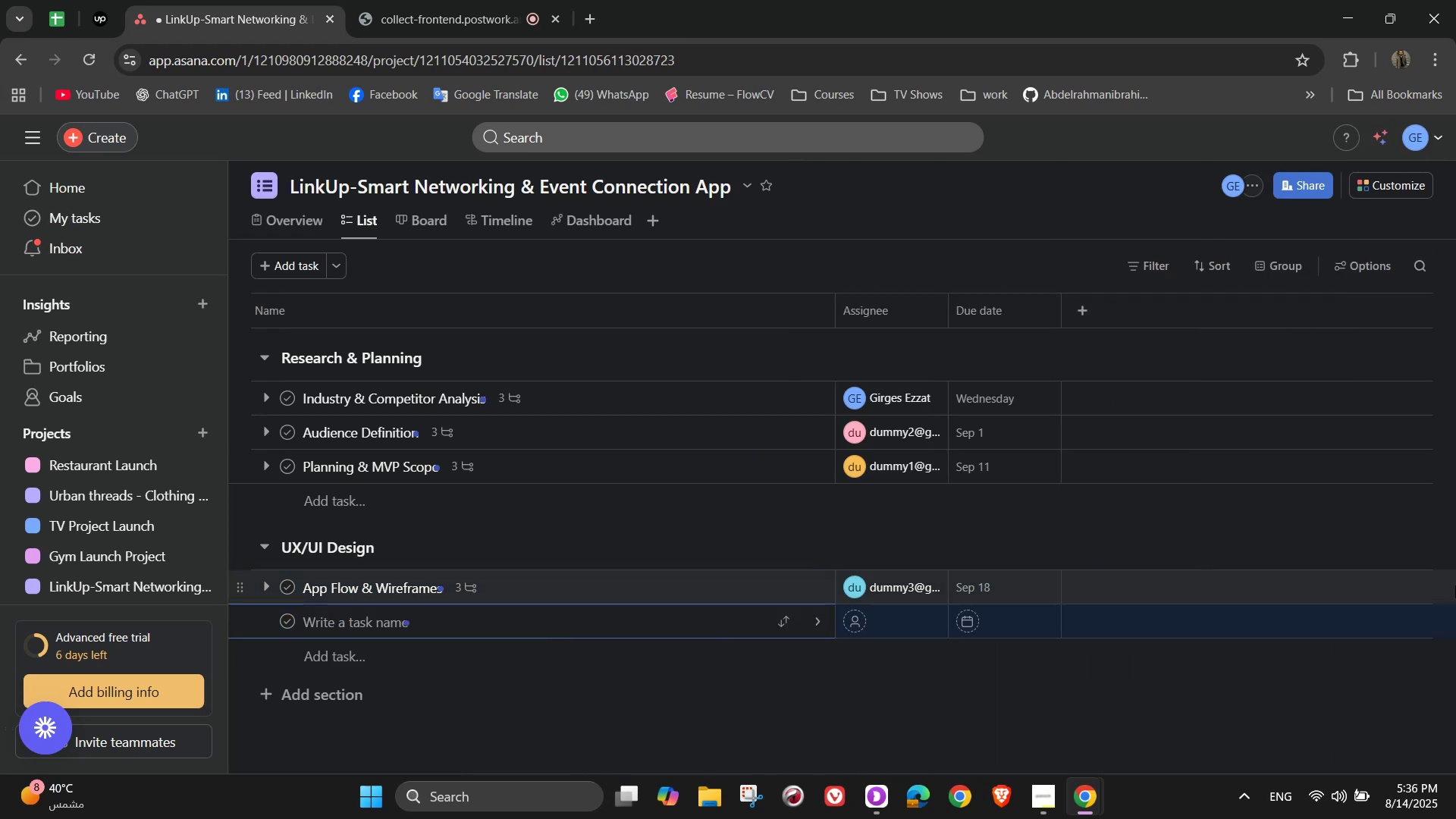 
type(Brand)
 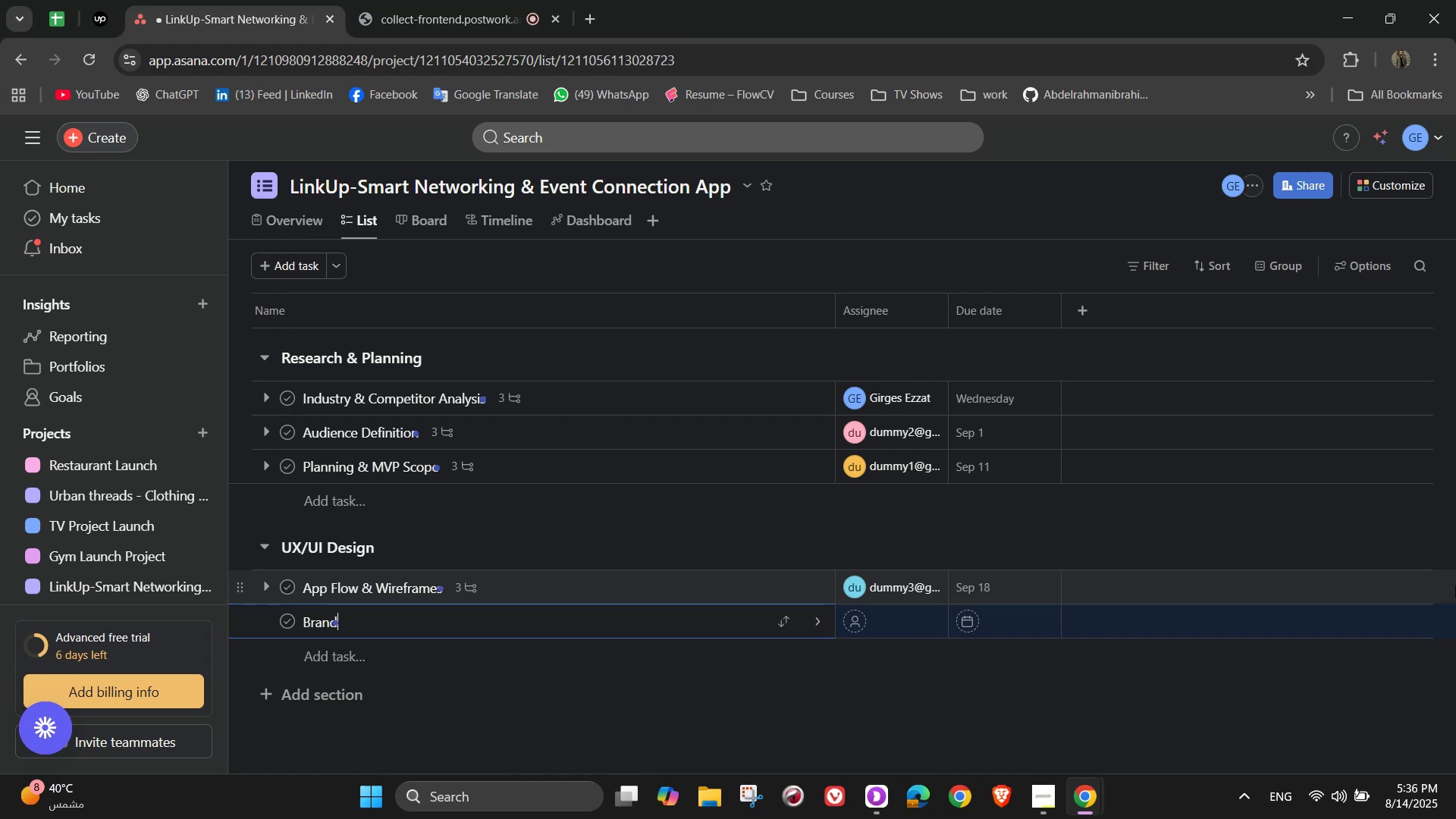 
type(ing & Visual Desig )
key(Backspace)
 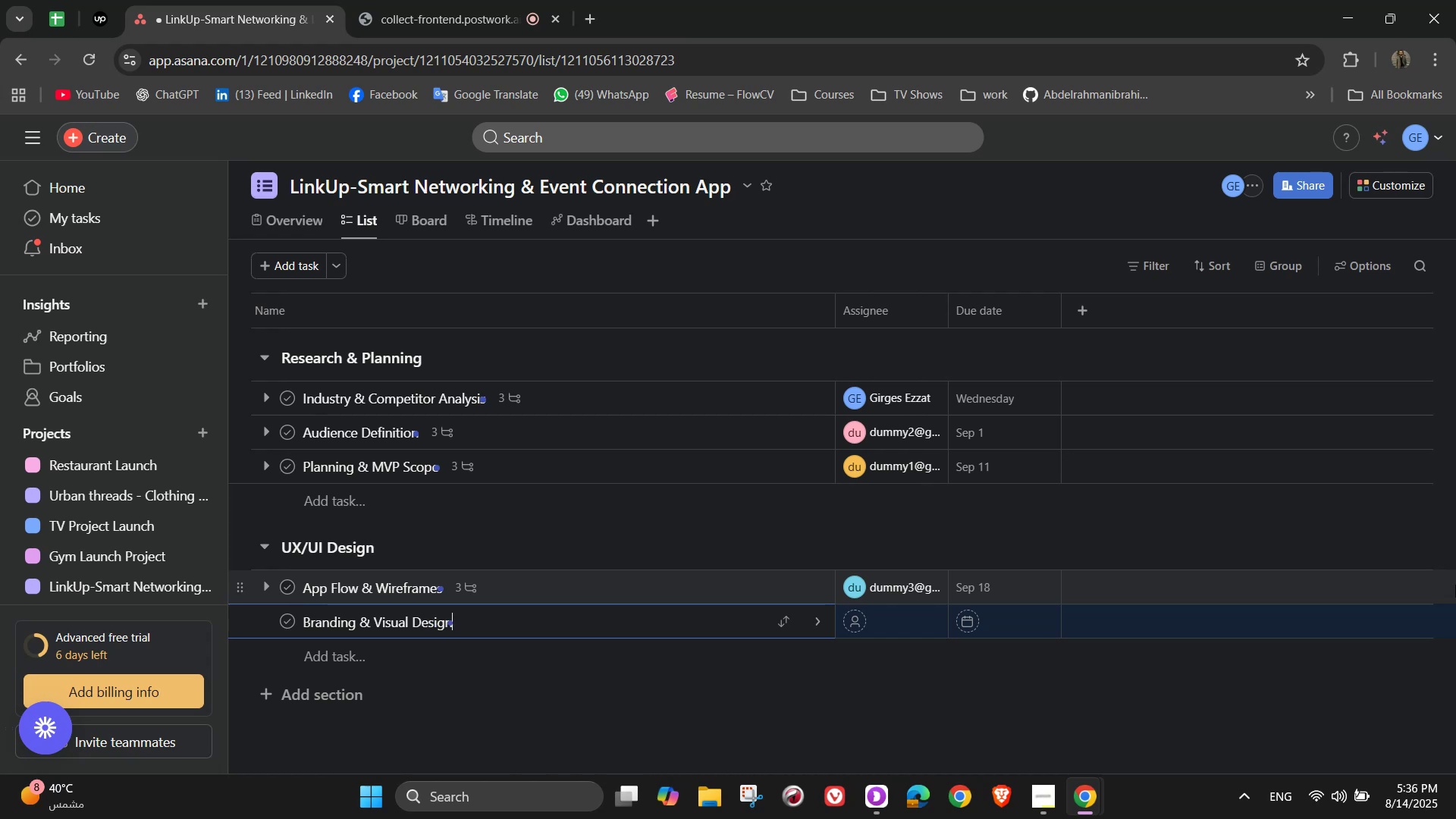 
left_click([815, 613])
 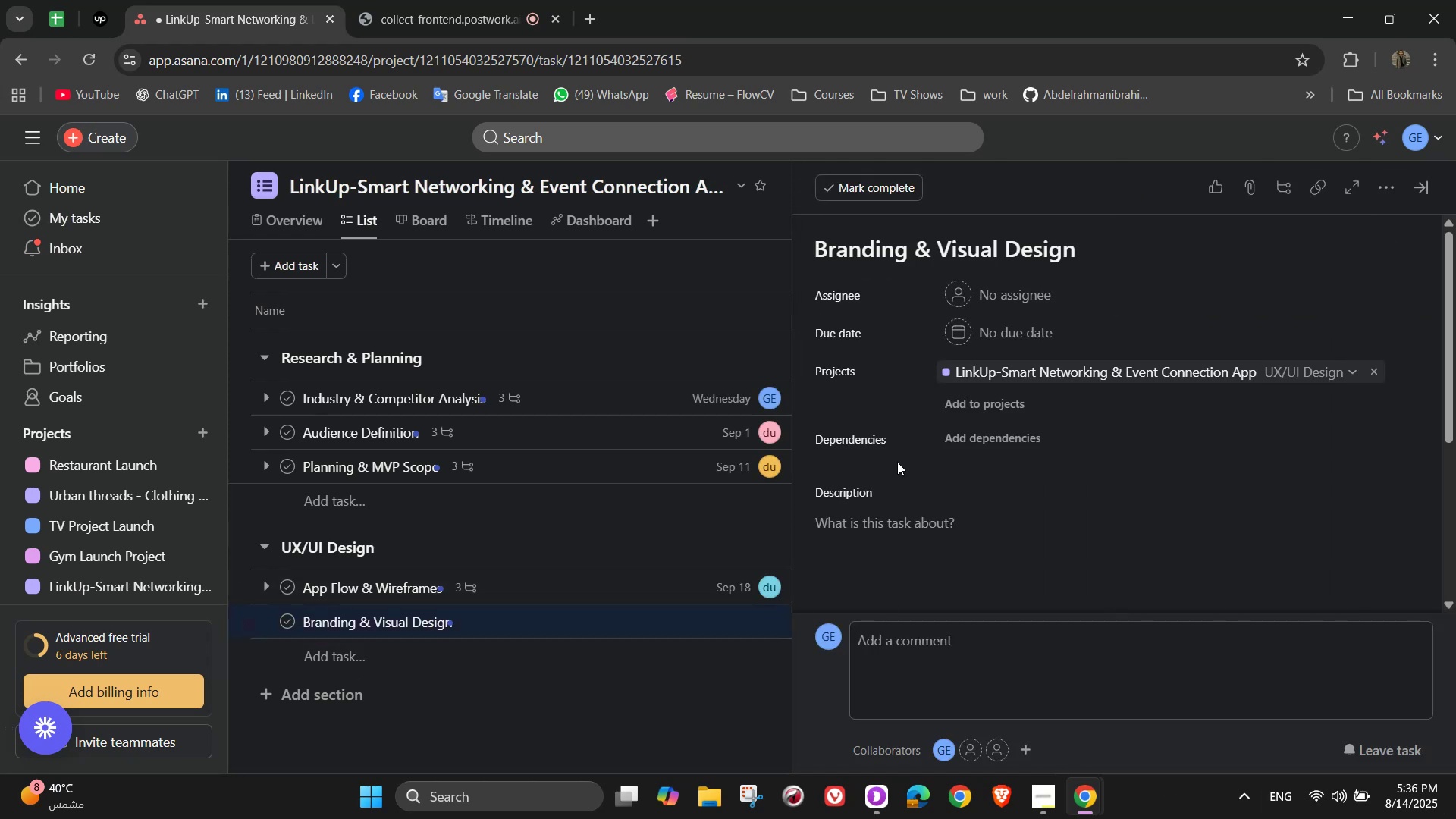 
left_click([1021, 295])
 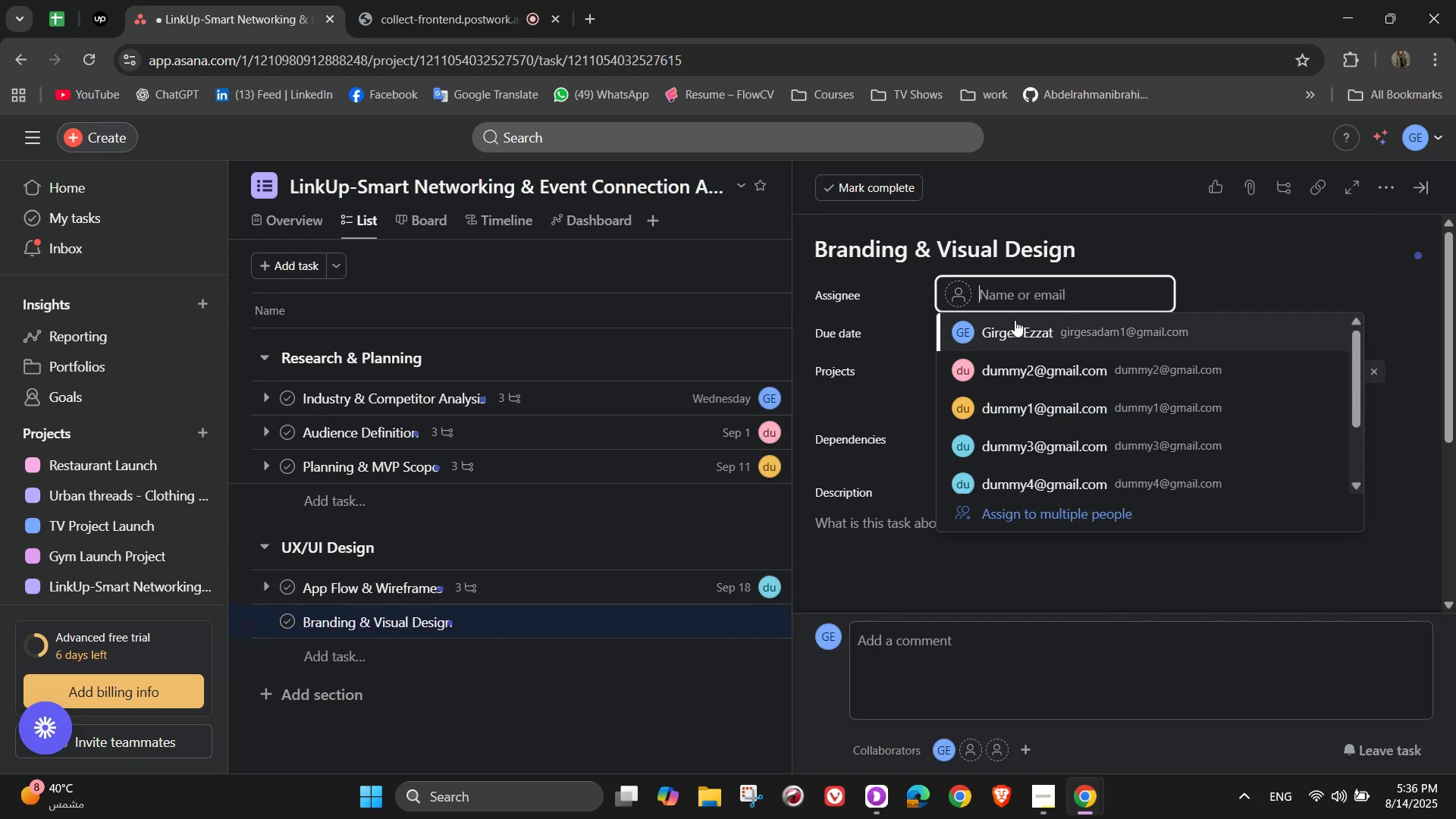 
left_click([993, 478])
 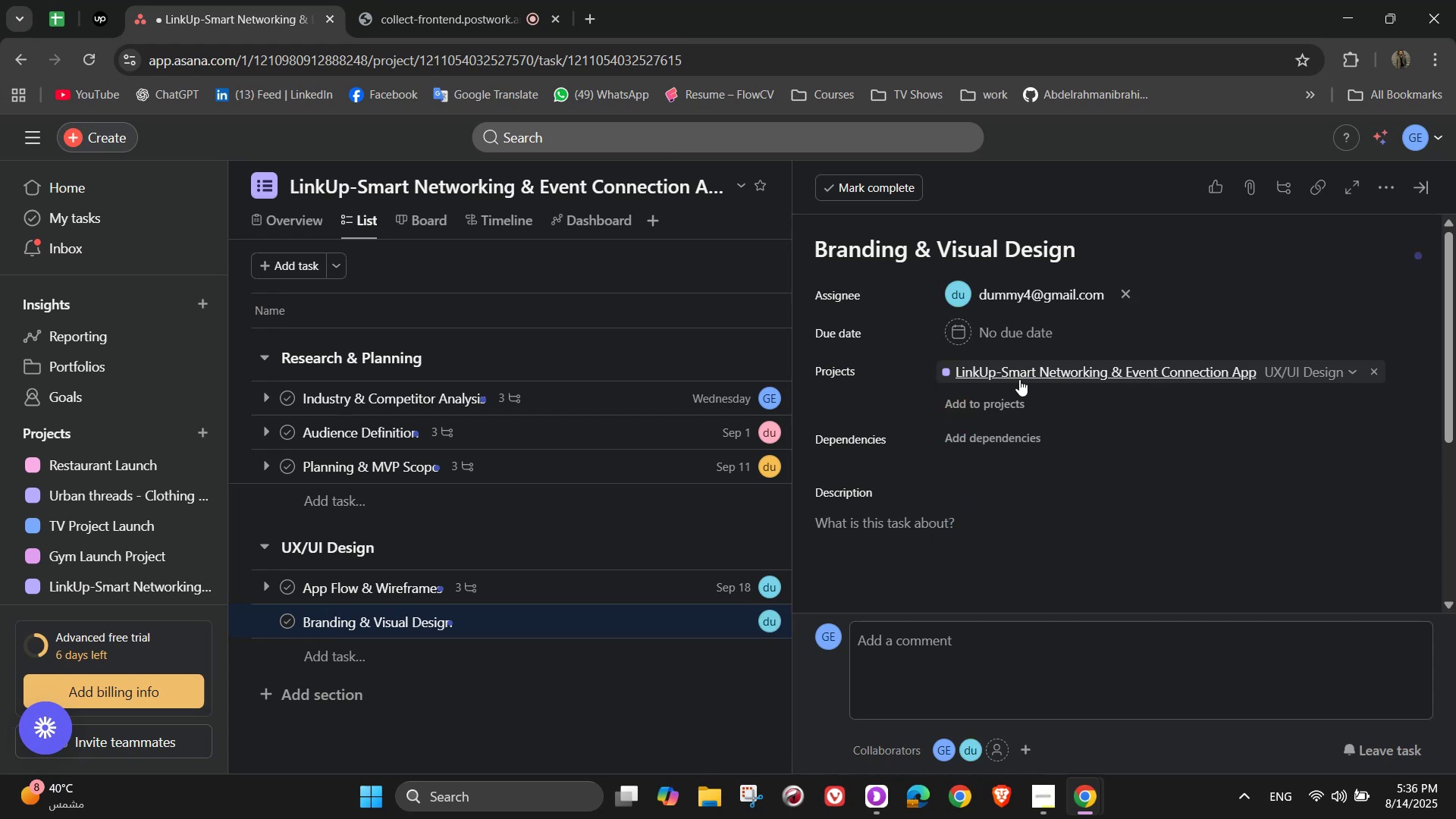 
left_click([992, 340])
 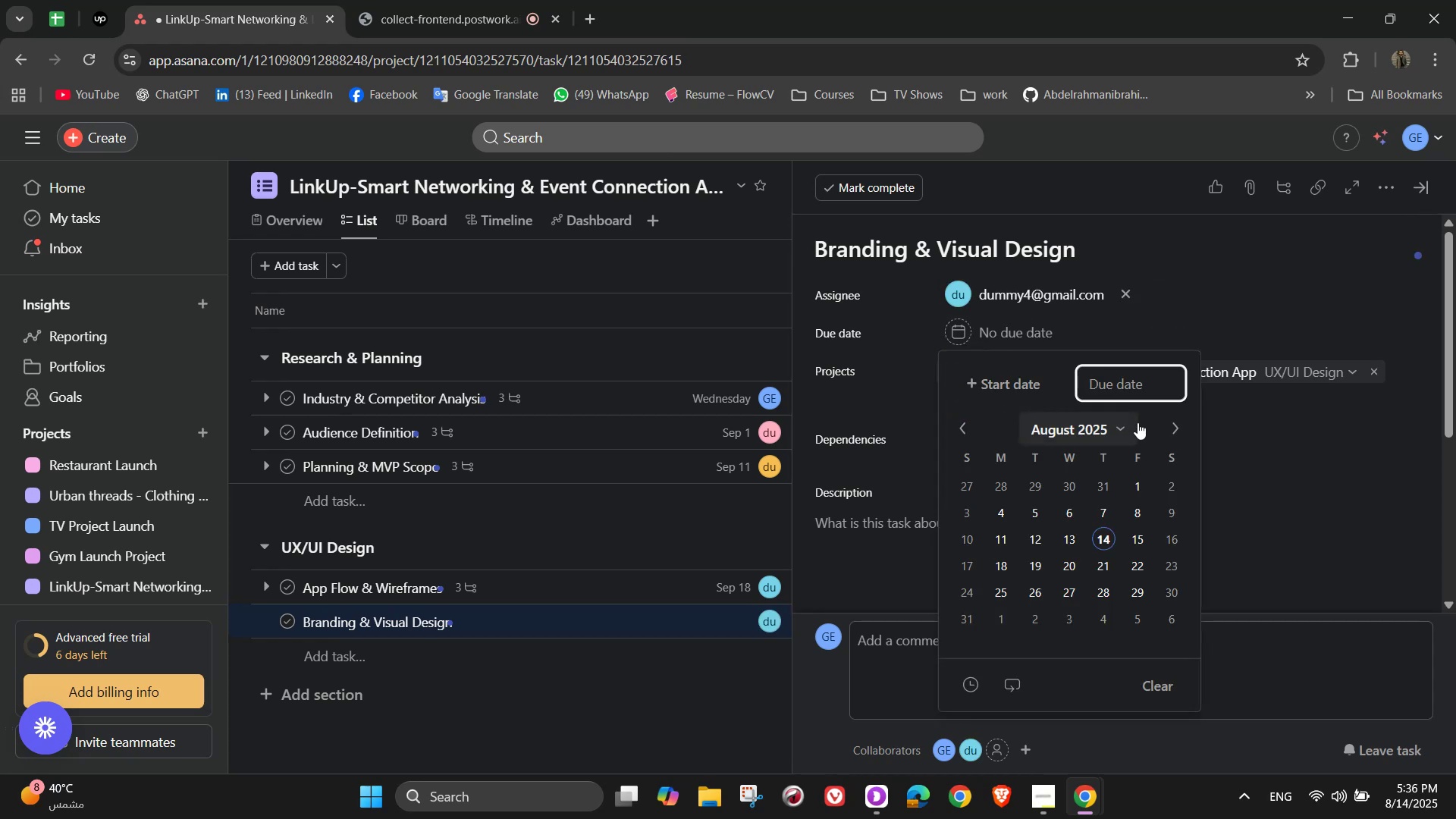 
left_click([1169, 429])
 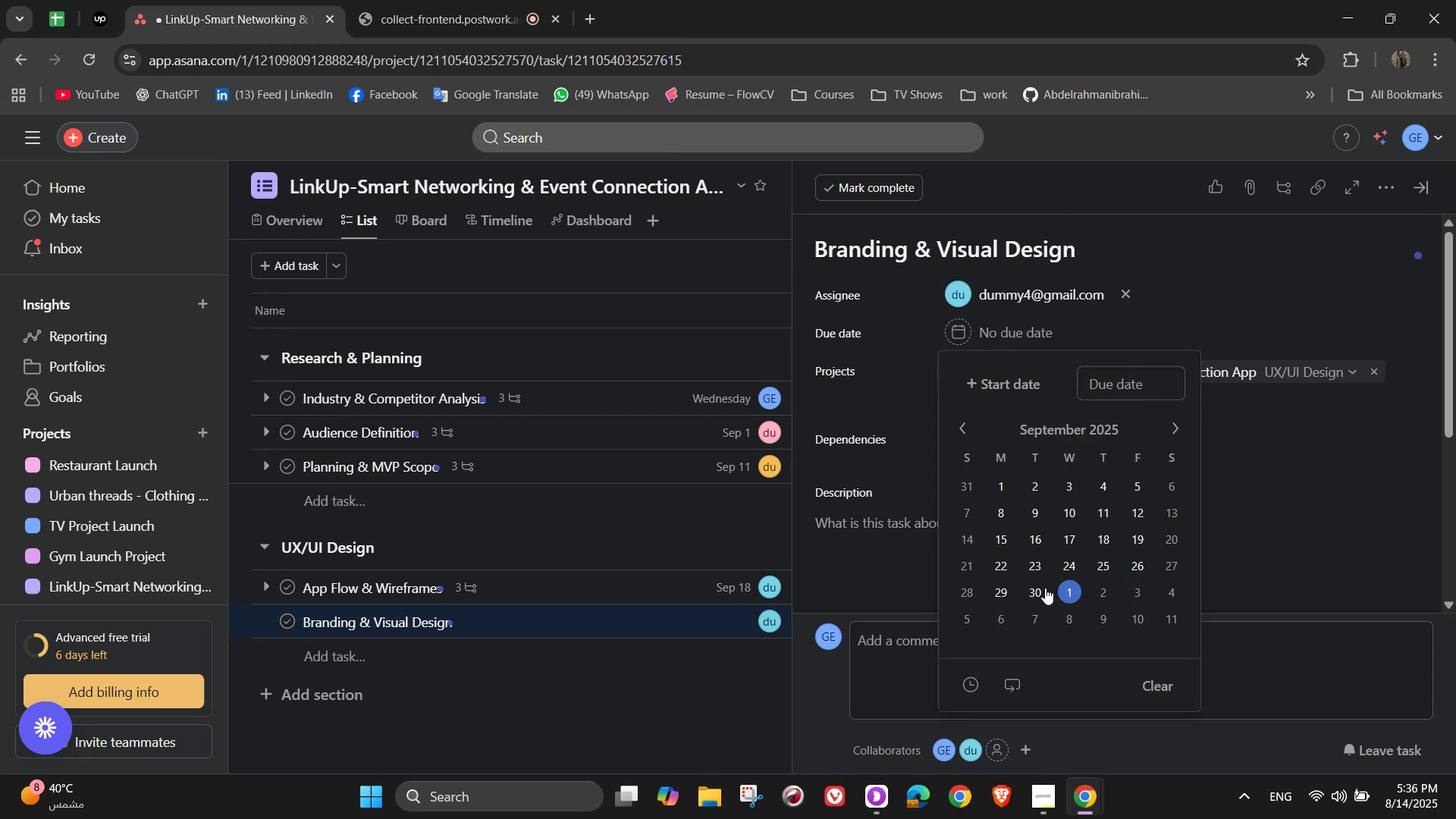 
double_click([1309, 435])
 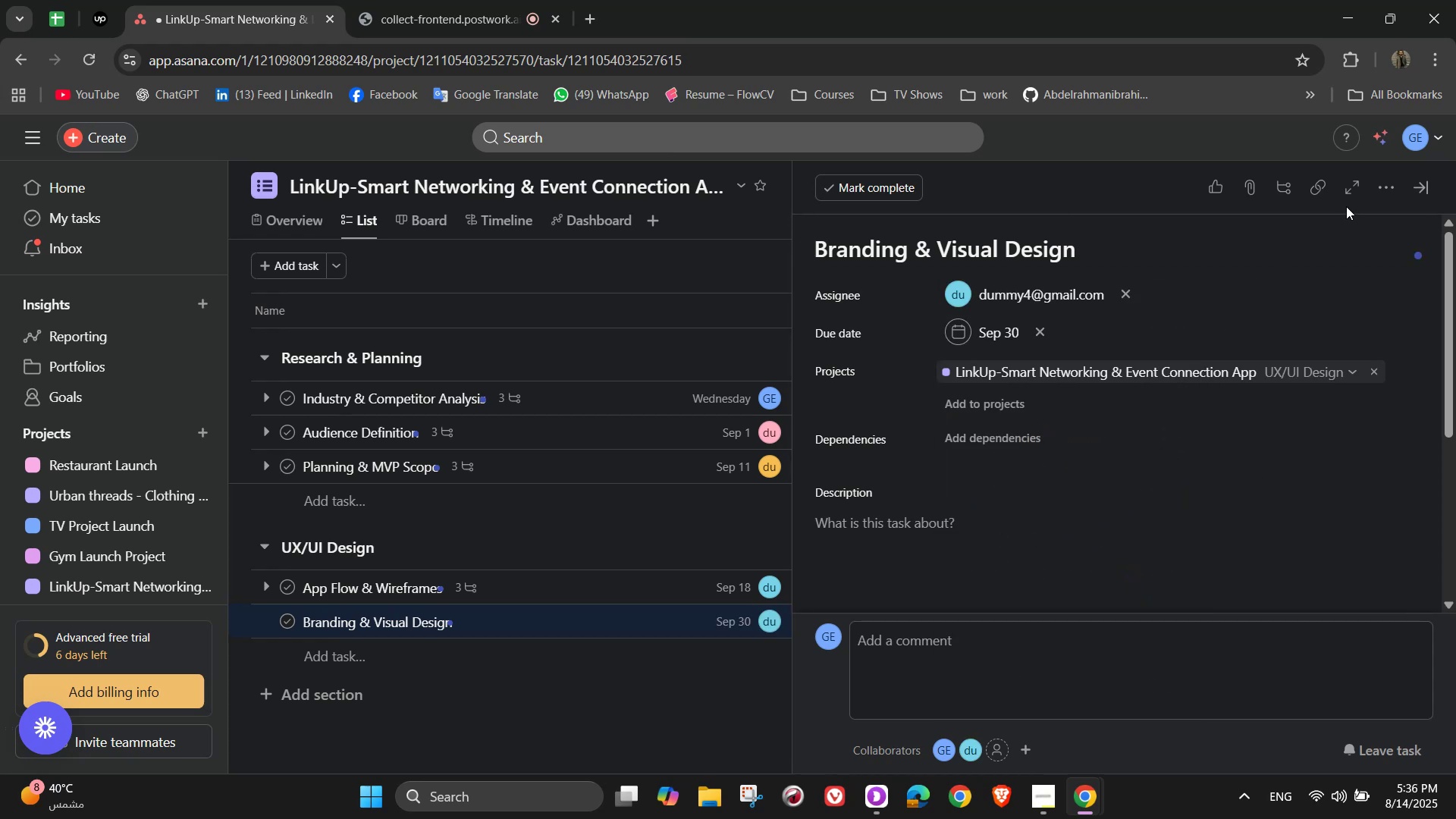 
left_click([1384, 184])
 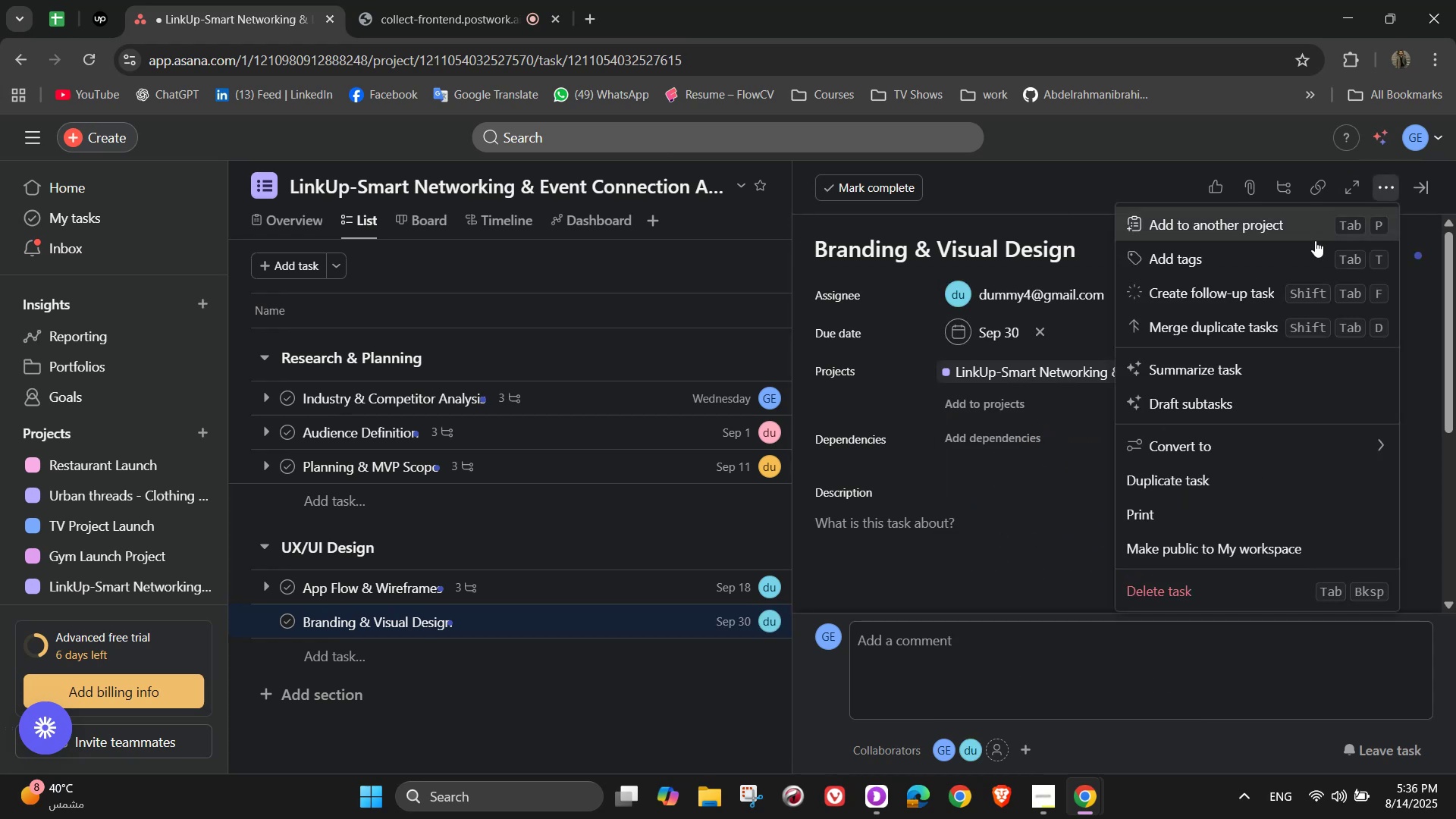 
left_click([1297, 259])
 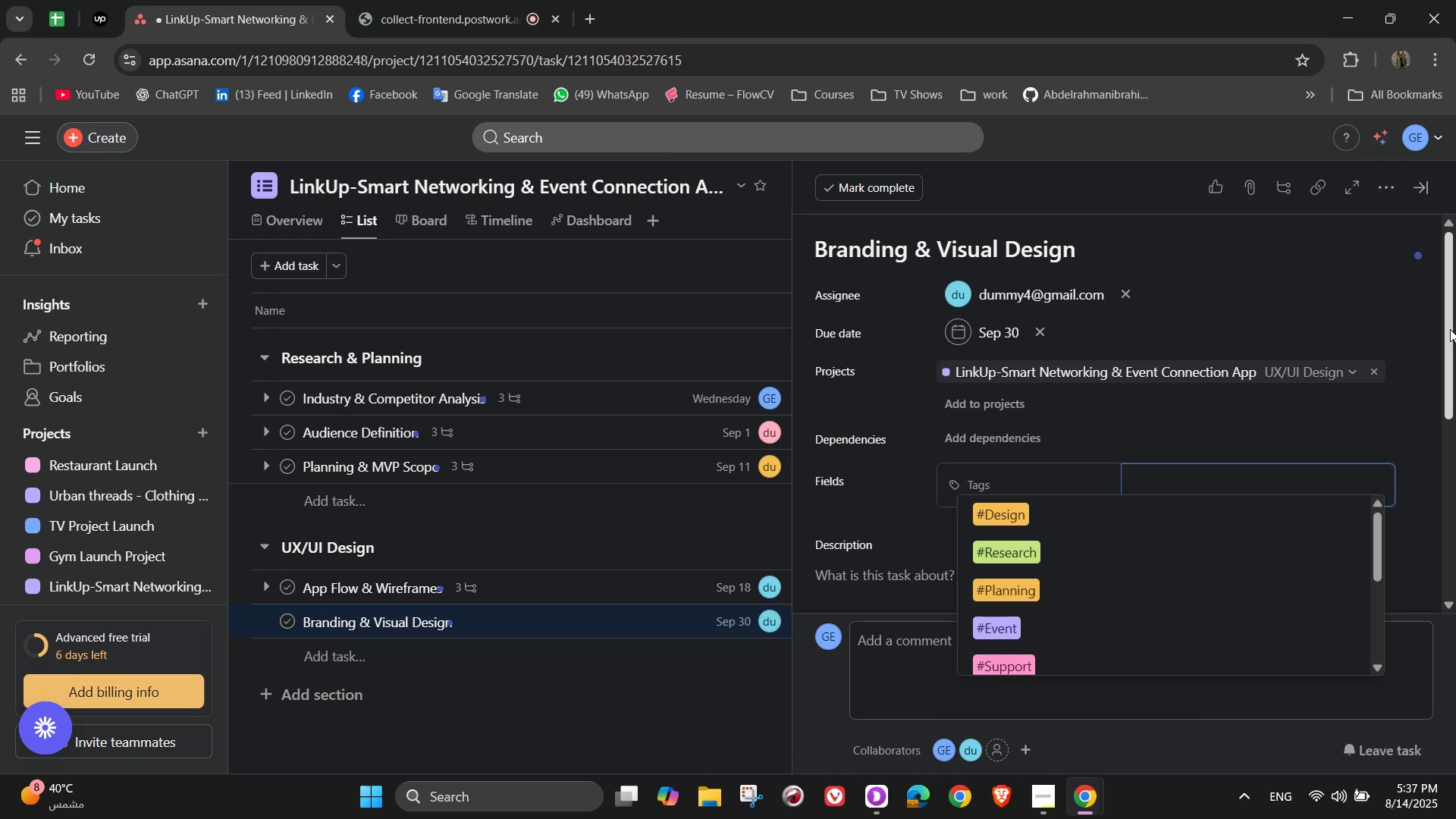 
key(B)
 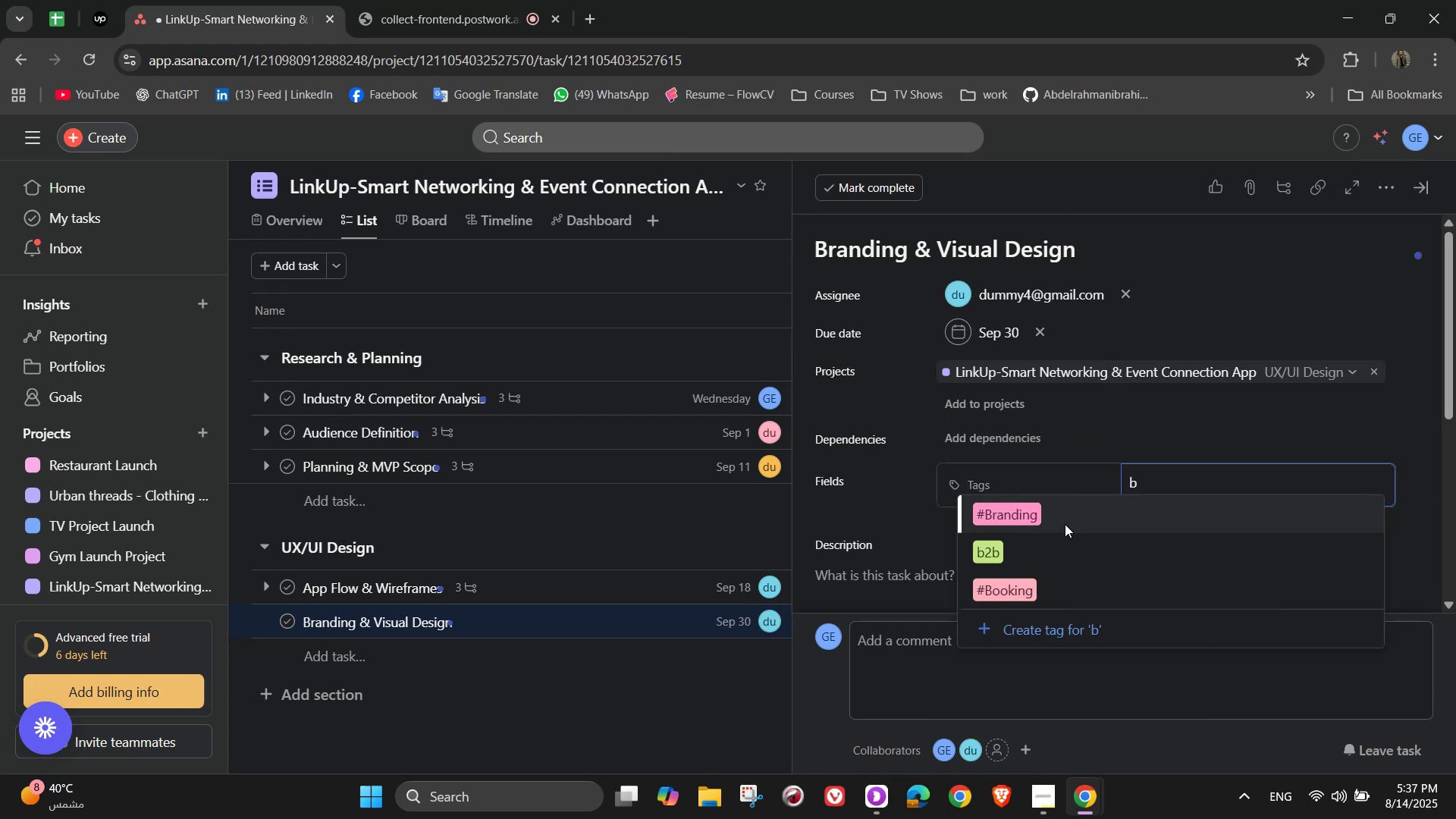 
left_click([1065, 524])
 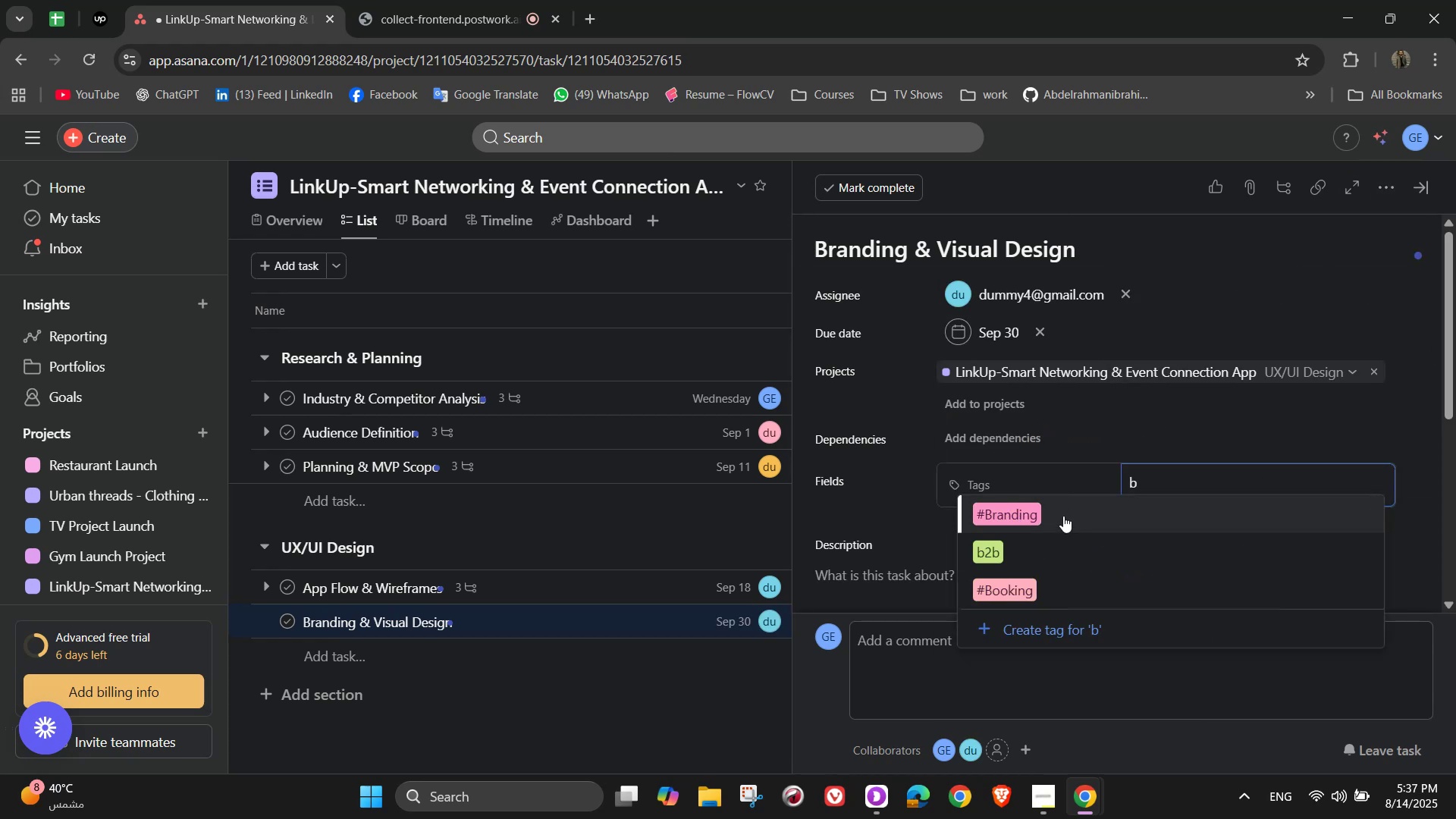 
left_click([1062, 515])
 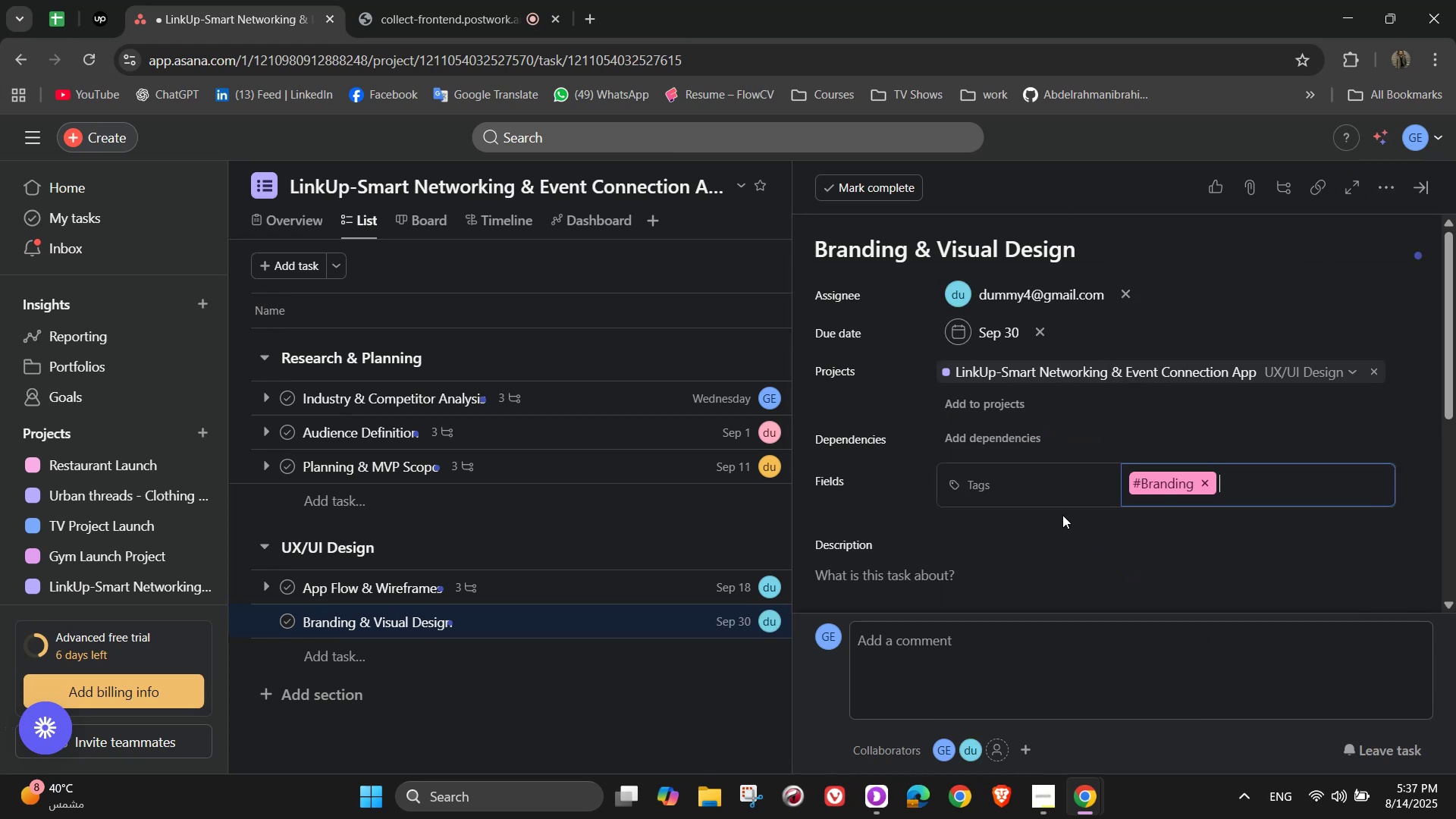 
key(D)
 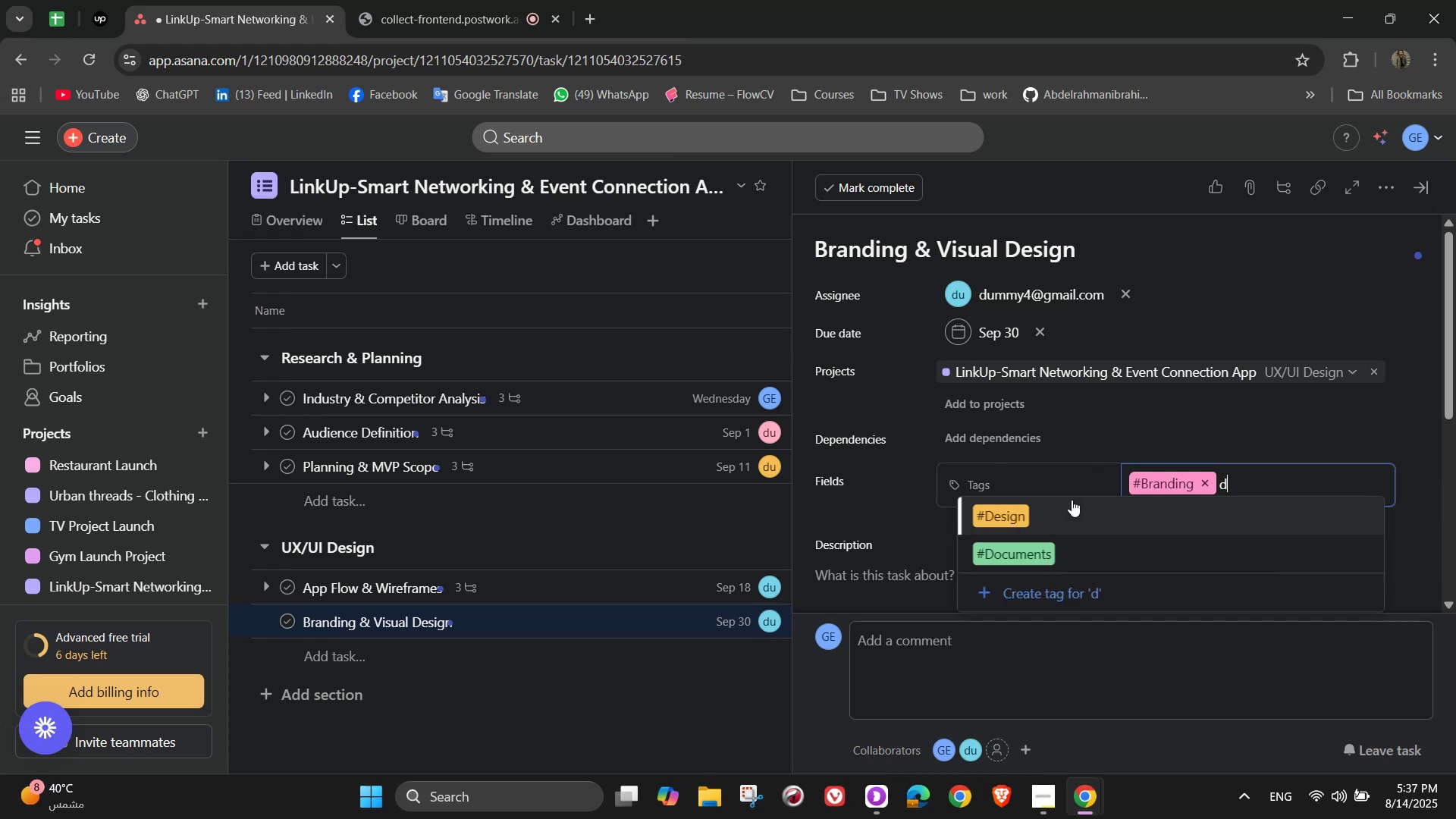 
left_click([1072, 515])
 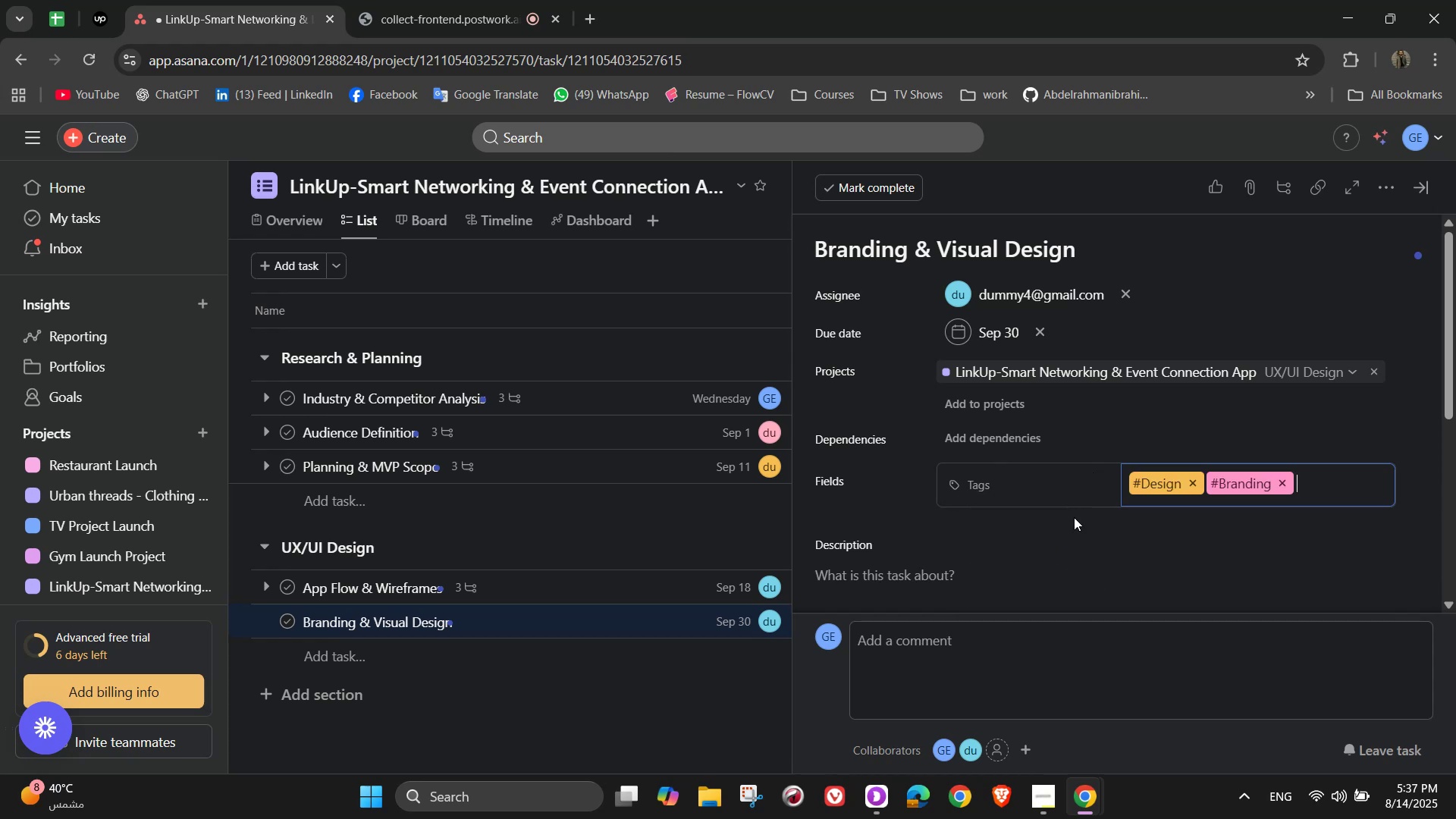 
scroll: coordinate [1074, 517], scroll_direction: down, amount: 2.0
 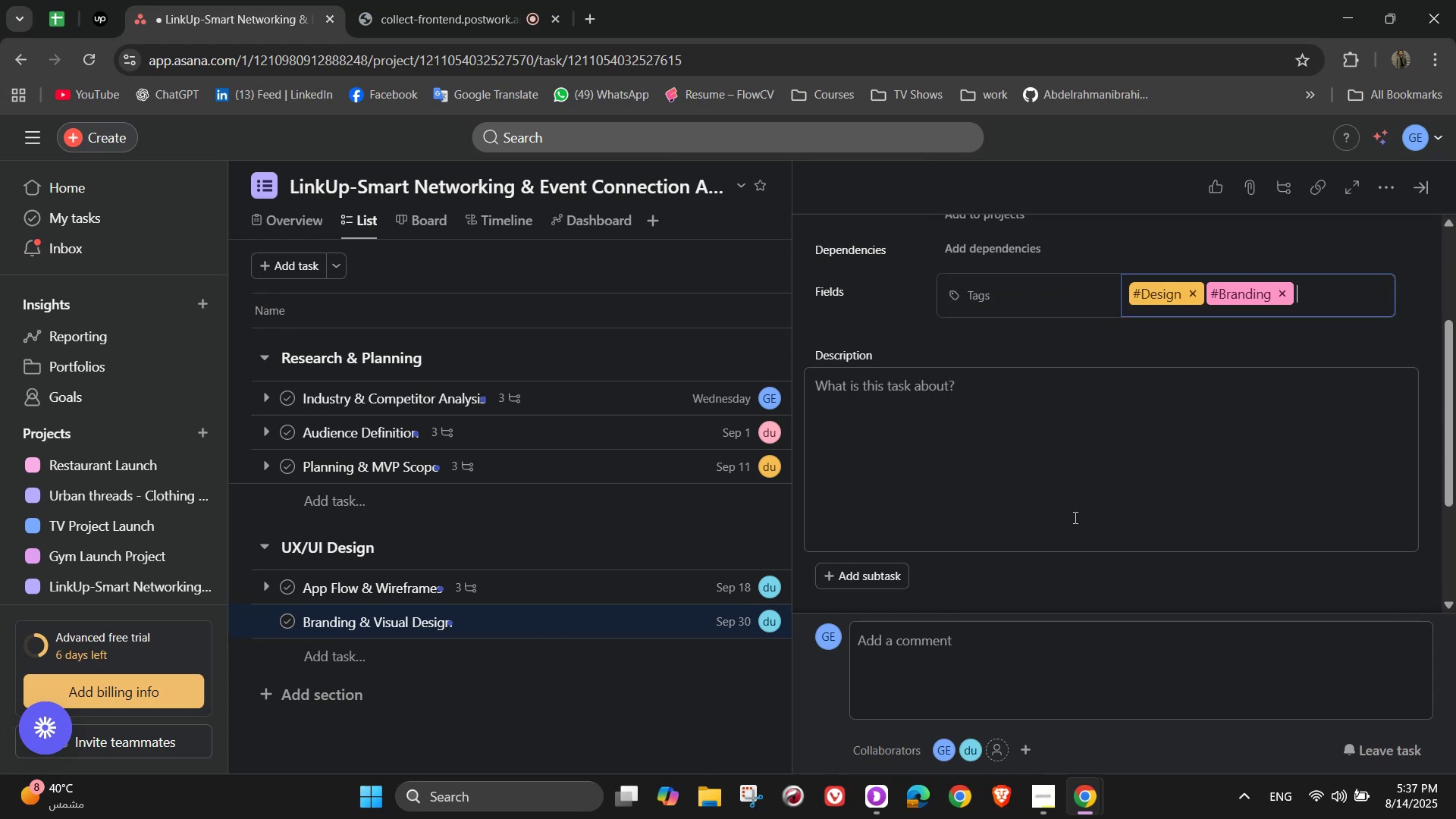 
left_click([1072, 438])
 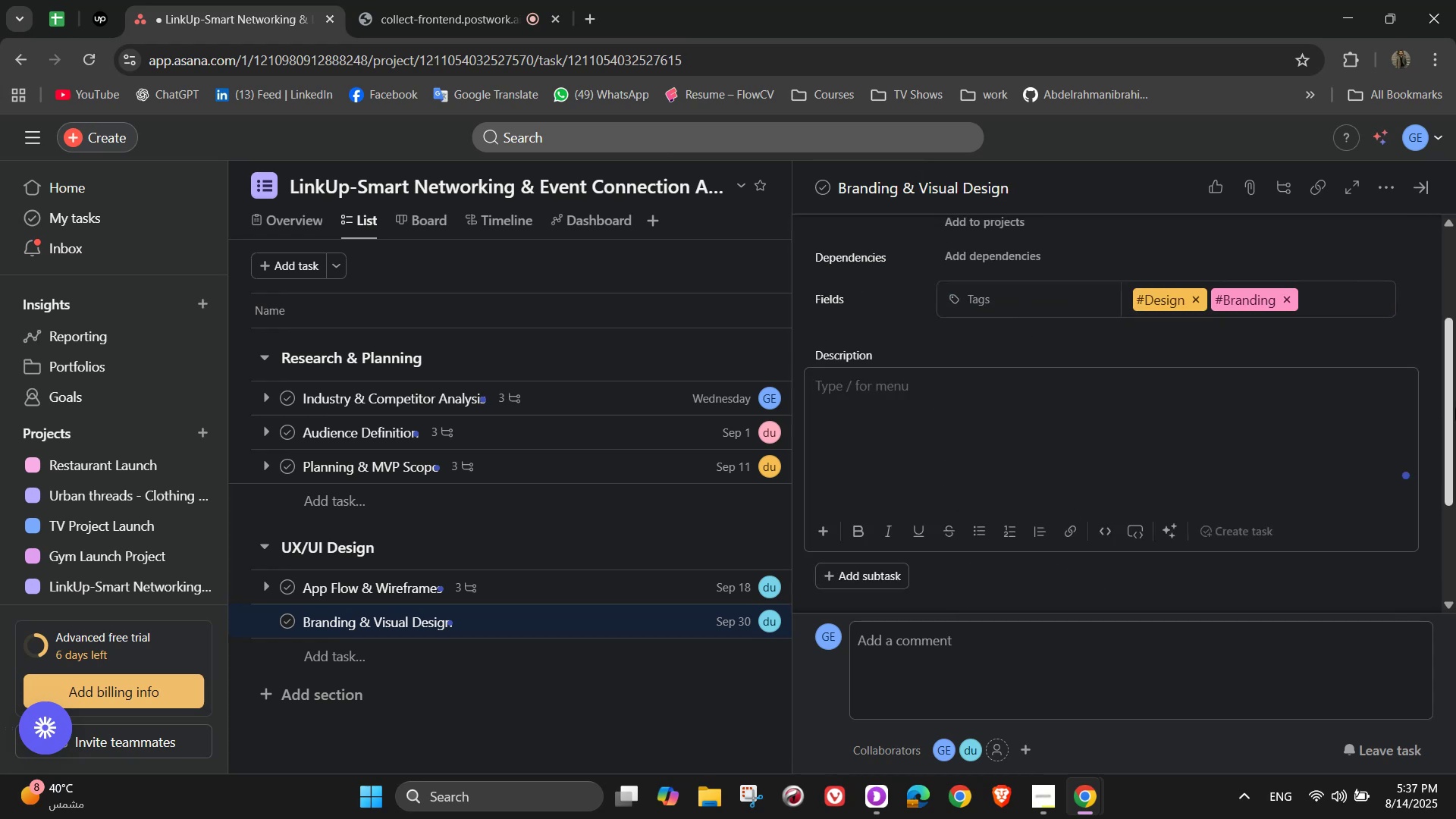 
type(Develop a modern)
 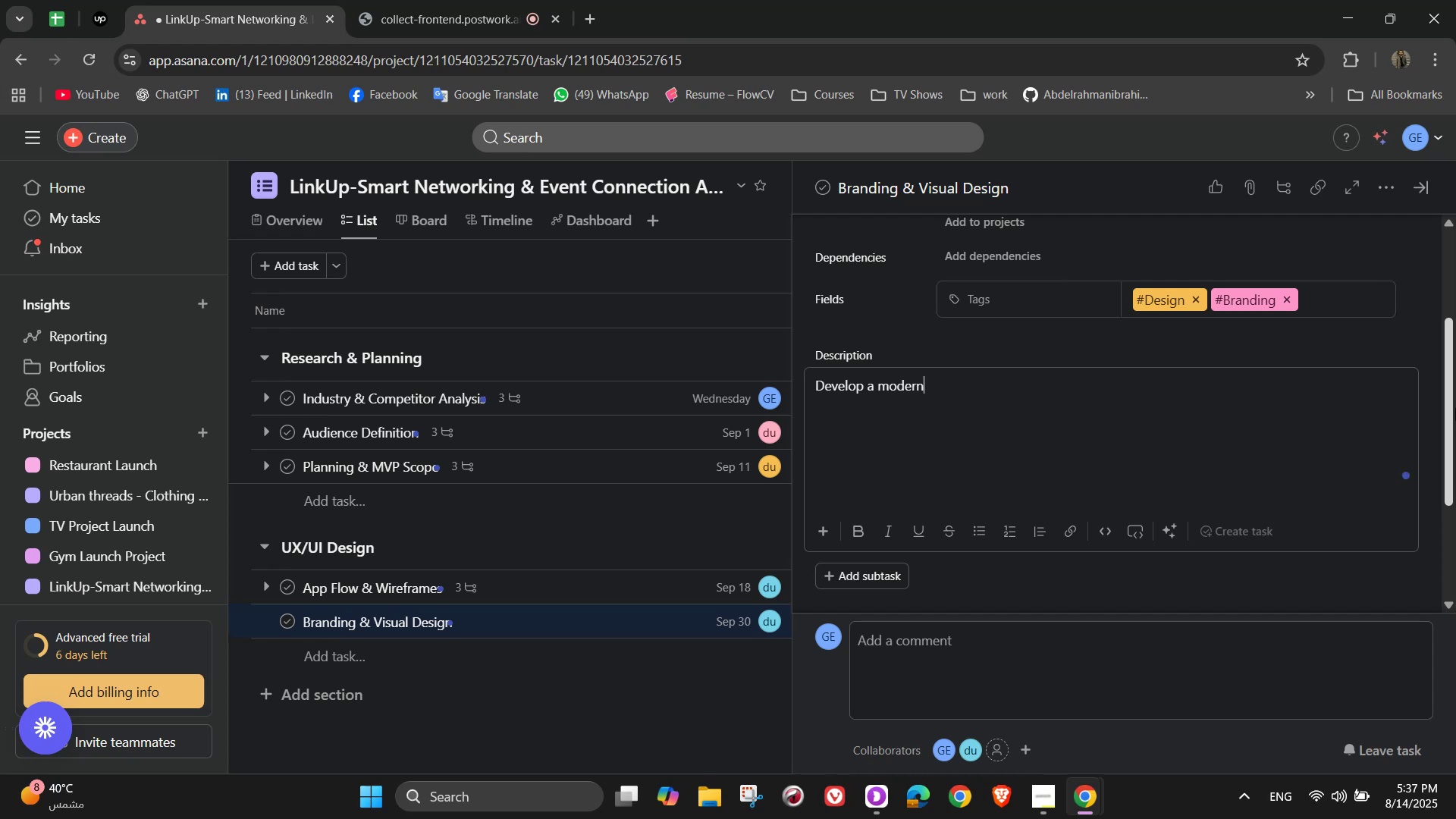 
type( and )
 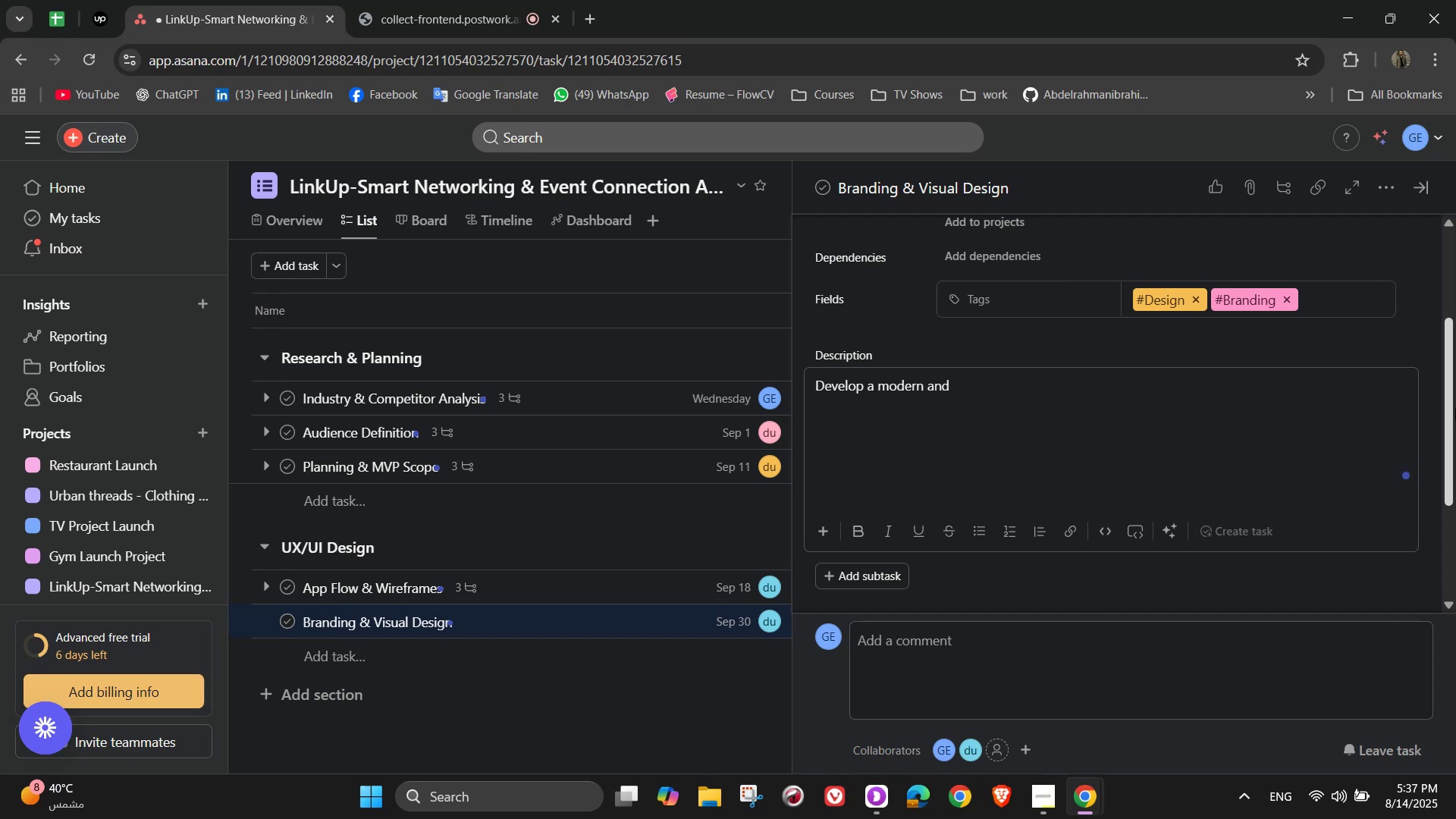 
wait(5.12)
 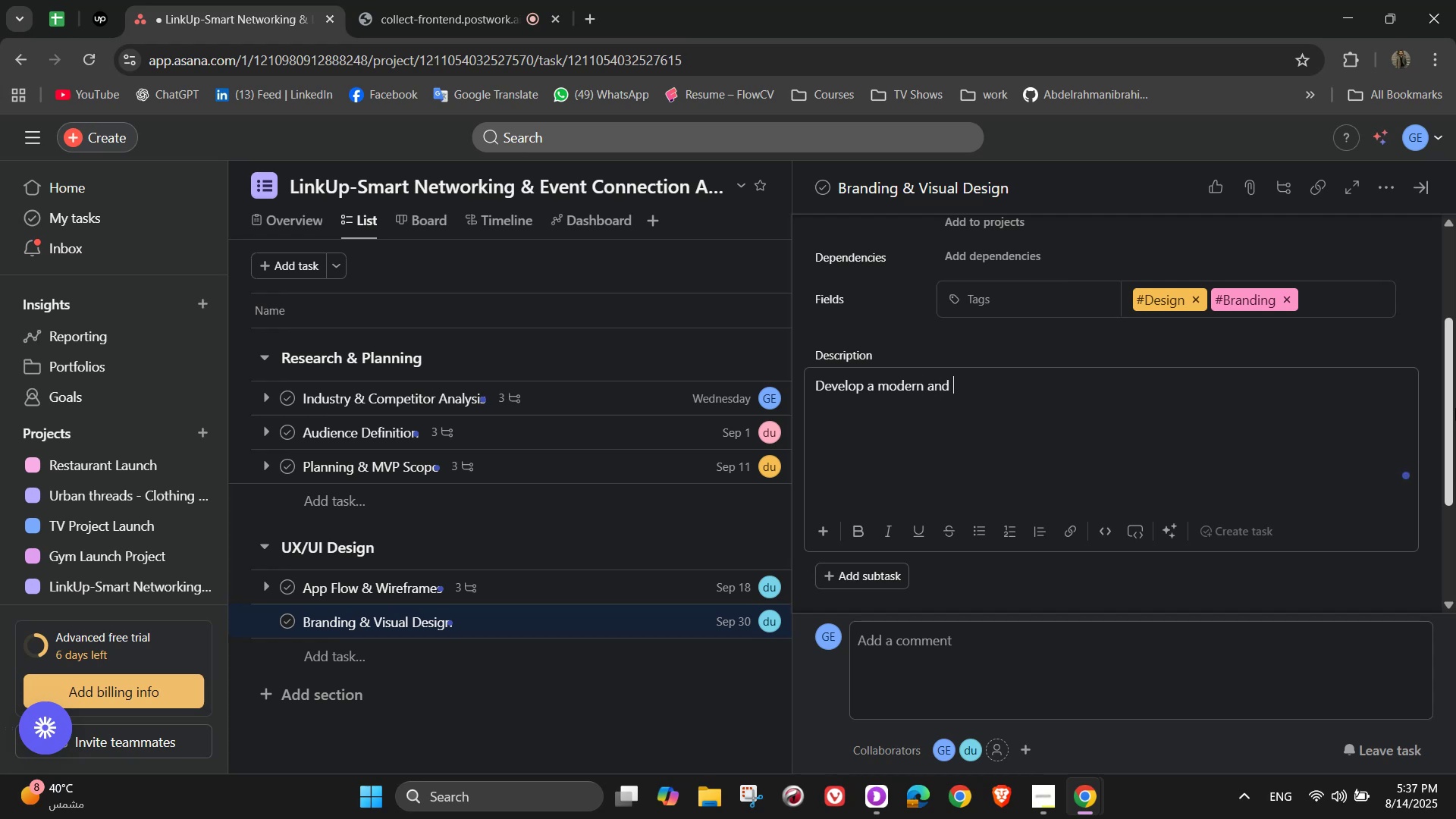 
type(professional look that appeals to business and cau)
key(Backspace)
type(sual )
 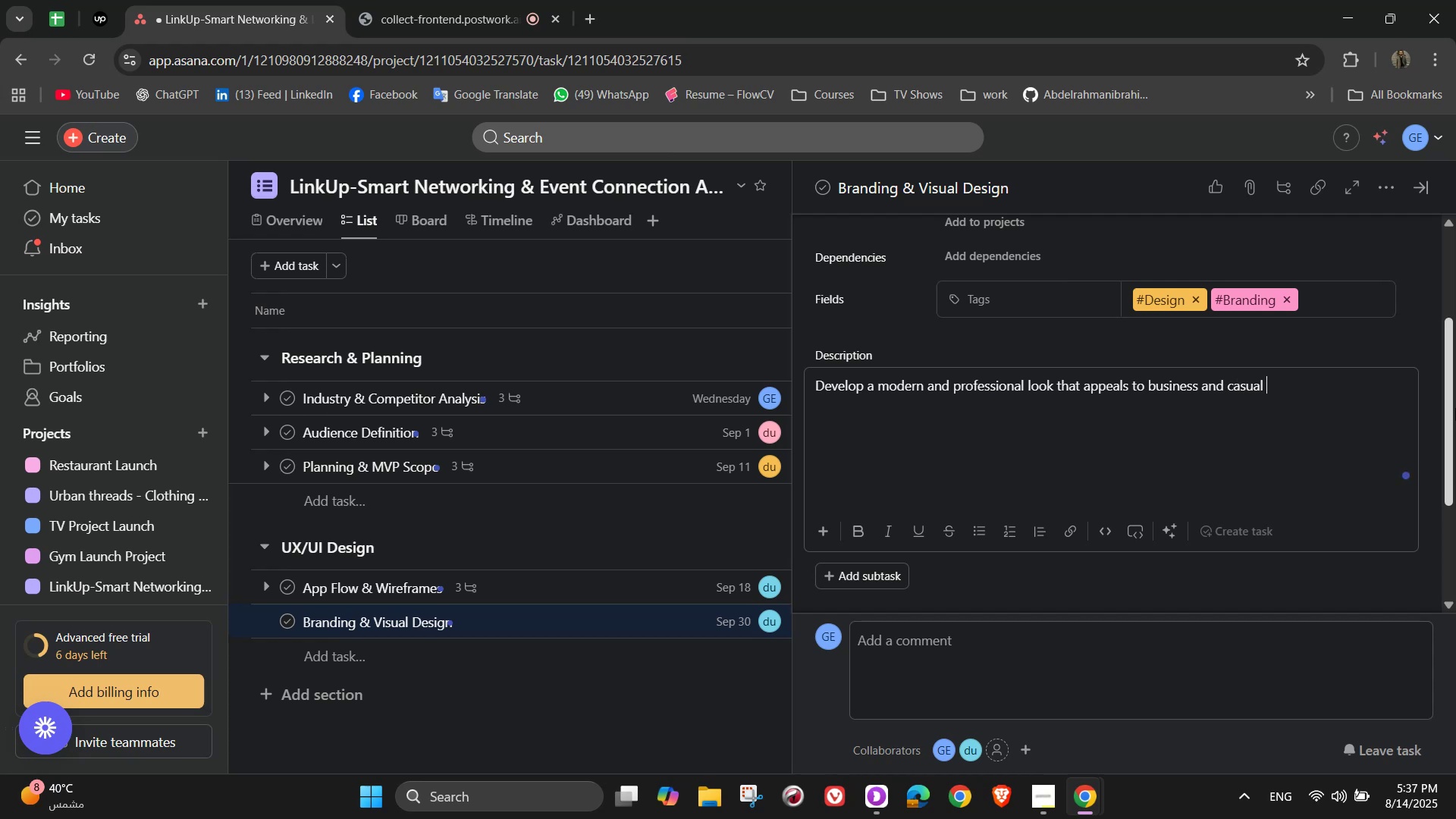 
wait(5.09)
 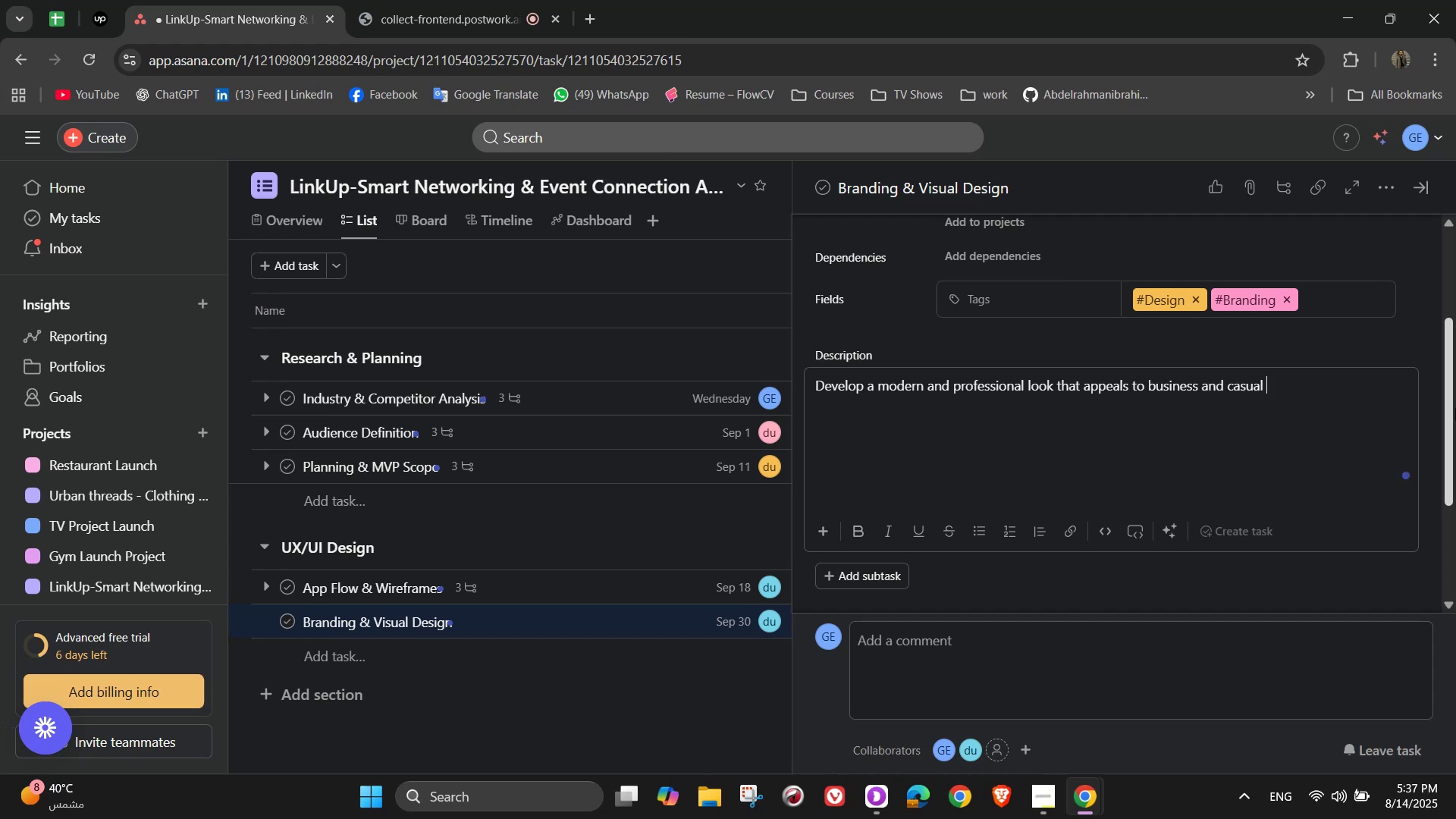 
type(event-)
 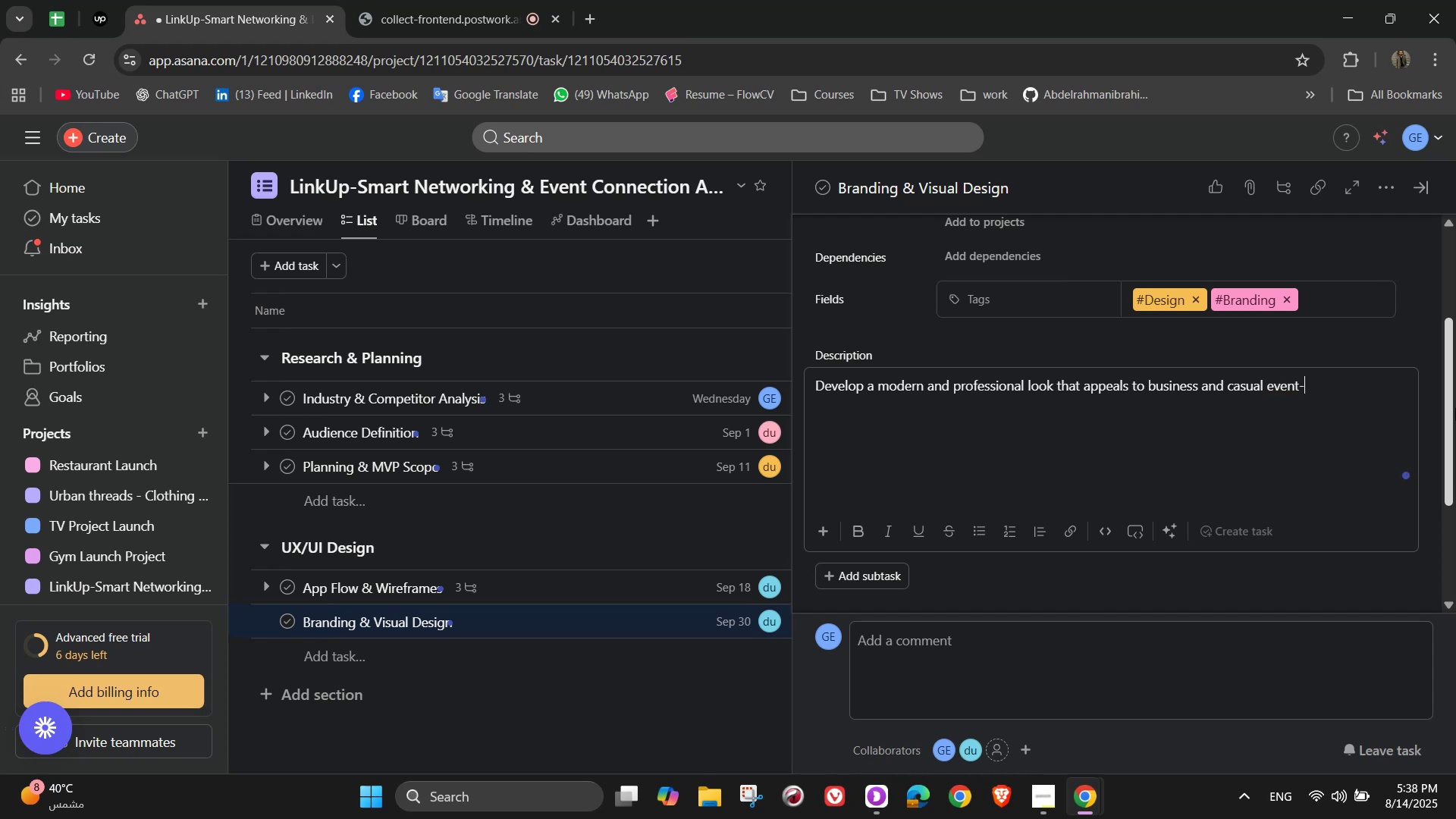 
wait(8.36)
 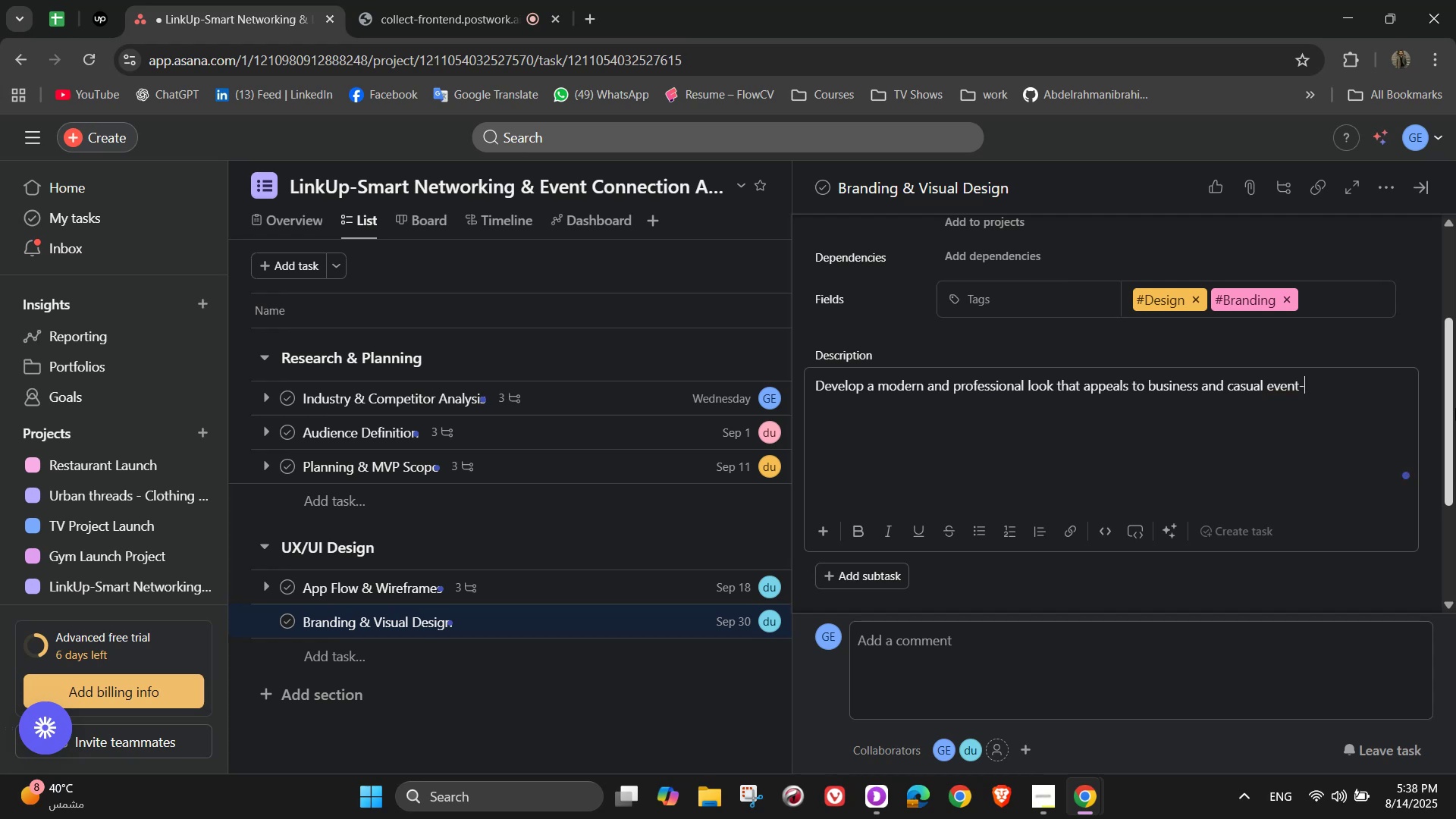 
type(goers)
 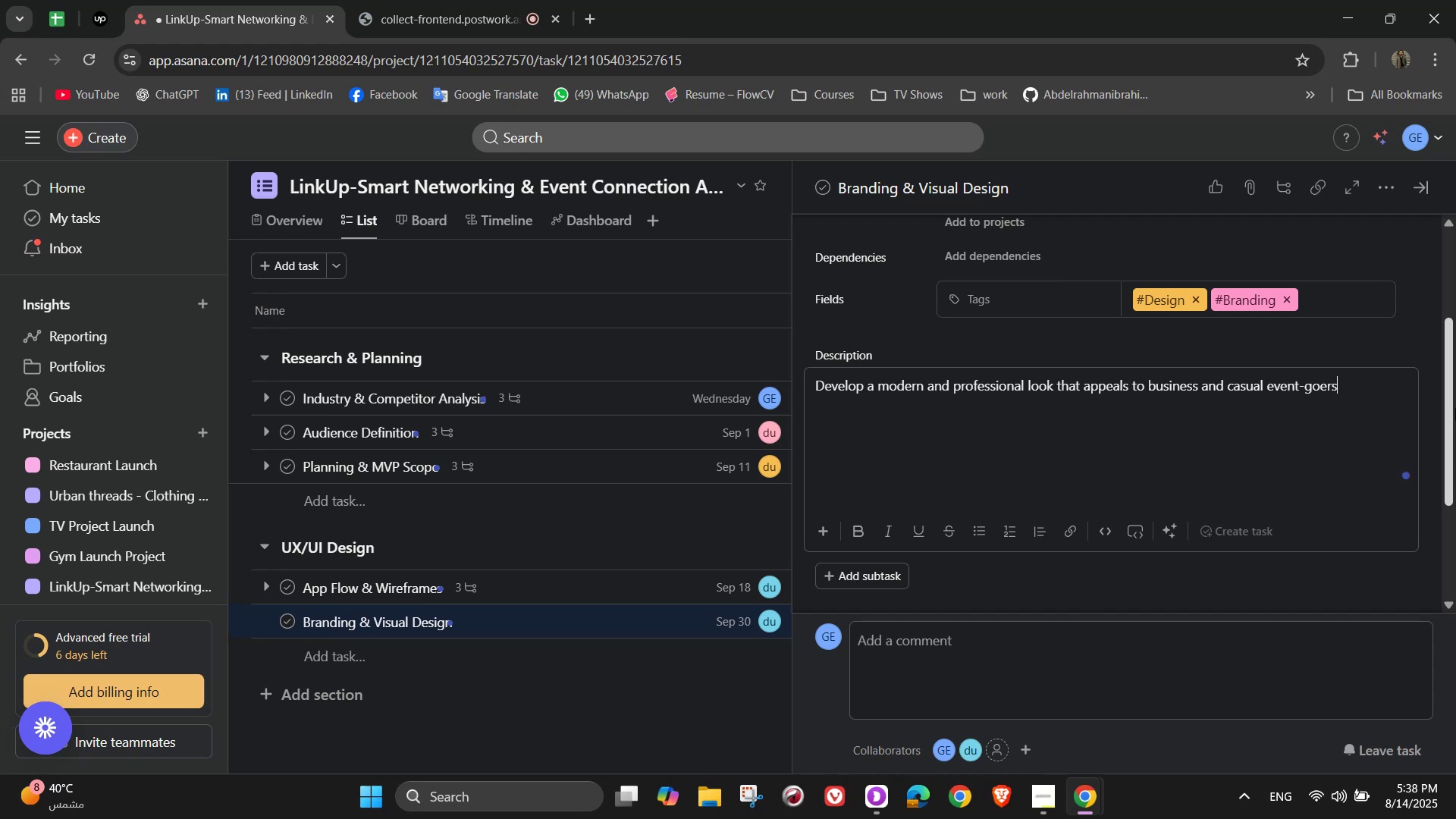 
wait(9.63)
 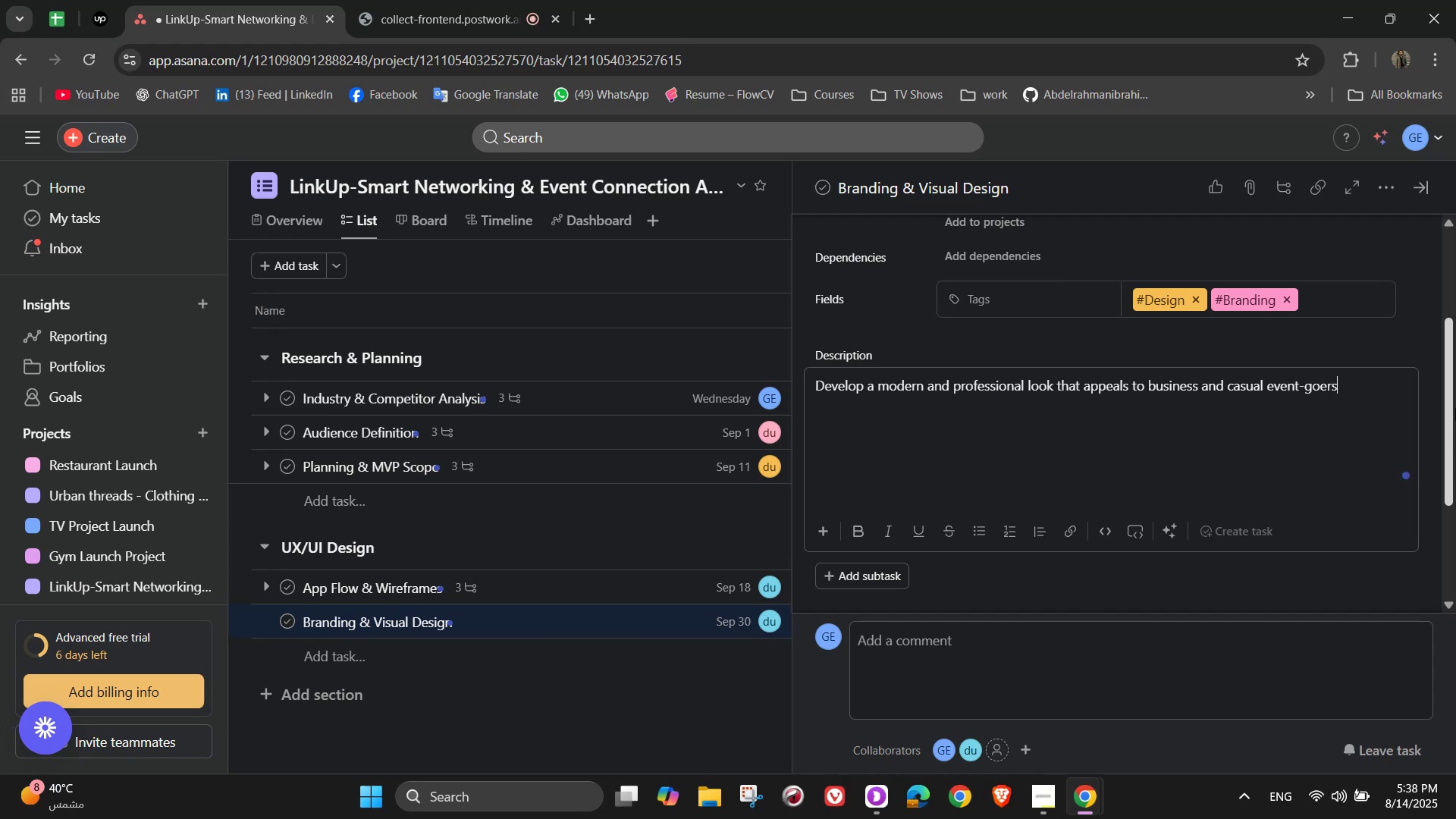 
scroll: coordinate [1053, 404], scroll_direction: down, amount: 3.0
 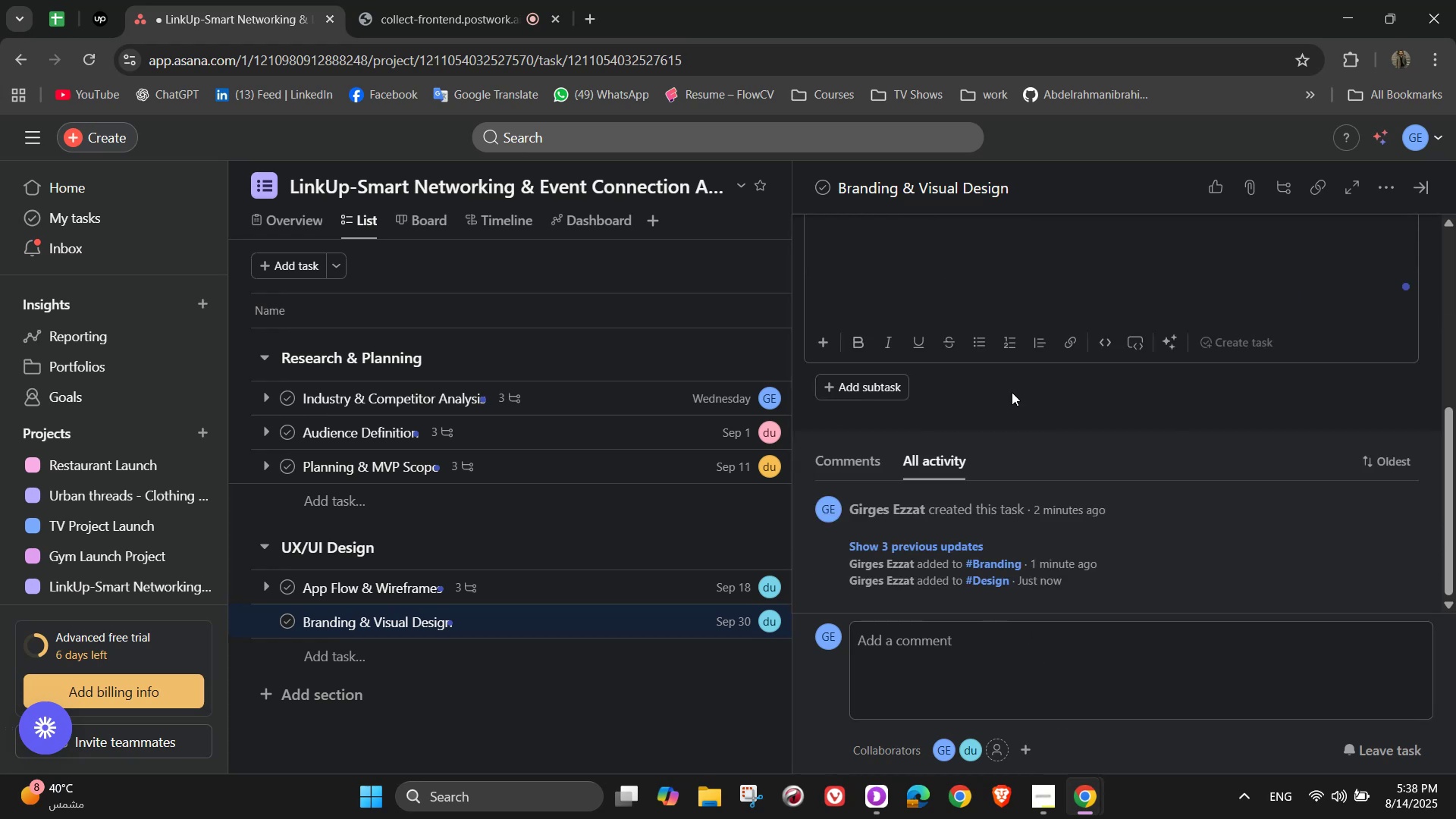 
left_click([1015, 400])
 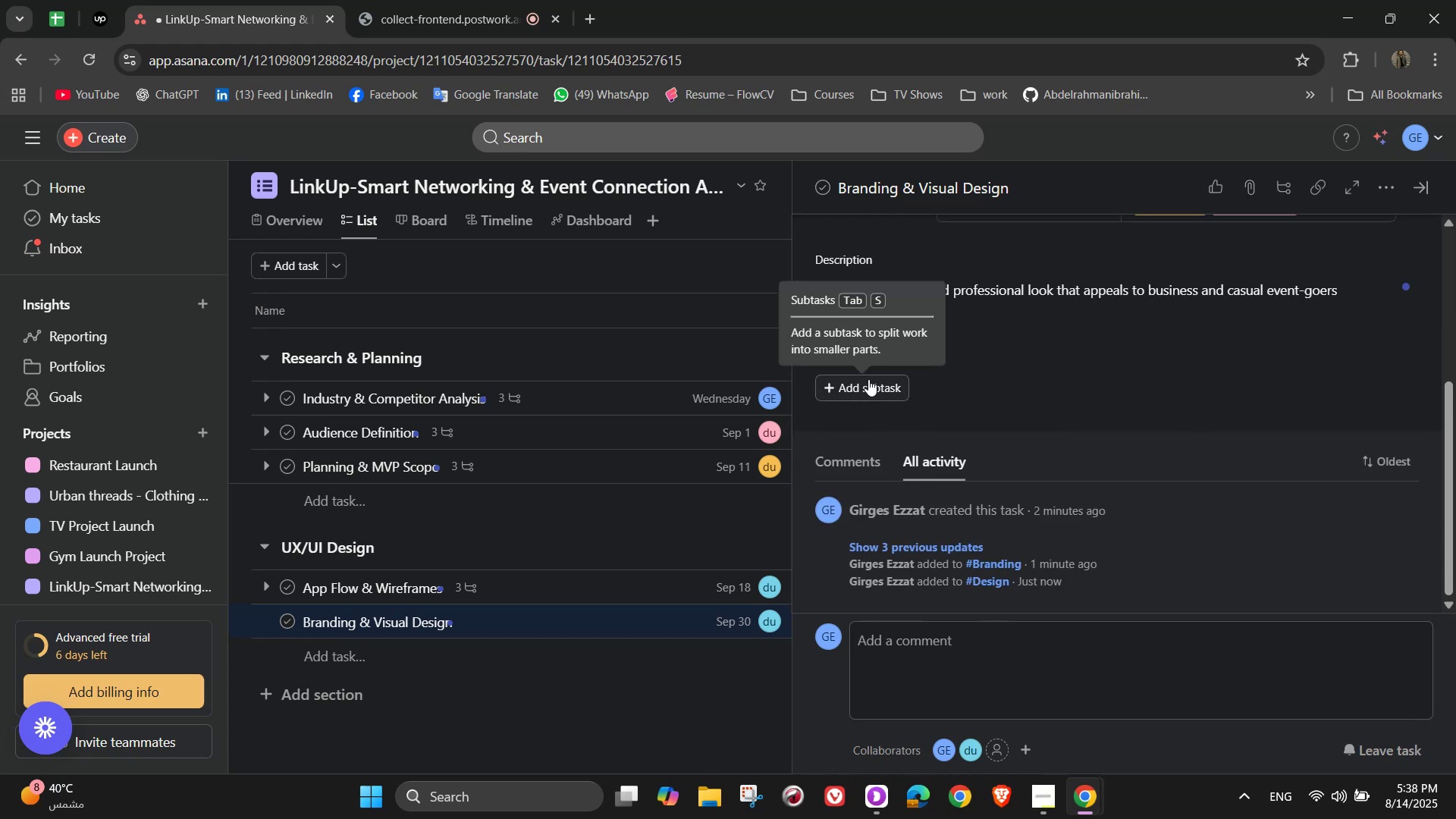 
left_click([868, 380])
 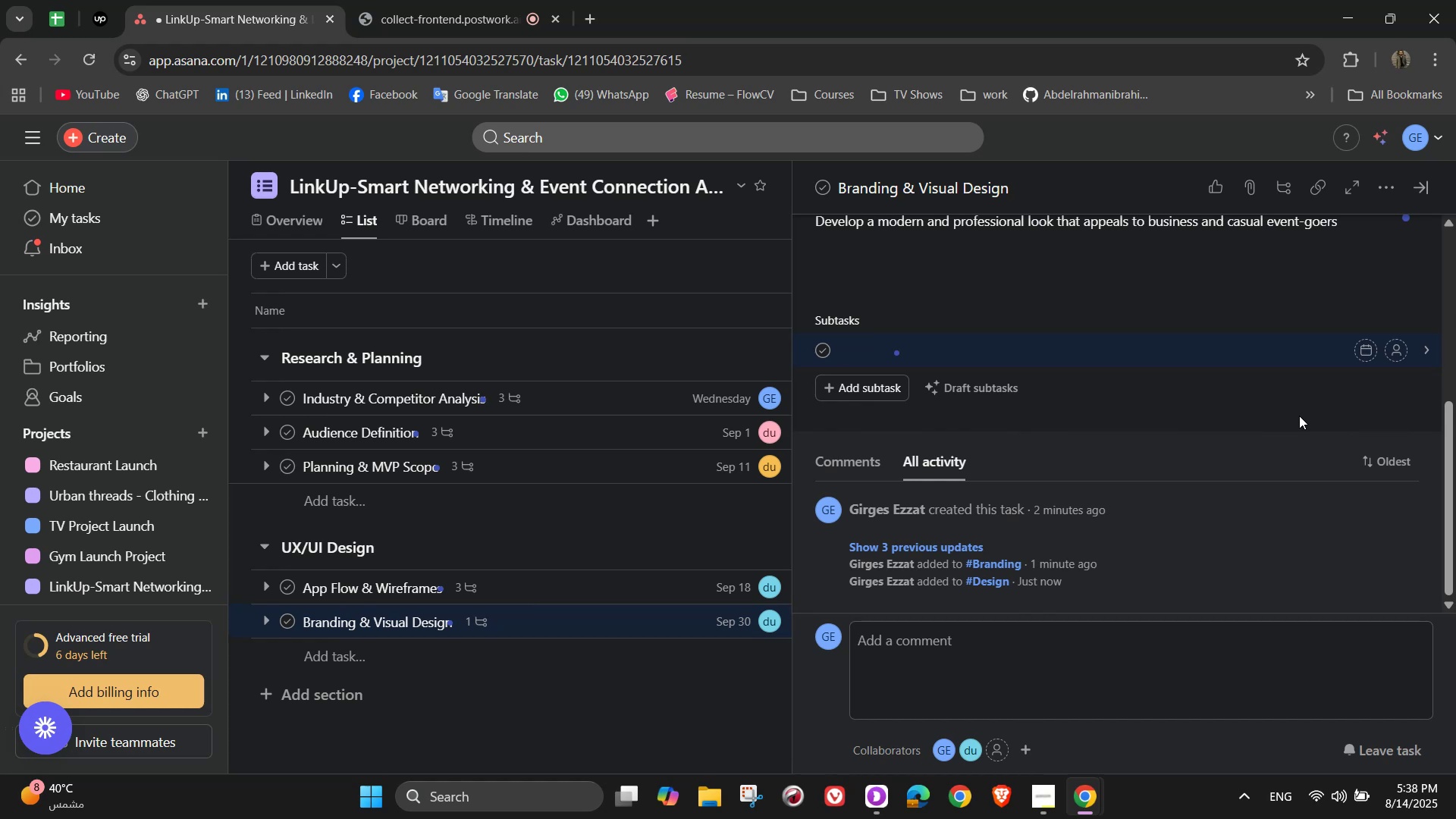 
wait(17.81)
 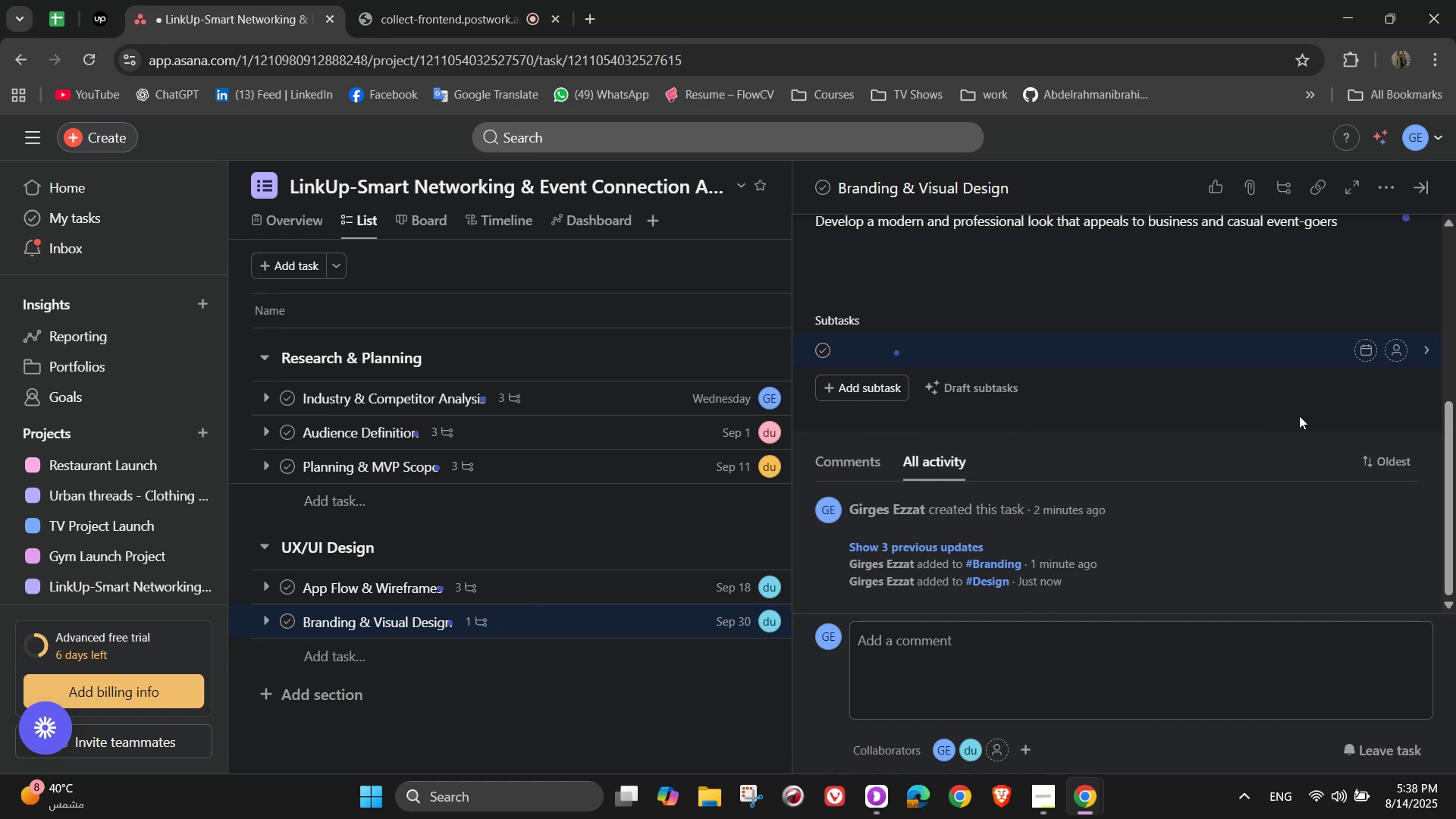 
type(Choose brand colors and typogr)
 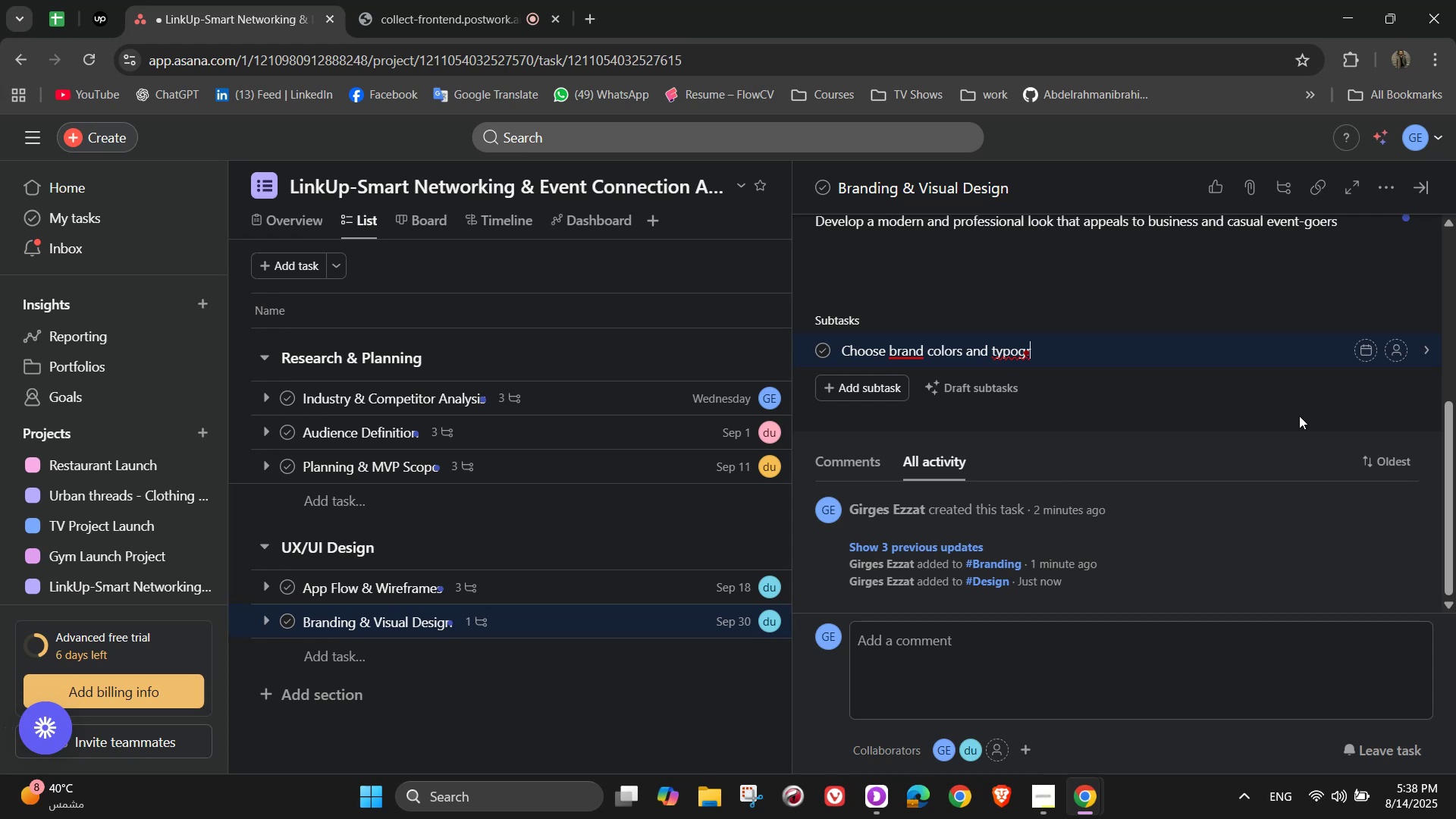 
wait(9.47)
 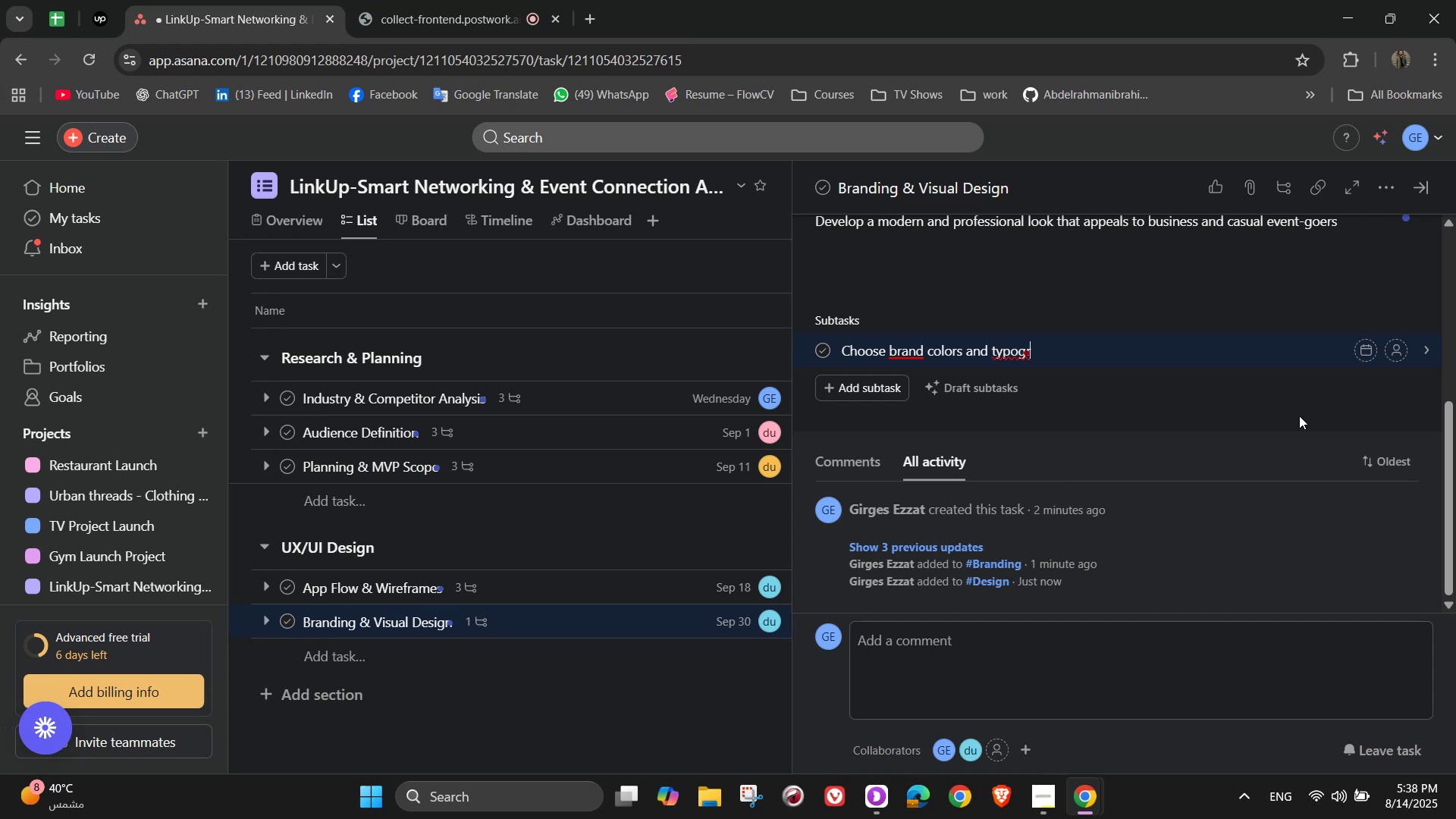 
type(aphy)
 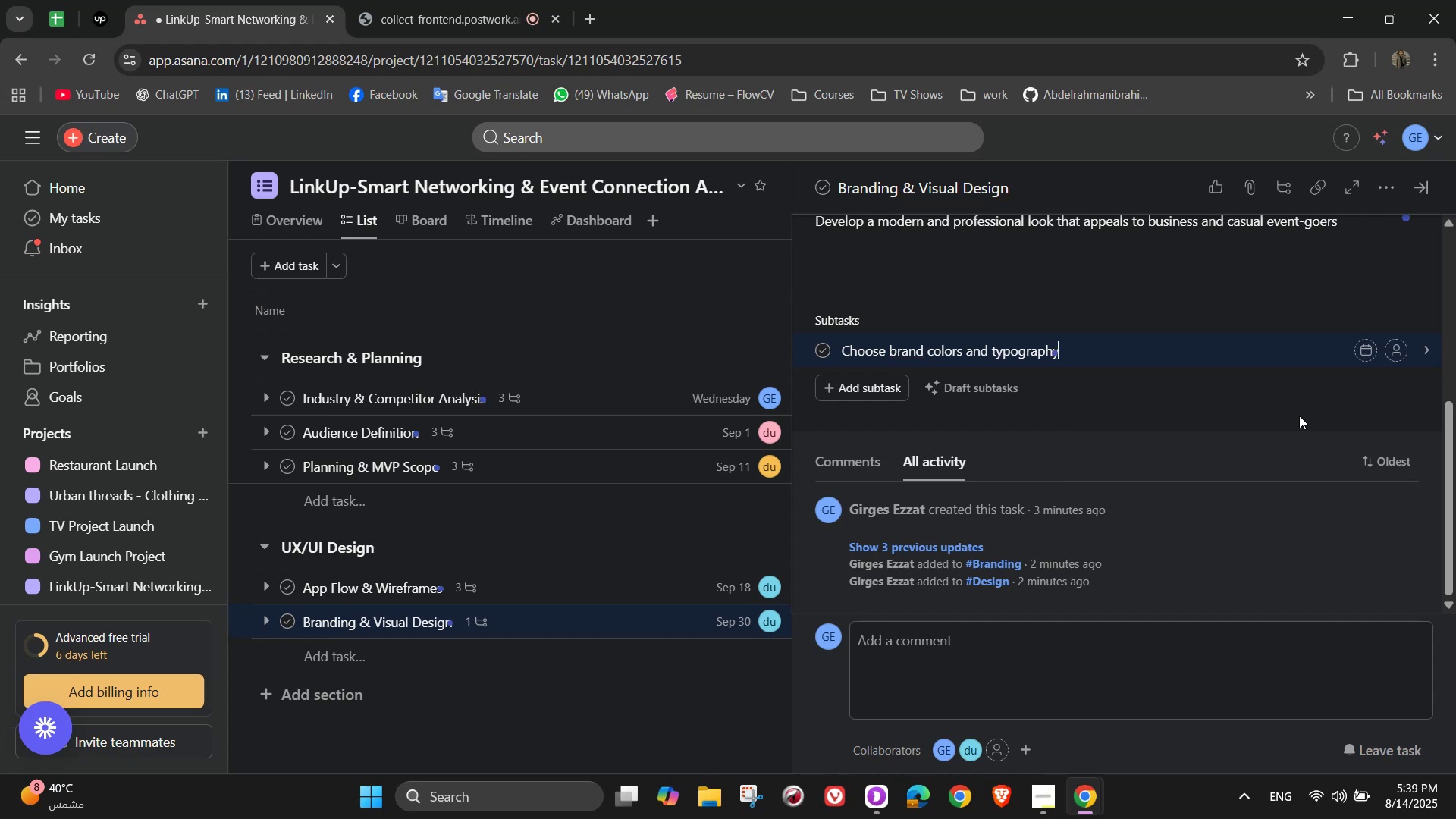 
wait(13.0)
 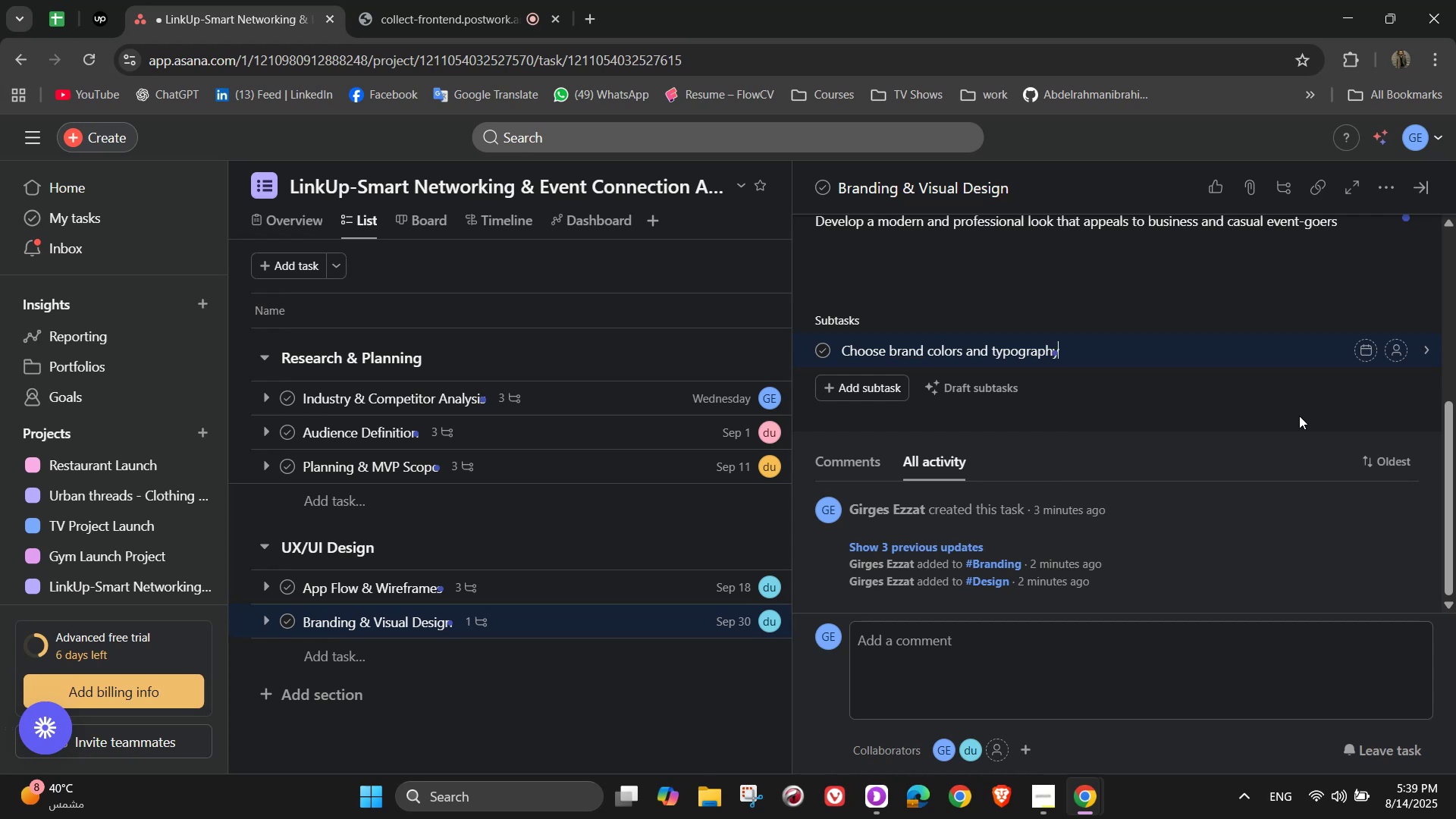 
key(Enter)
 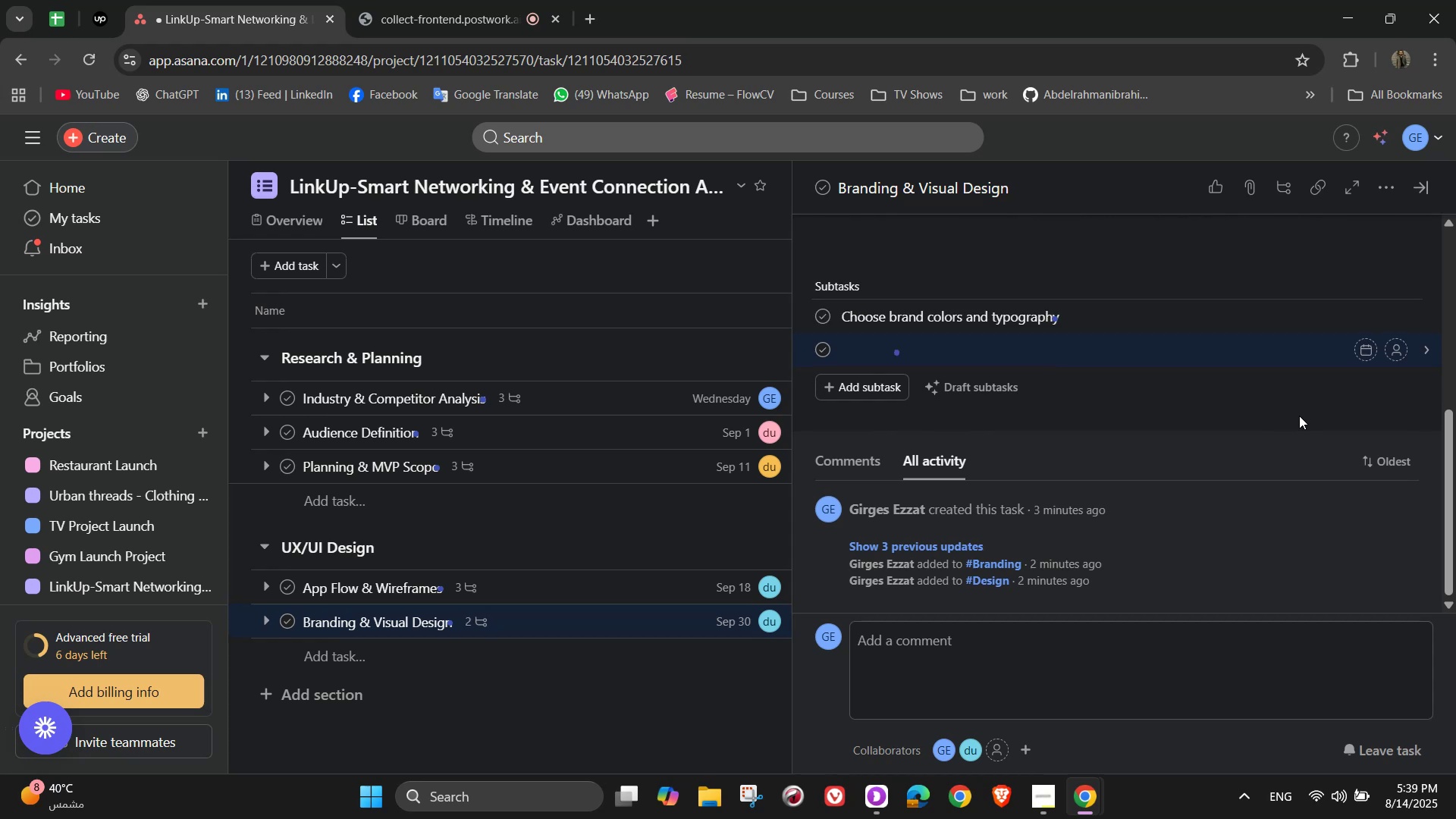 
type(Design )
 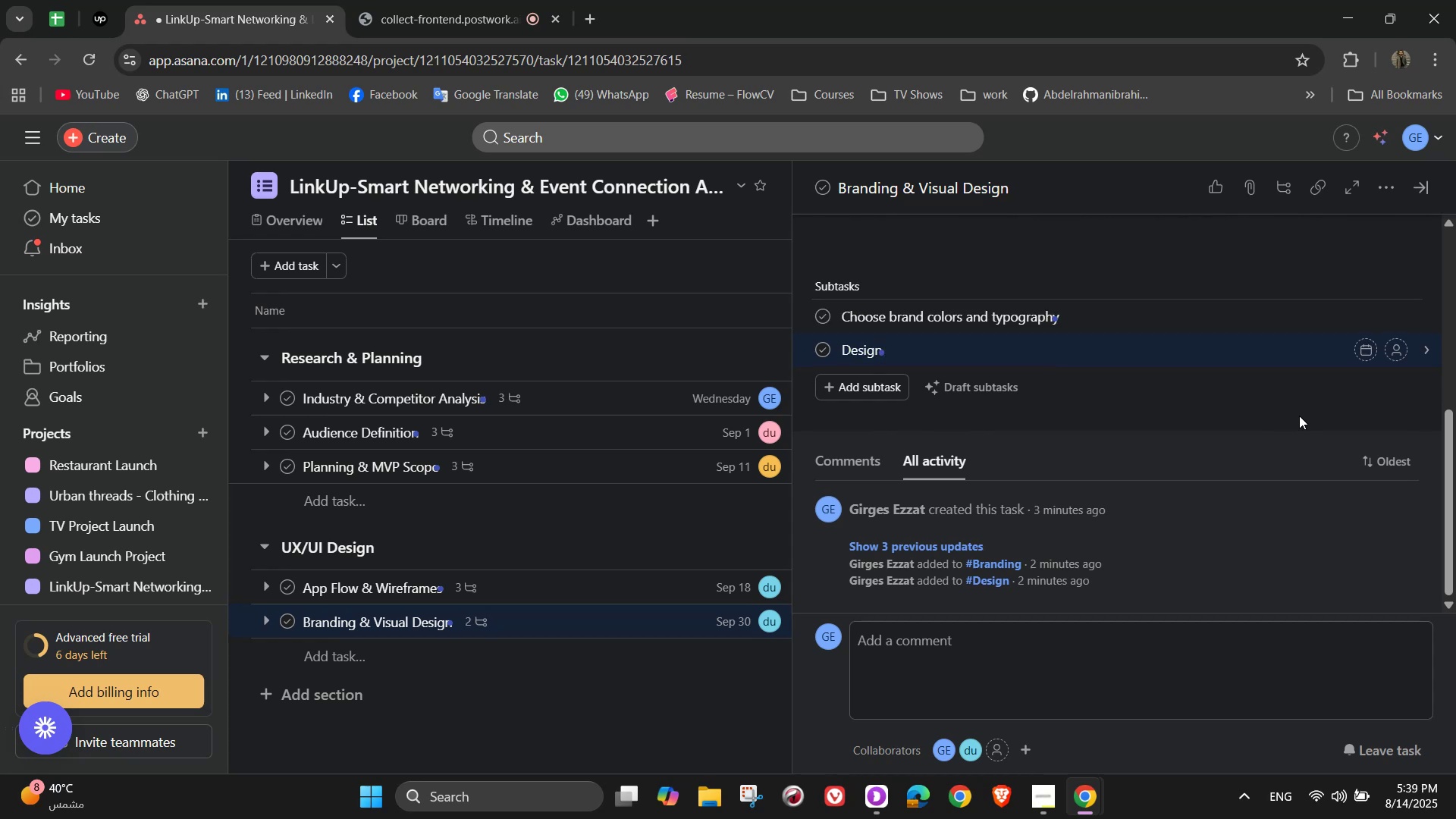 
type(logo and app icon)
 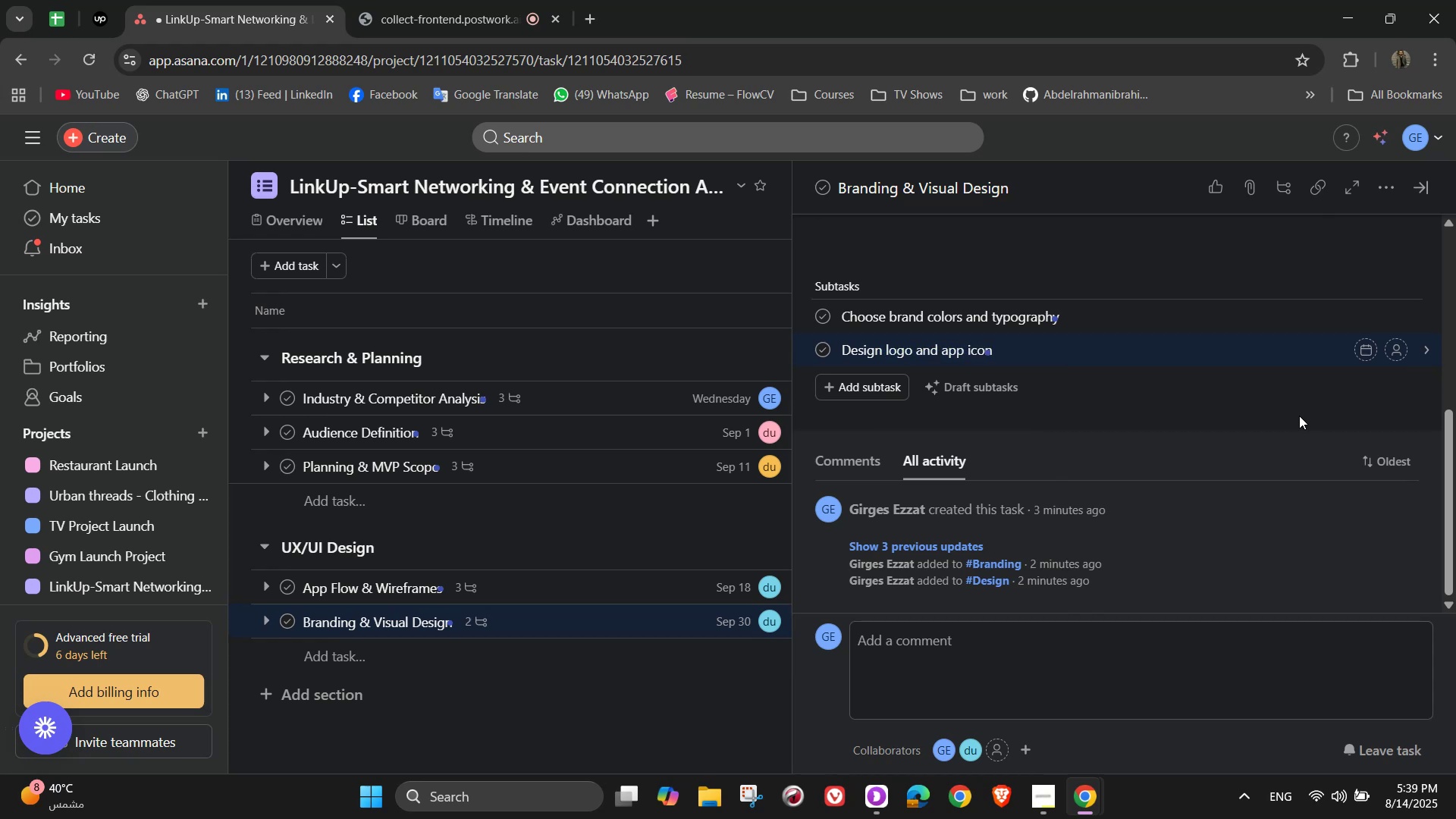 
key(Enter)
 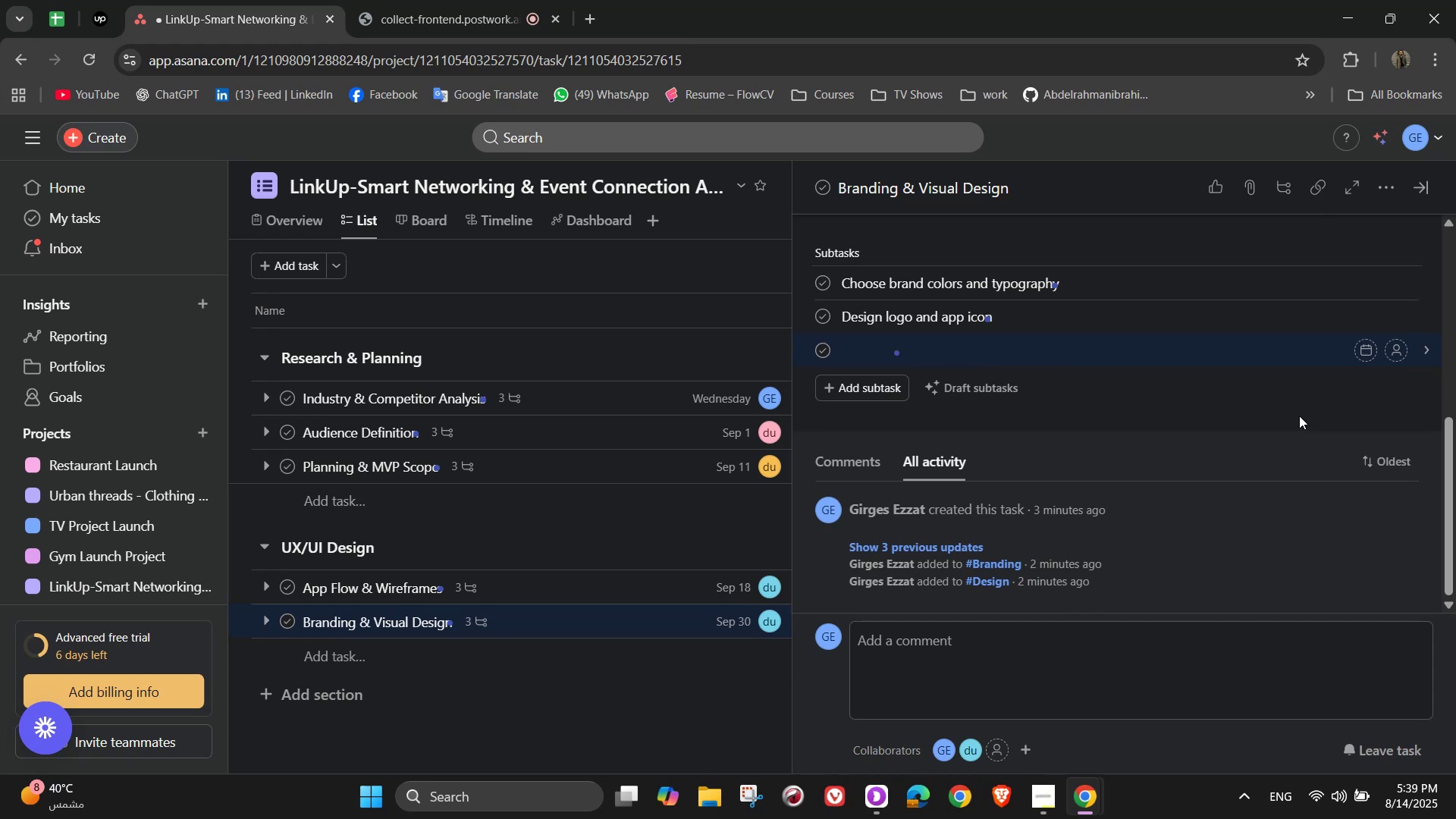 
type(Create style)
 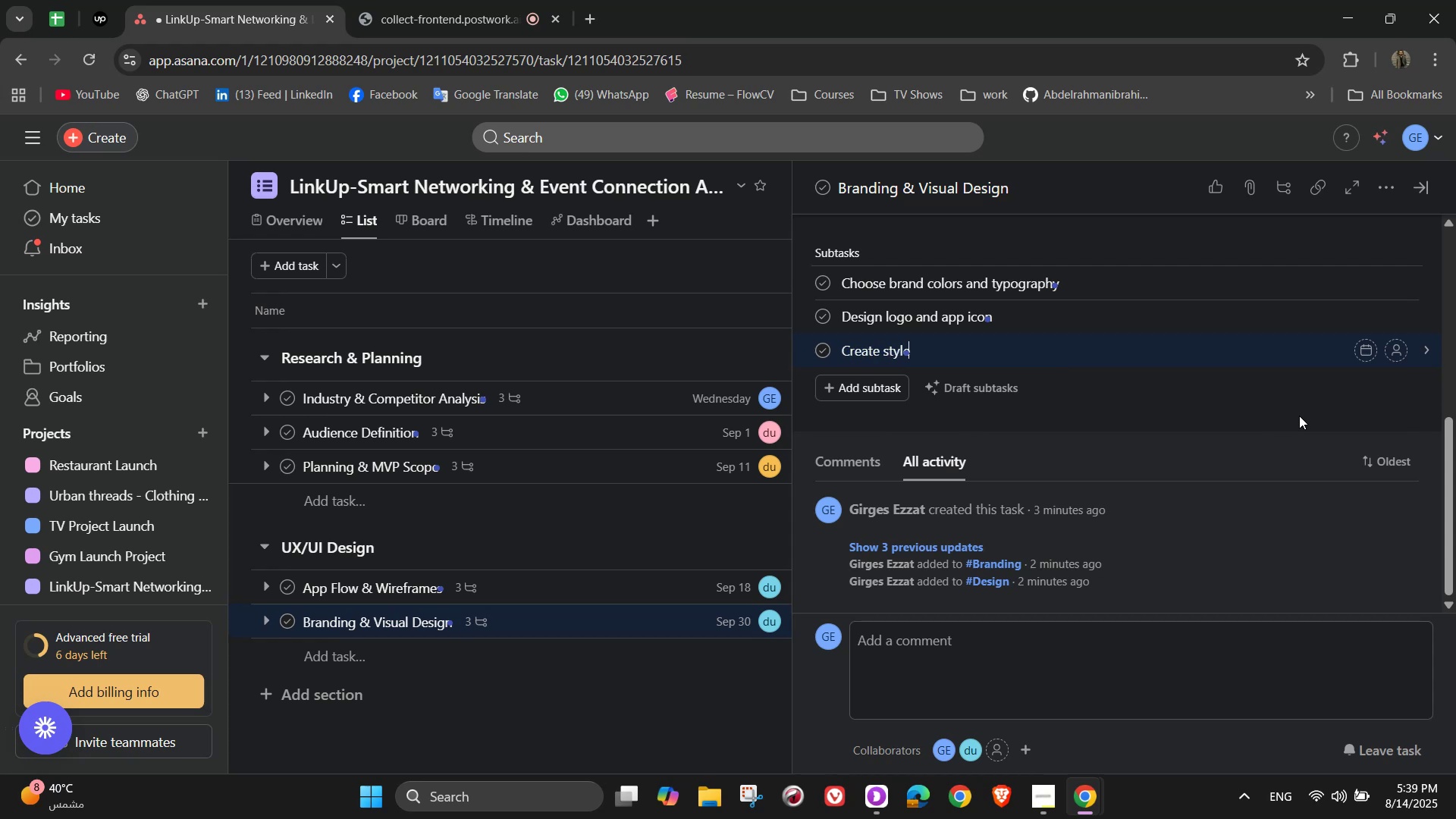 
type( guide for )
 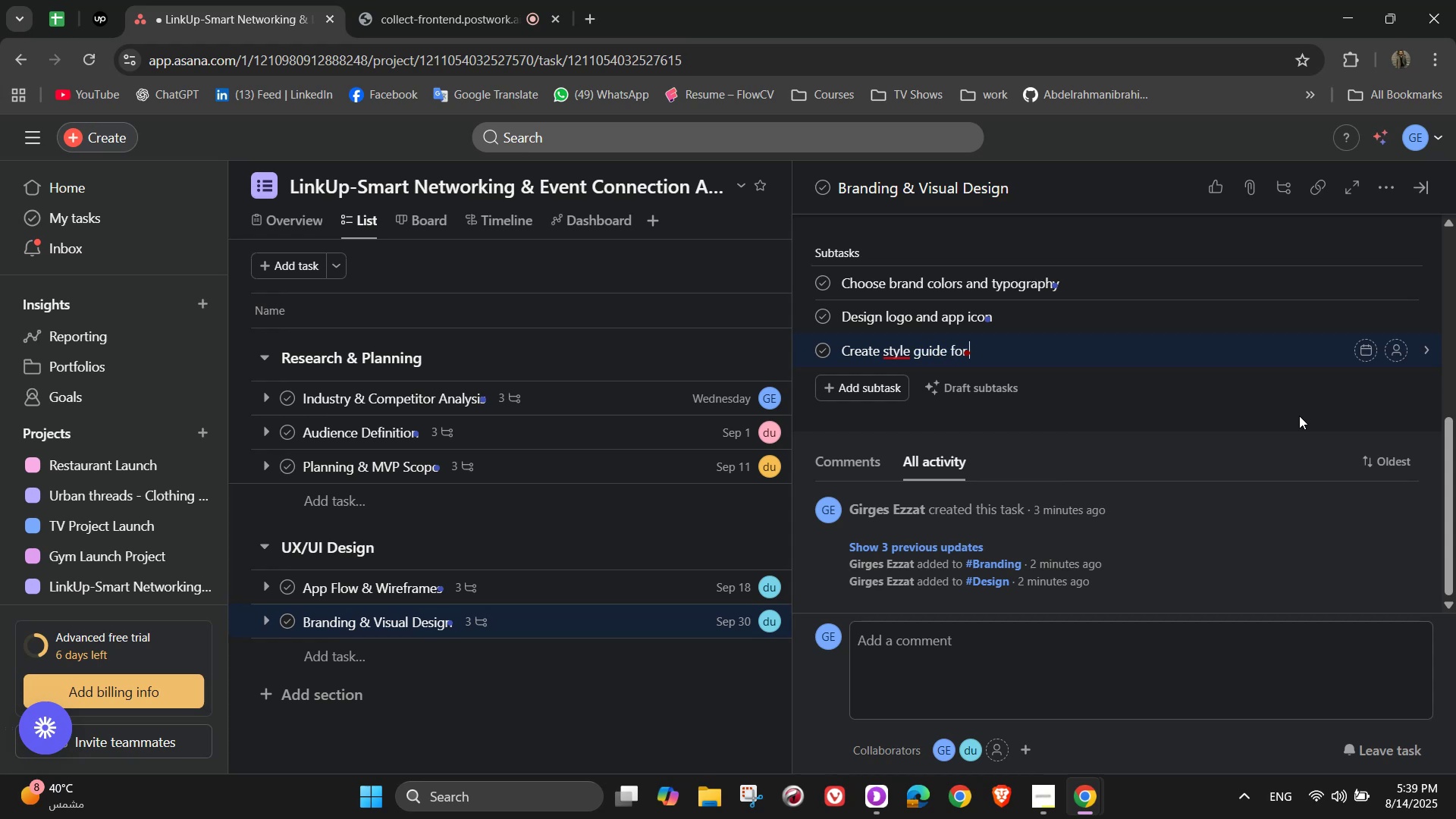 
wait(5.96)
 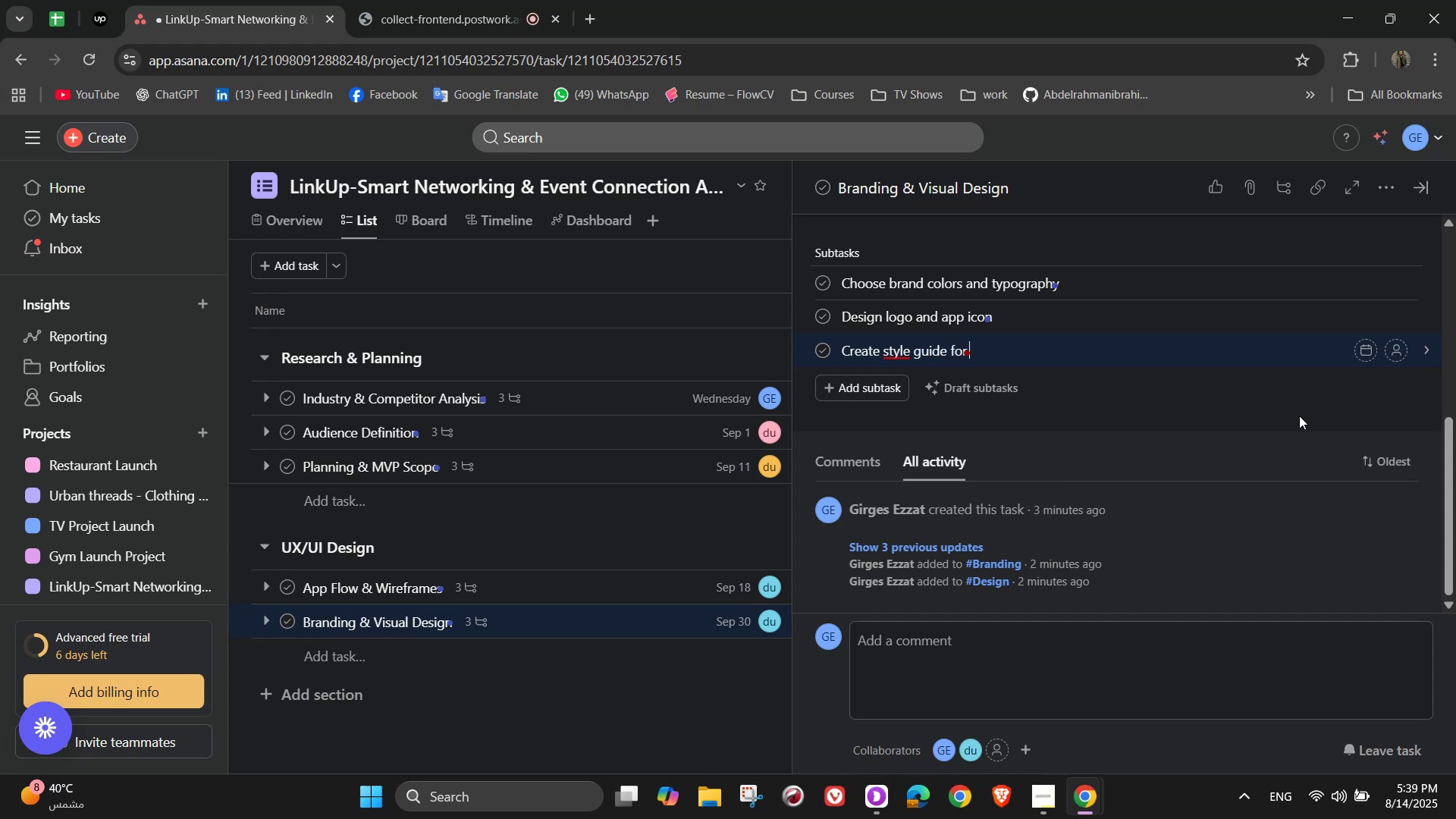 
type(develpers)
 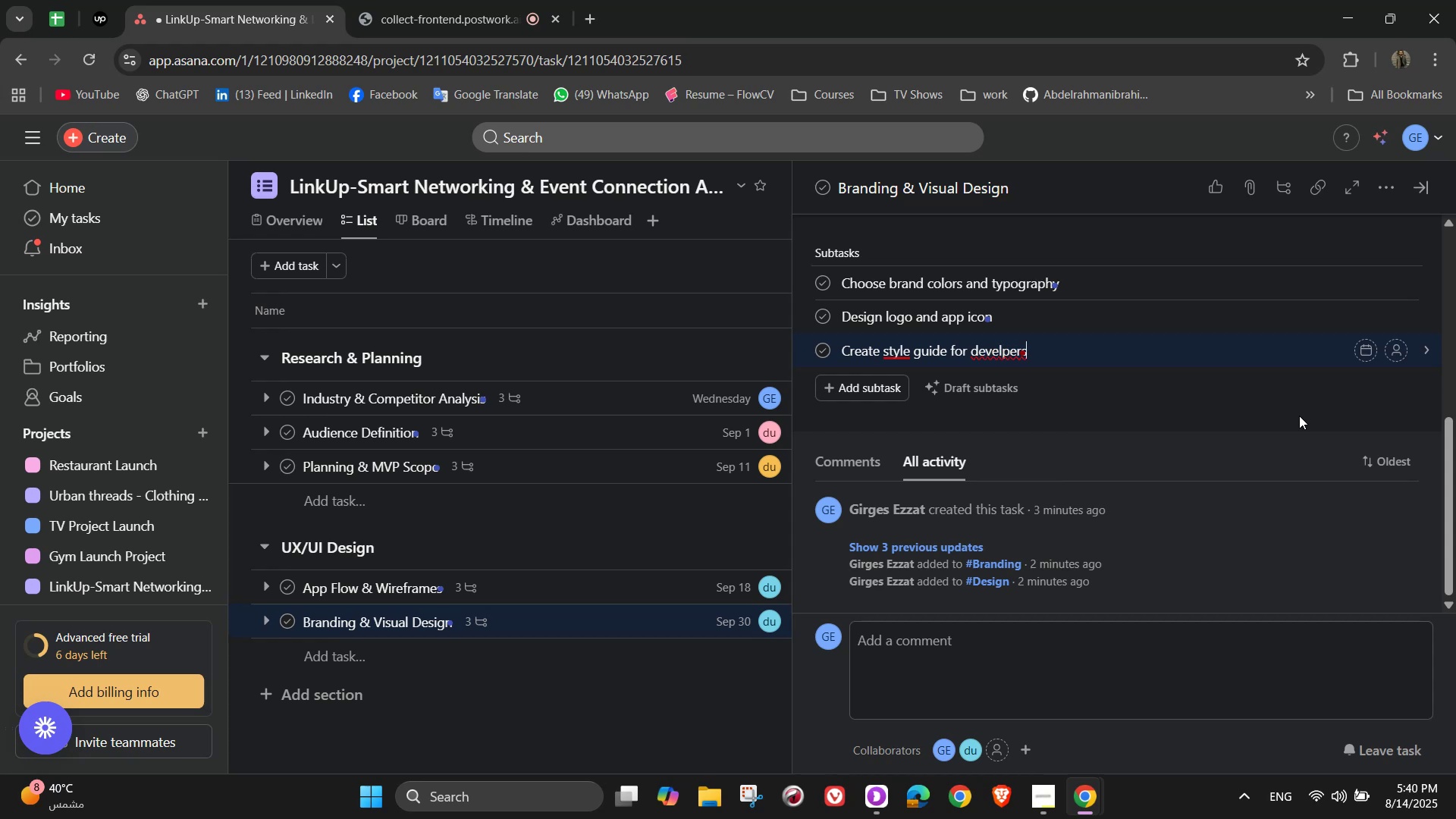 
wait(7.29)
 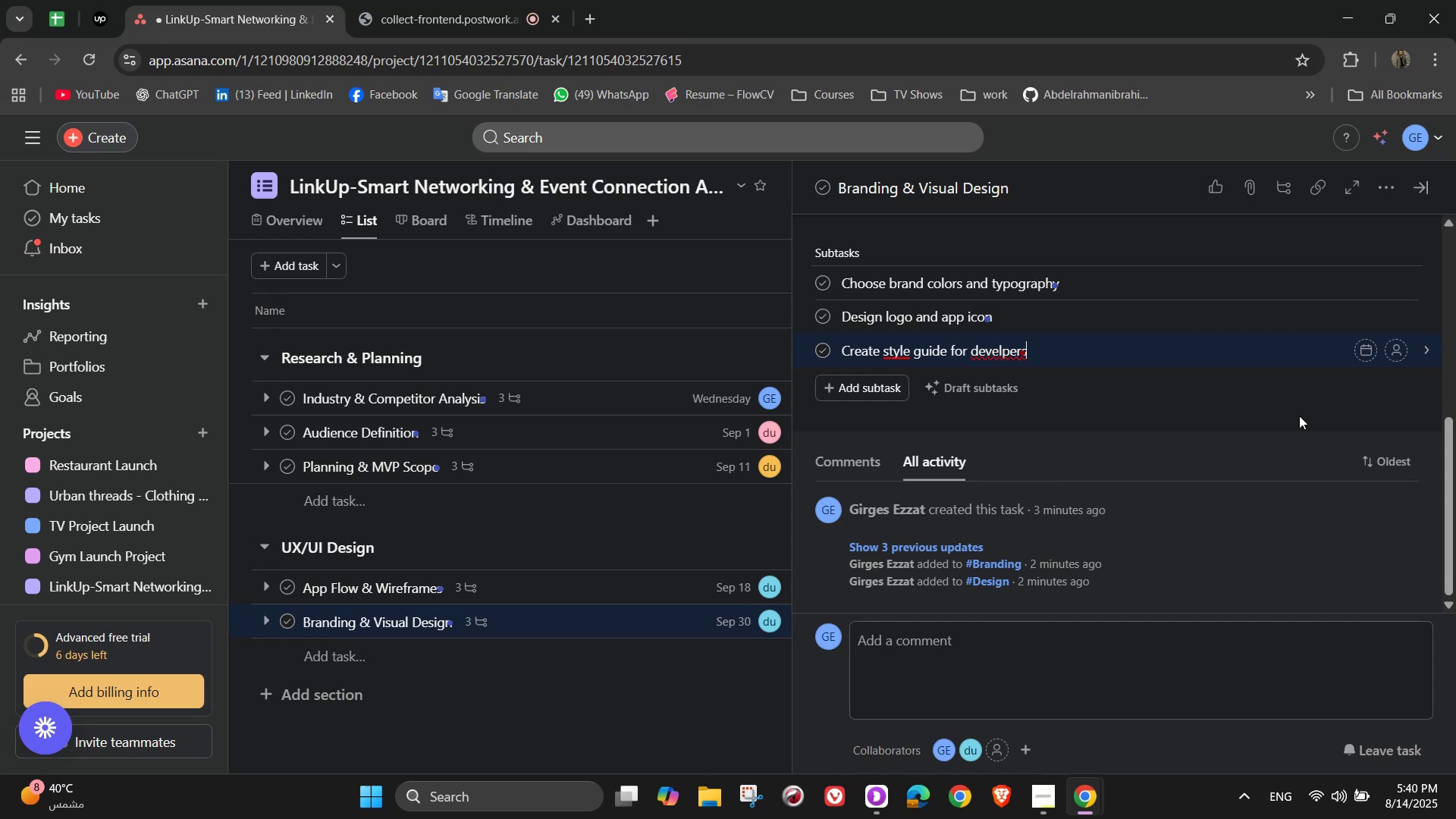 
key(Backspace)
key(Backspace)
key(Backspace)
key(Backspace)
type(opers)
 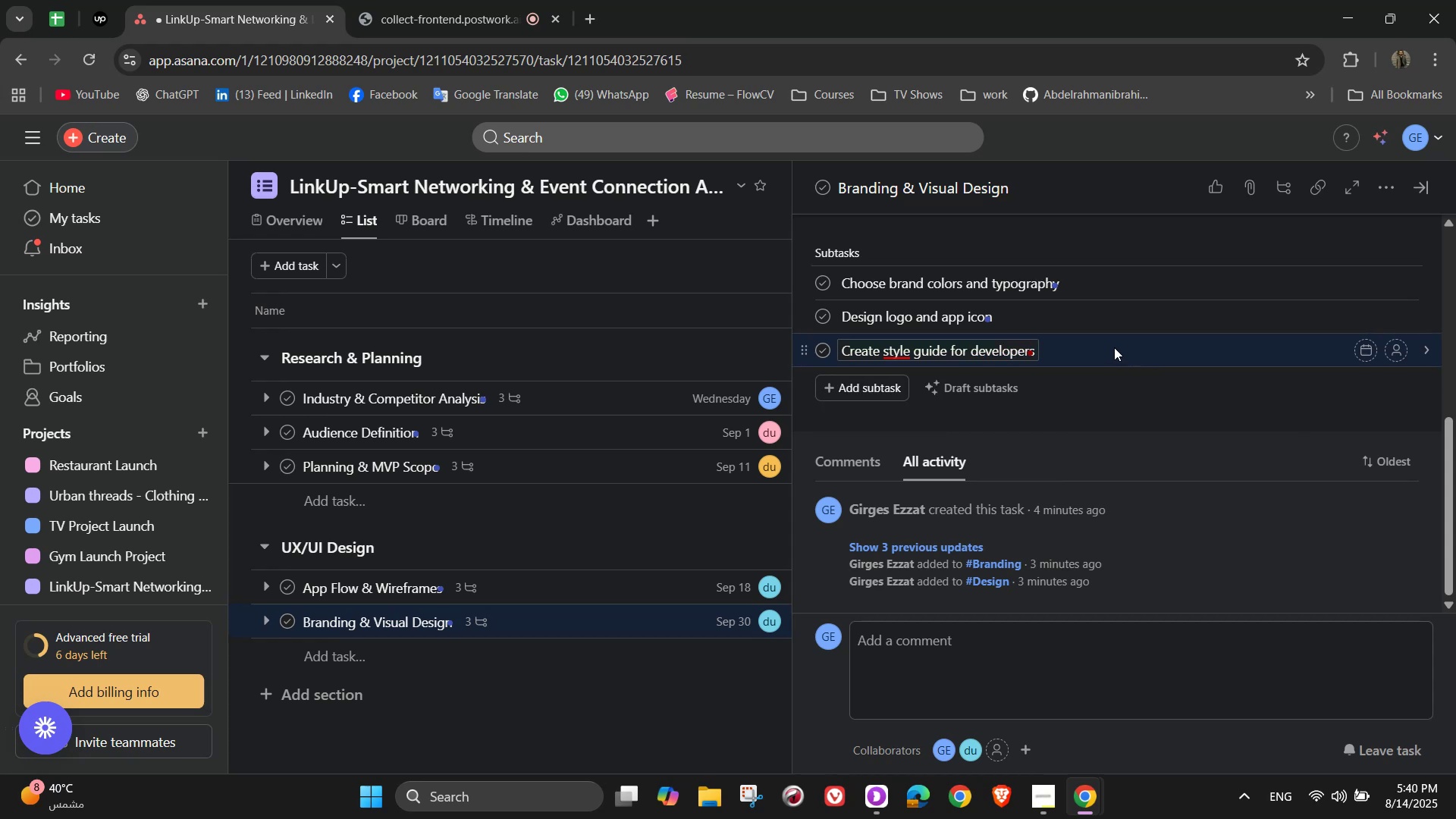 
left_click([910, 369])
 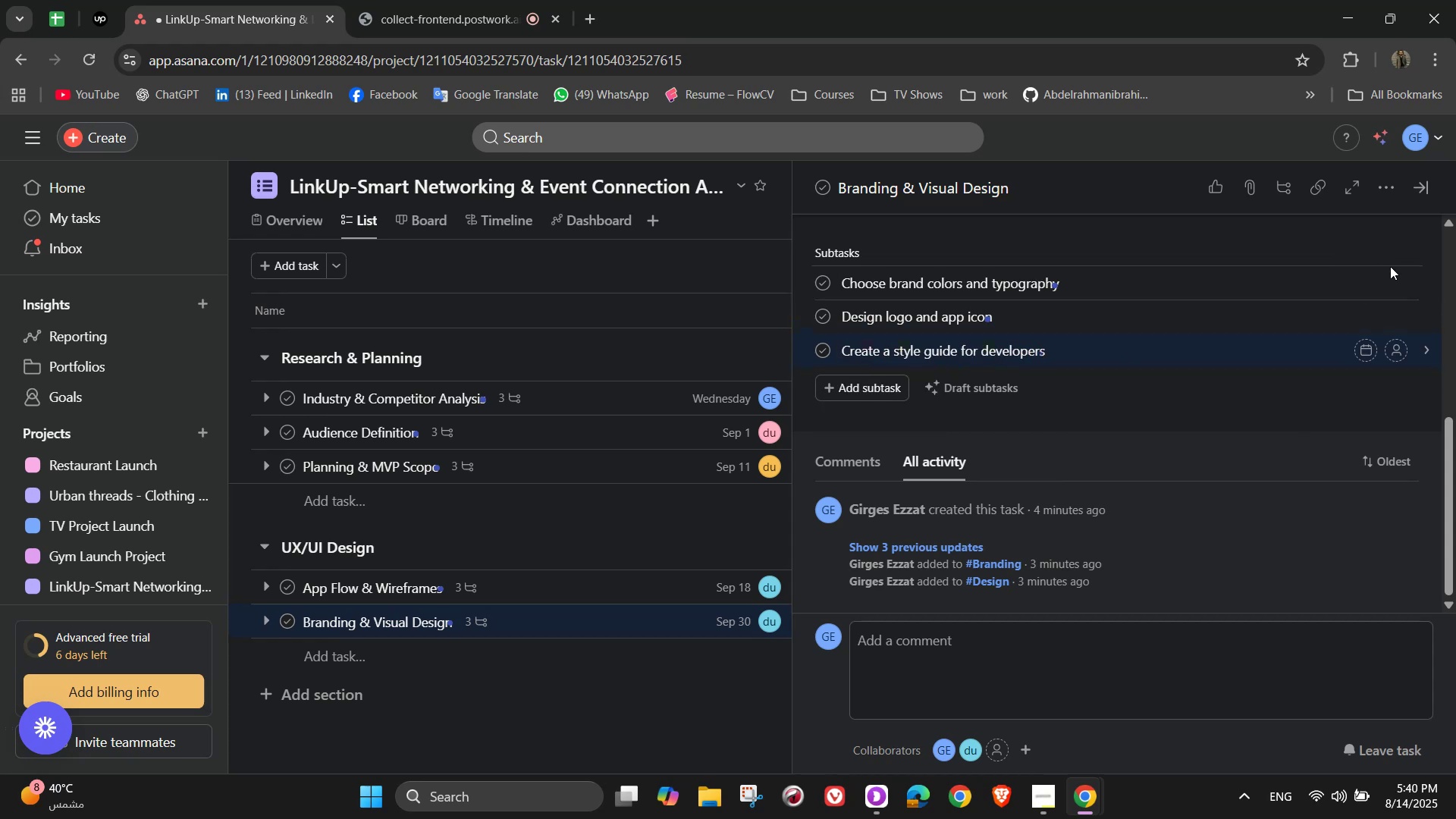 
left_click([1402, 275])
 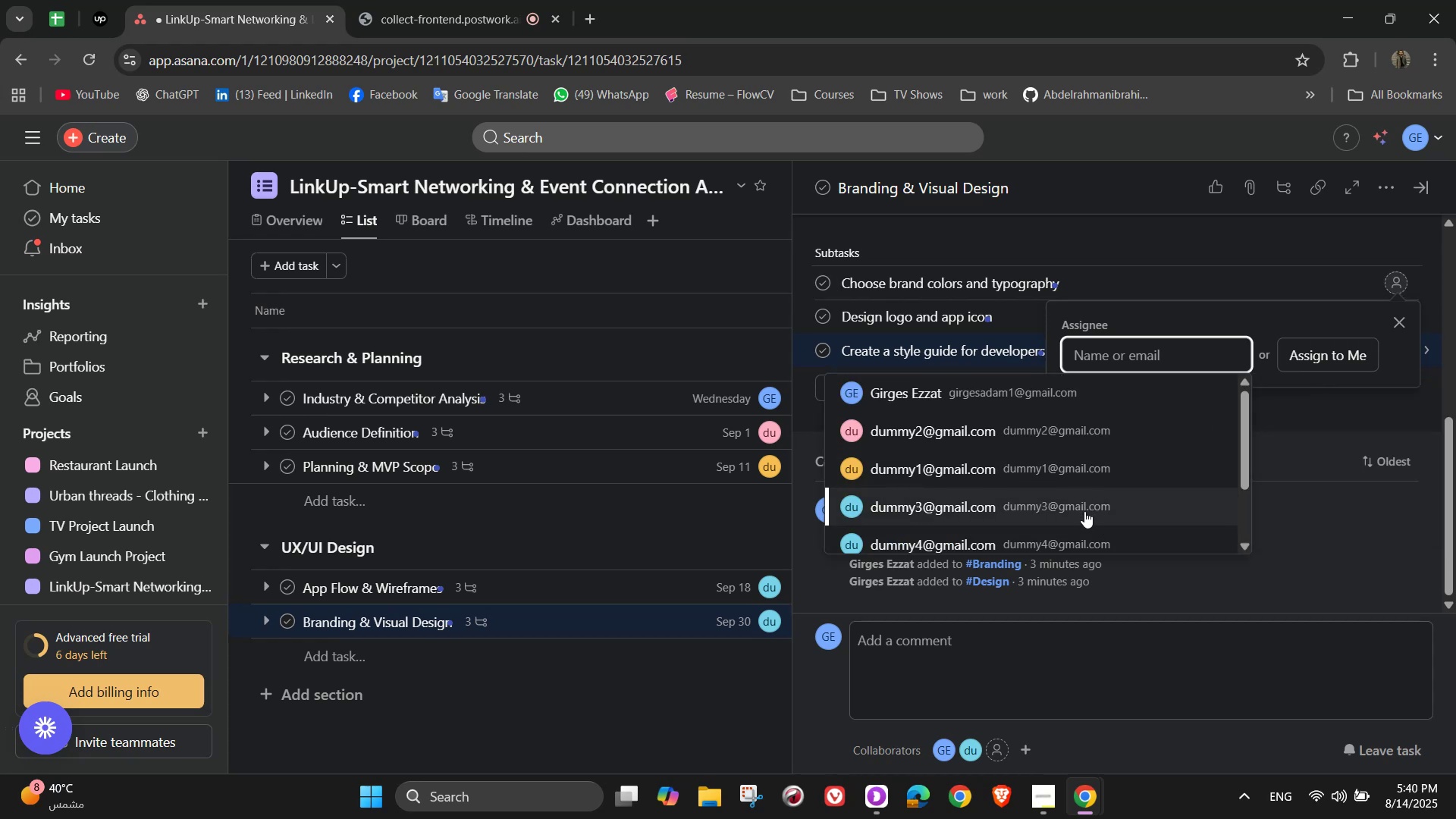 
left_click([1082, 532])
 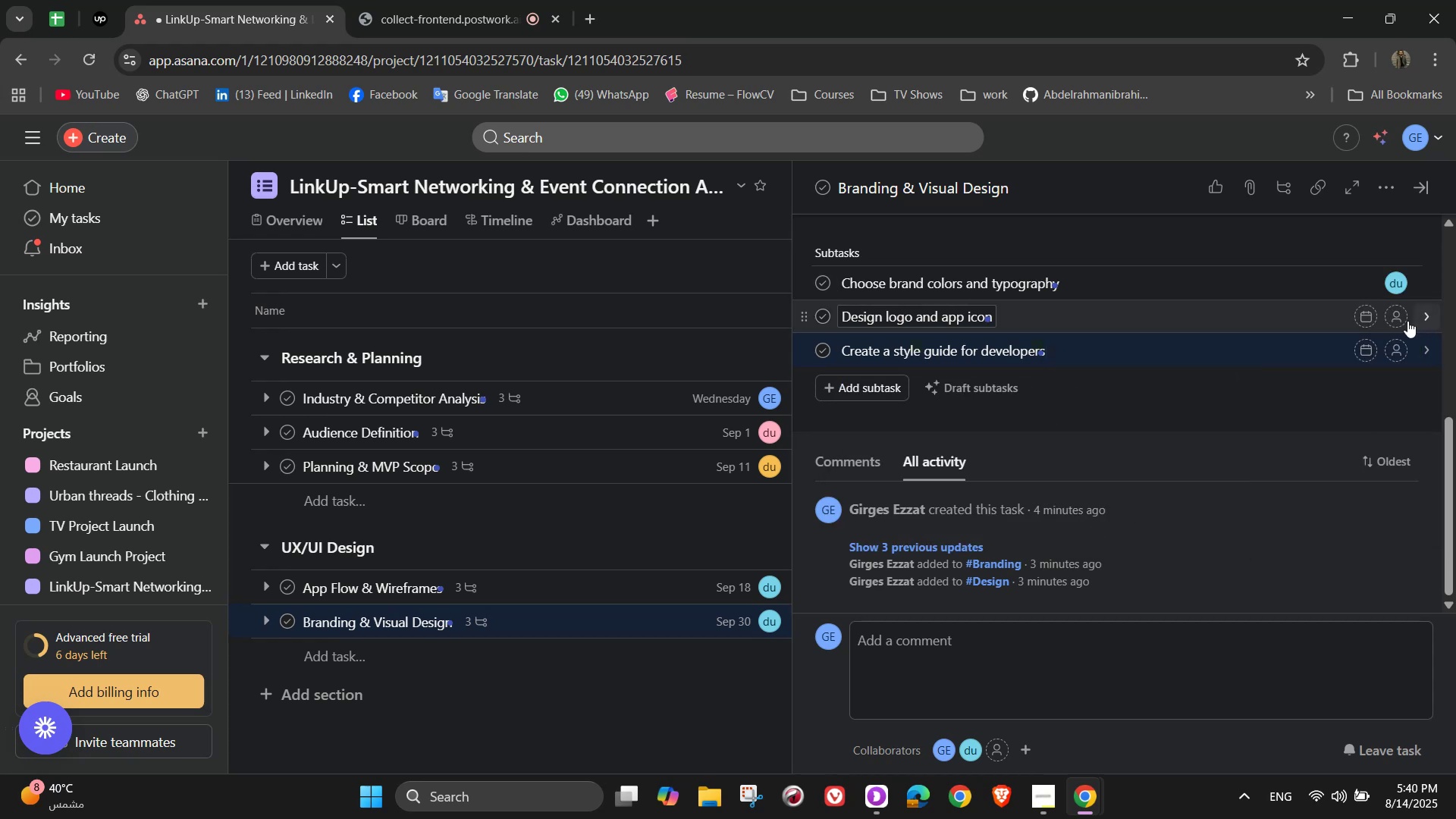 
left_click([1390, 318])
 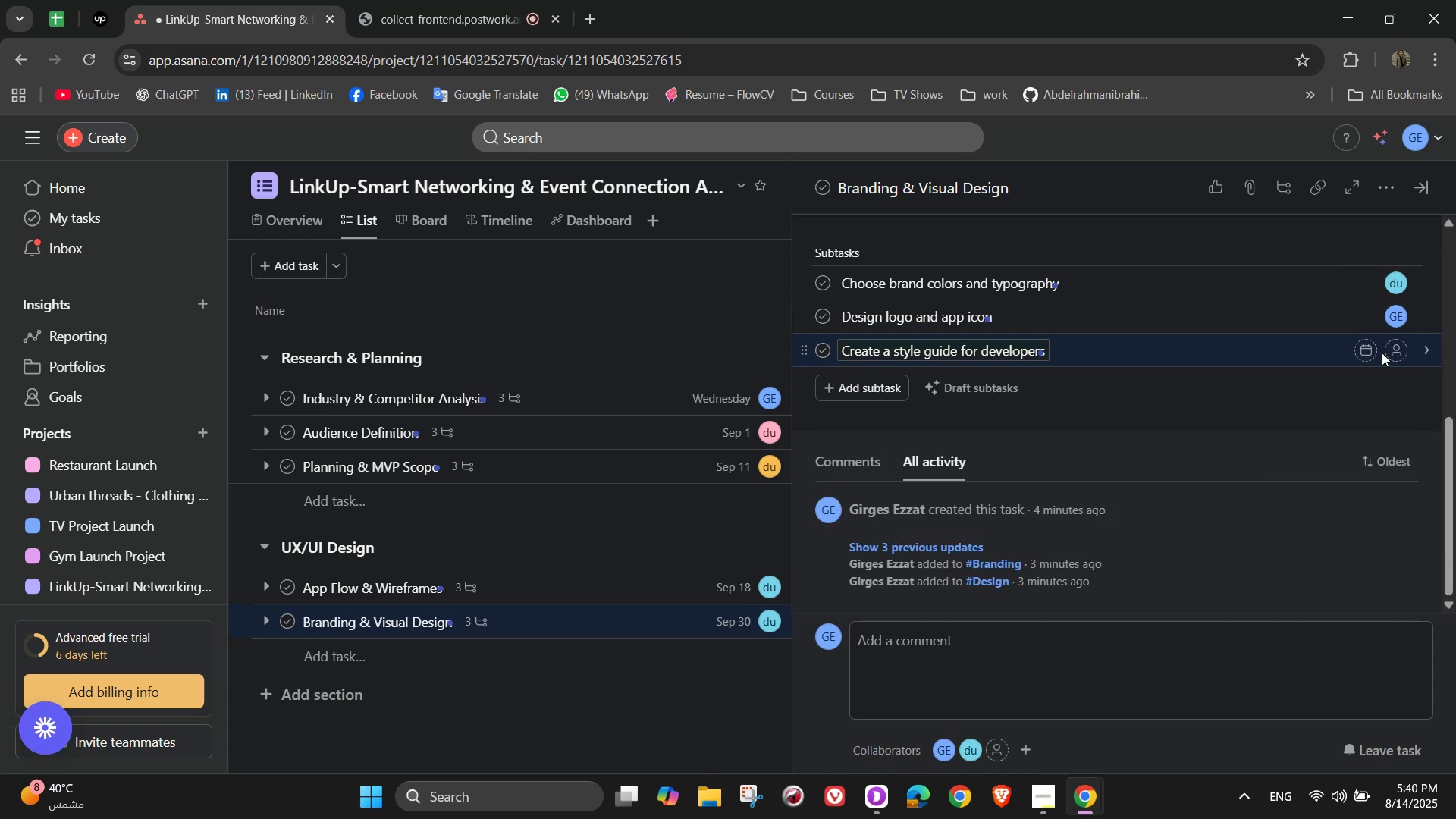 
left_click([1401, 353])
 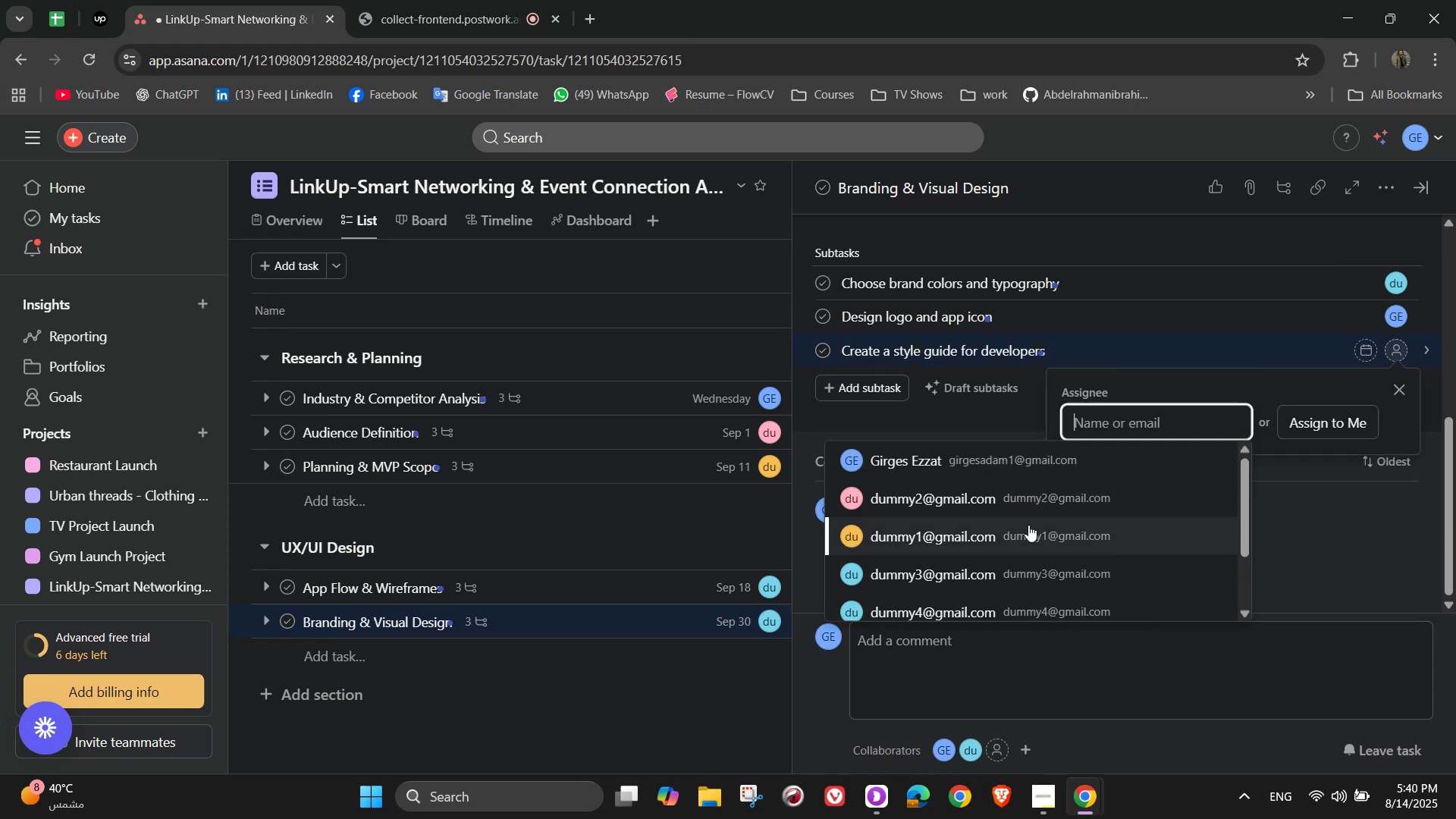 
left_click([1021, 493])
 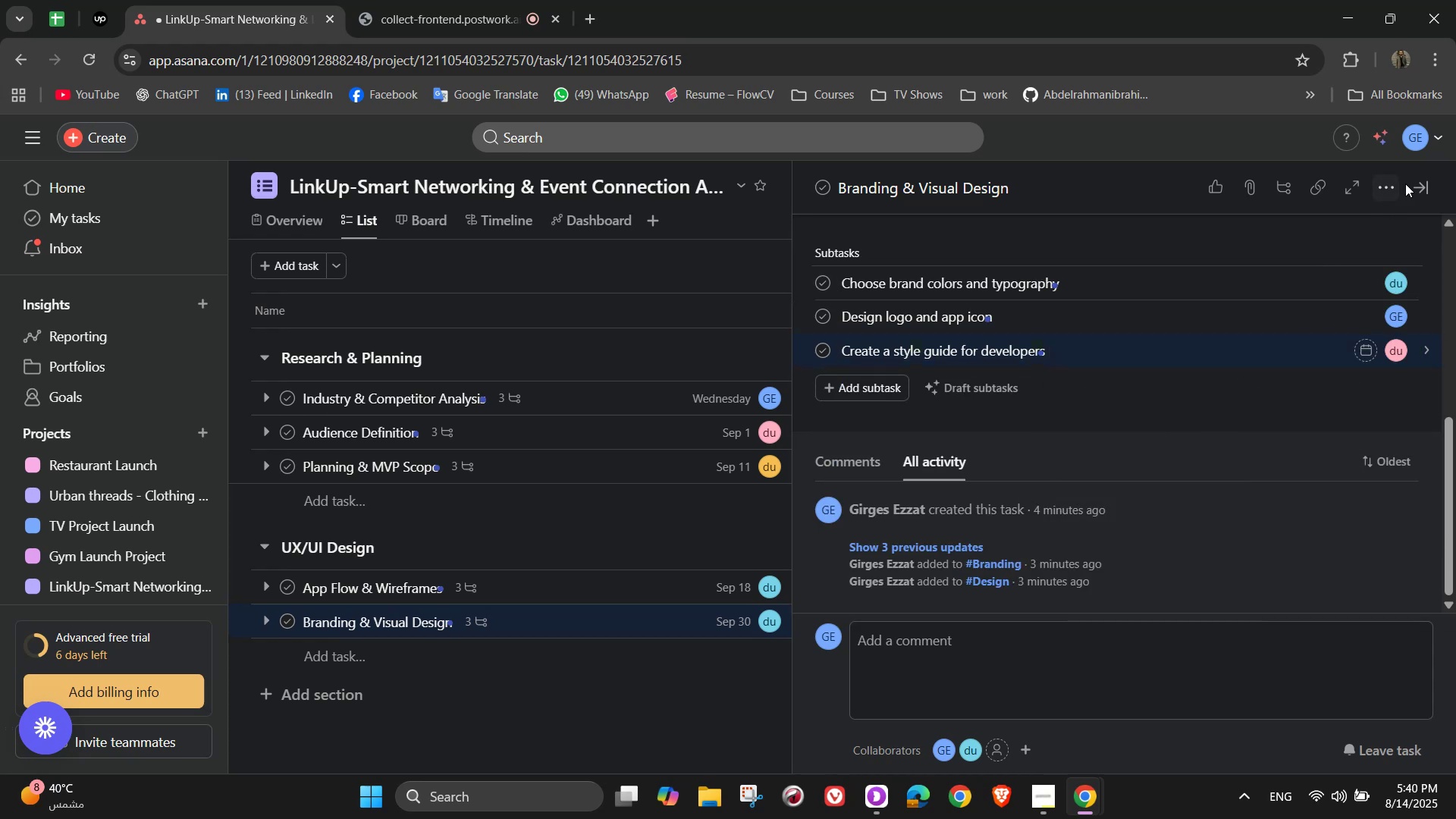 
left_click([1421, 184])
 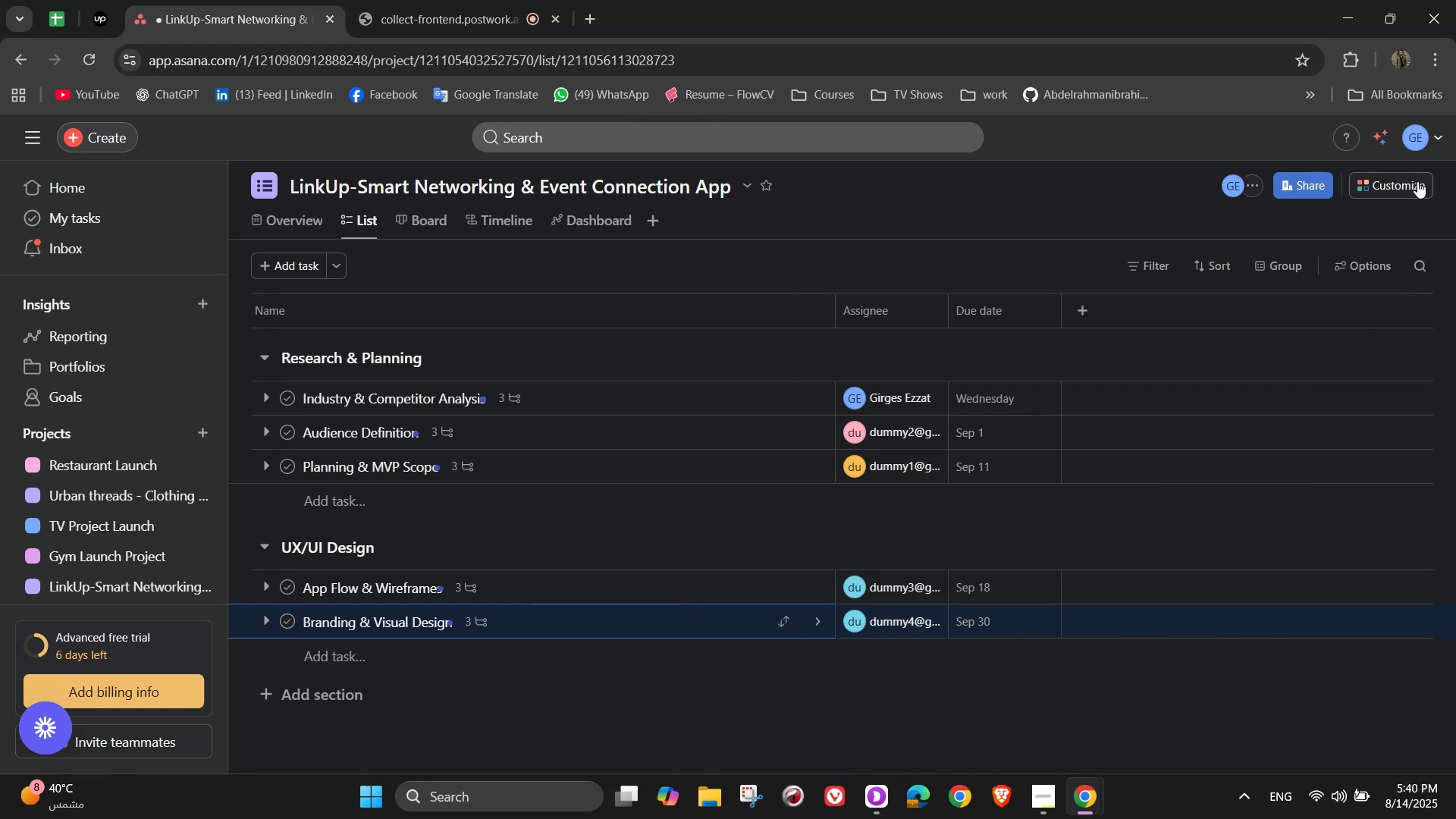 
wait(11.13)
 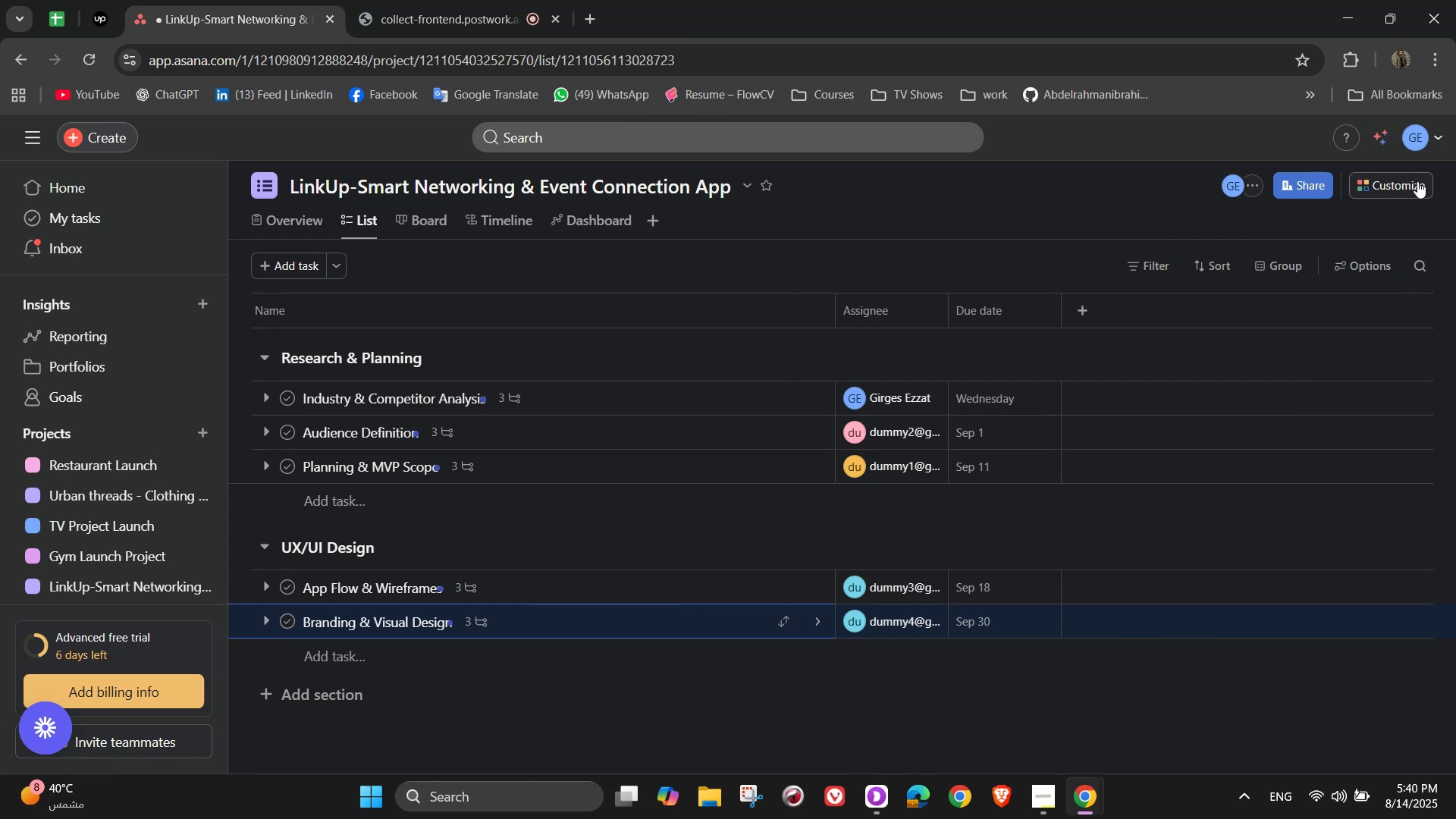 
left_click([436, 659])
 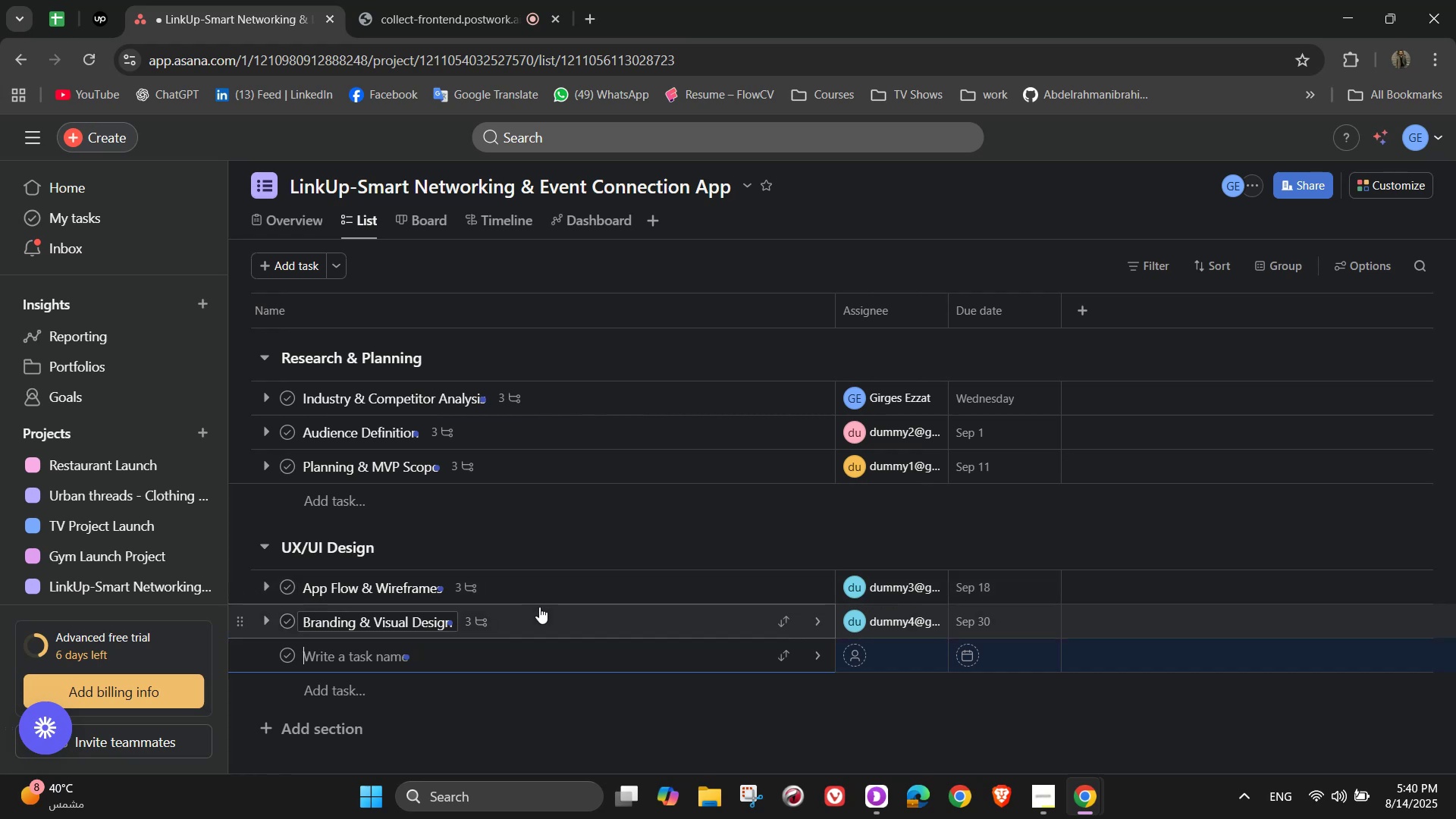 
wait(6.35)
 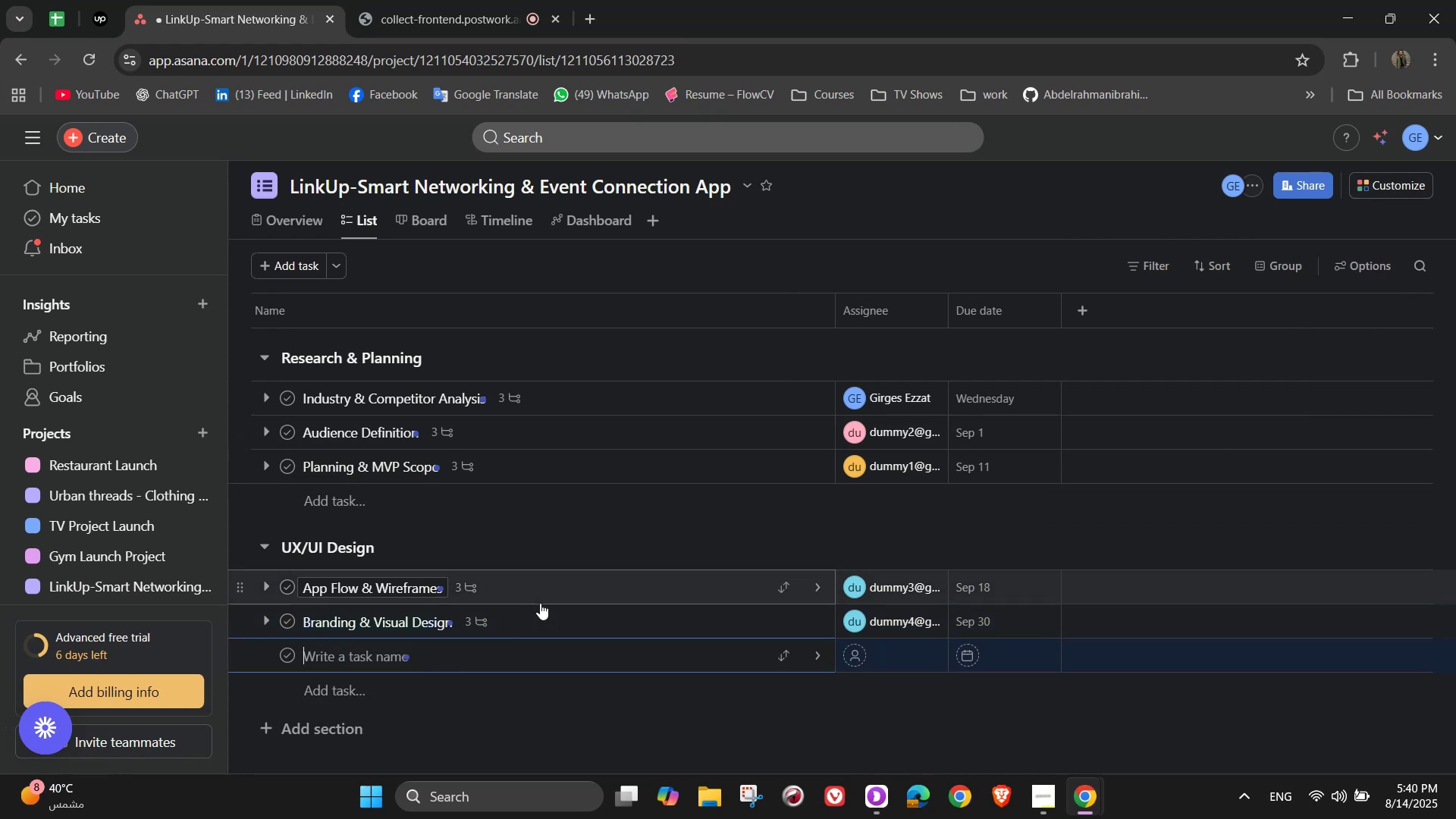 
key(Shift+P)
 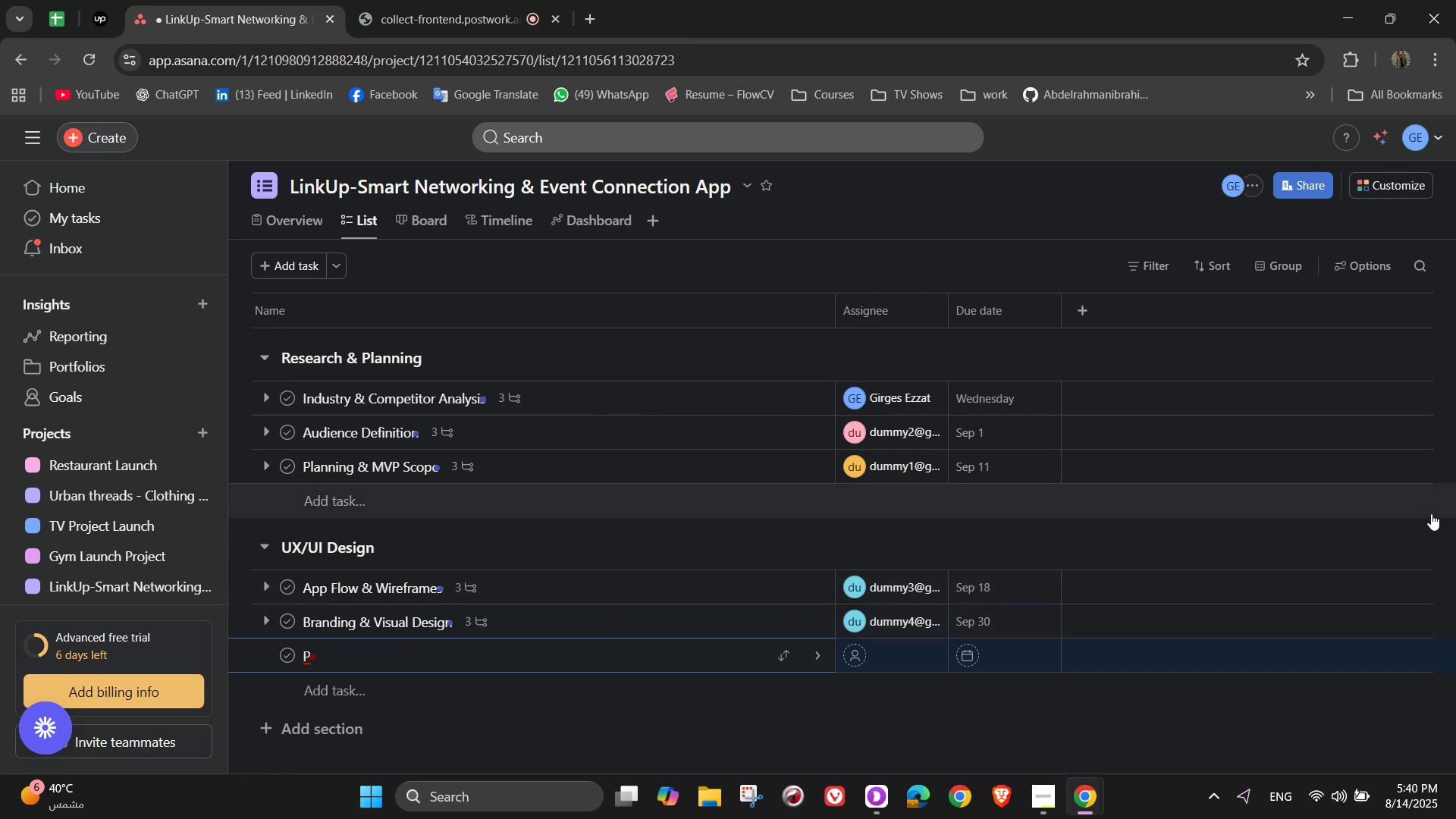 
wait(5.62)
 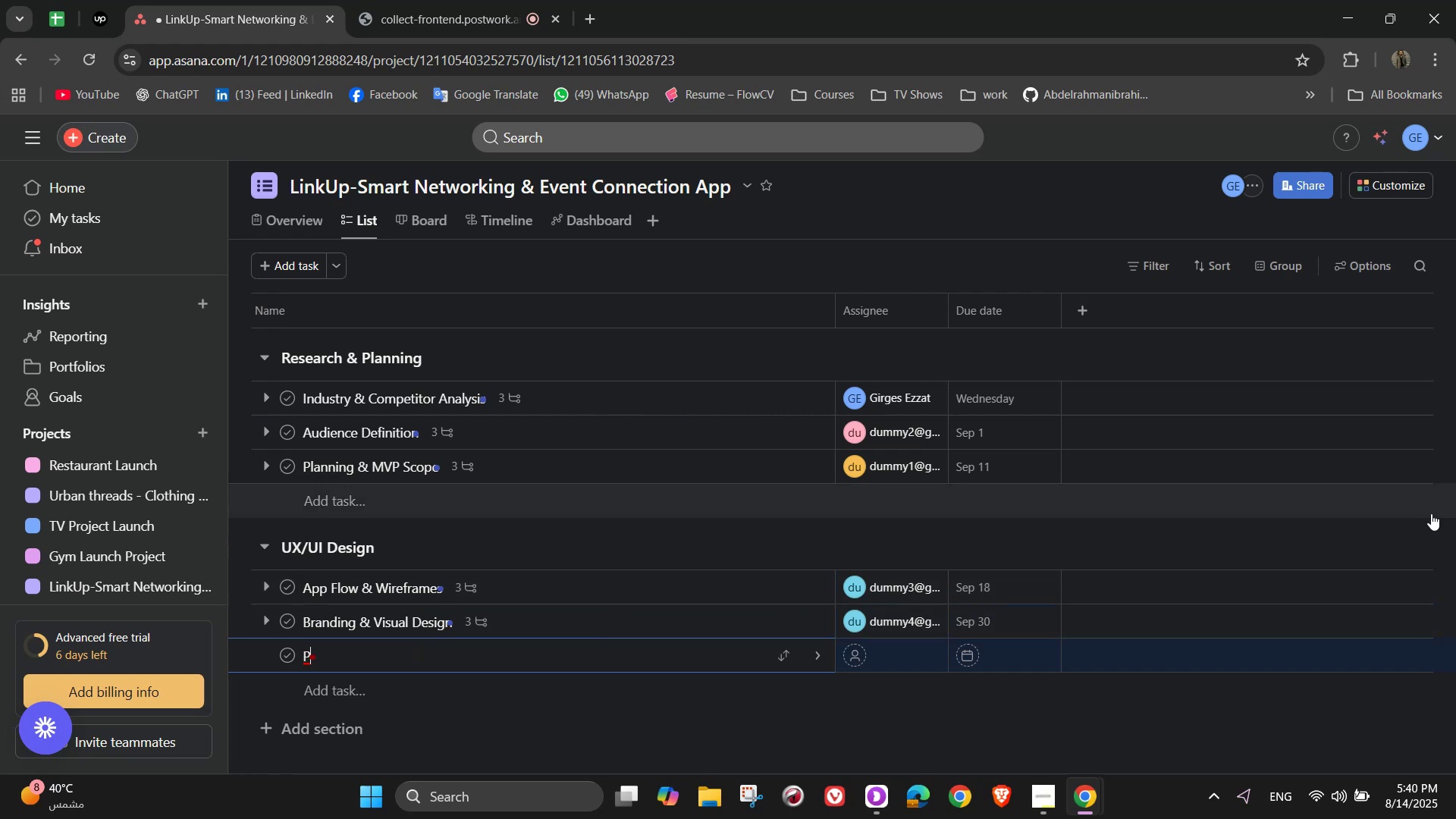 
type(rotoy)
key(Backspace)
type(typ)
key(Backspace)
key(Backspace)
key(Backspace)
type(type )
 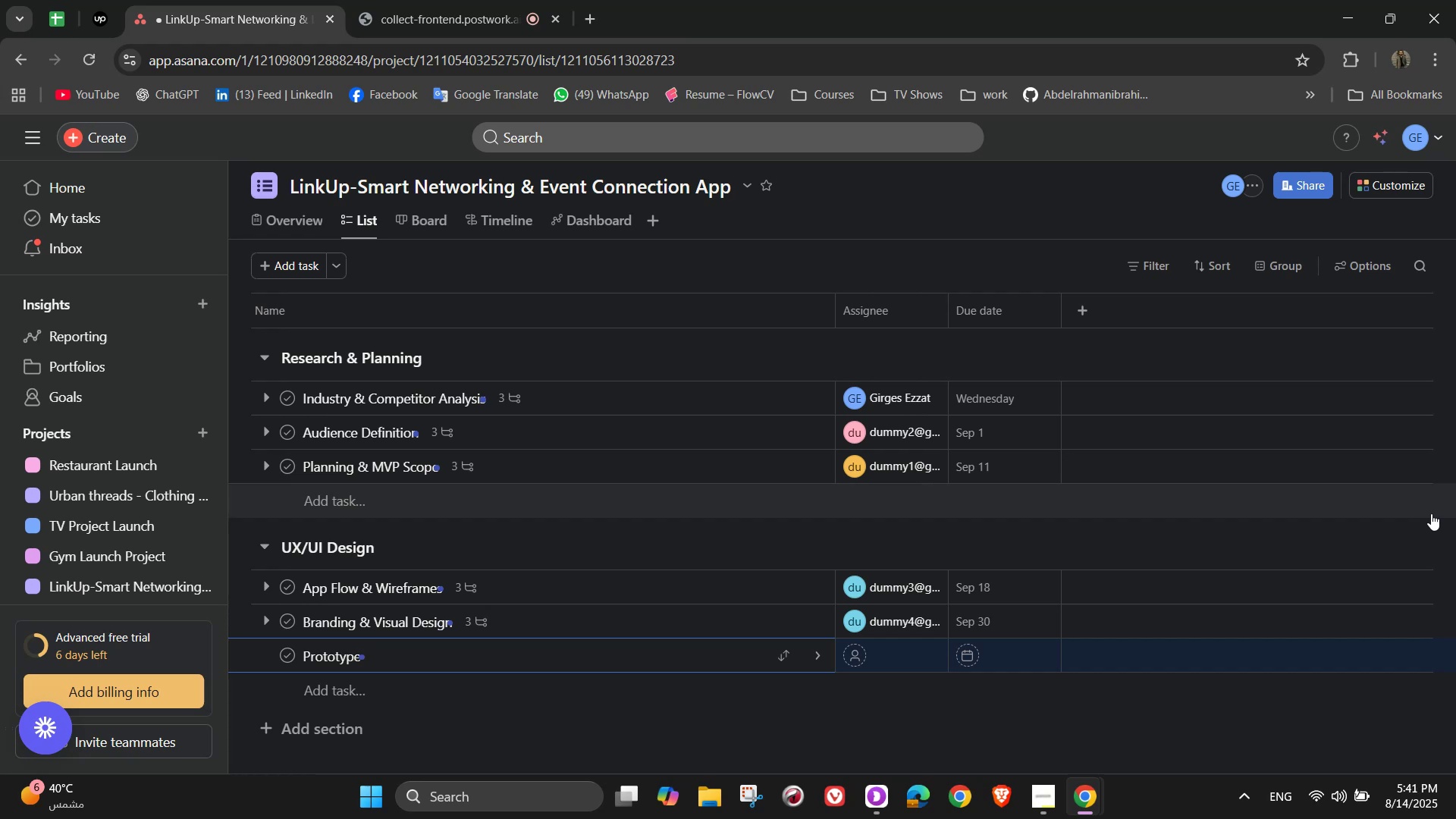 
wait(12.52)
 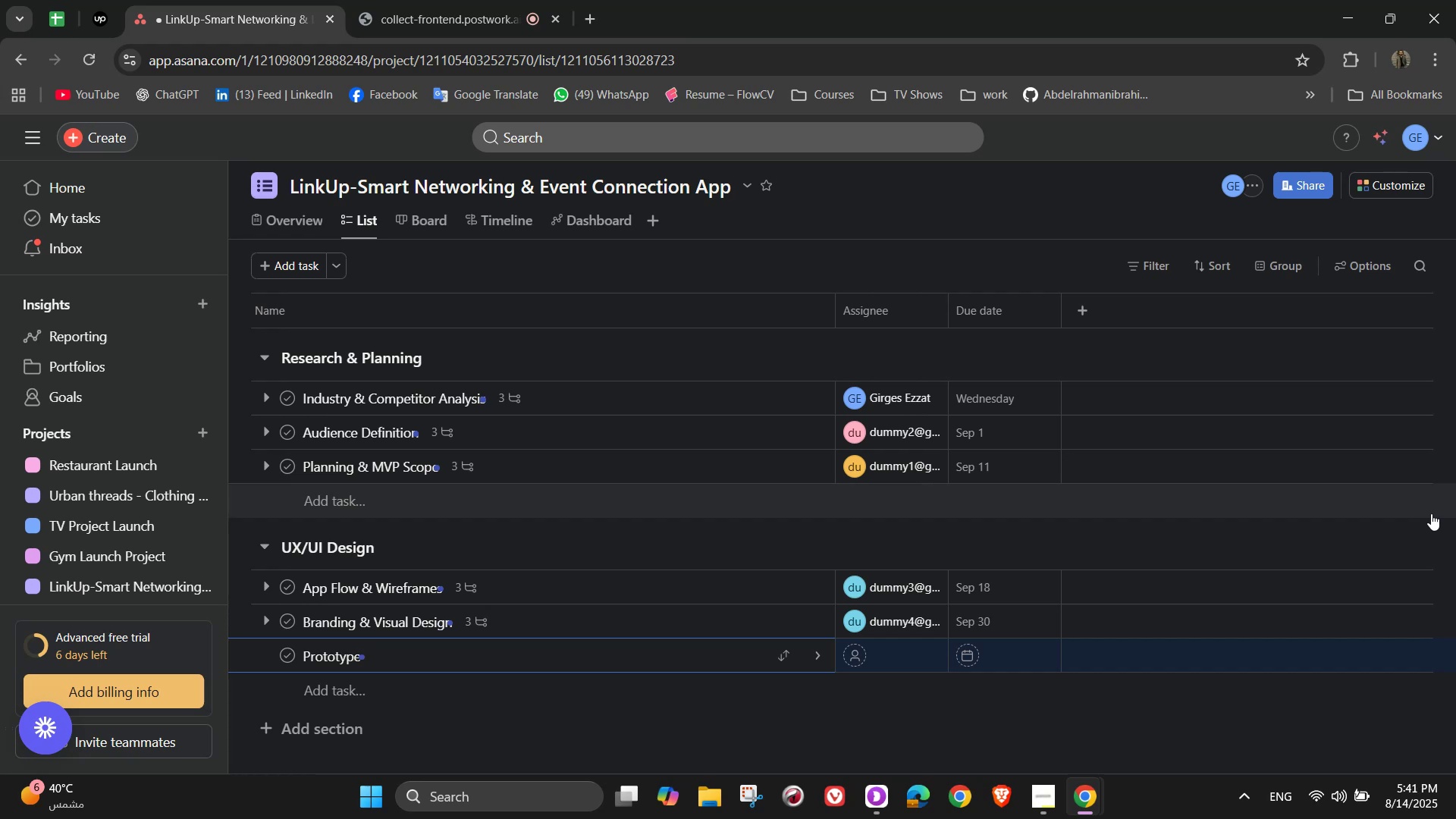 
type(for user testing and investio)
key(Backspace)
key(Backspace)
type(or presentation)
 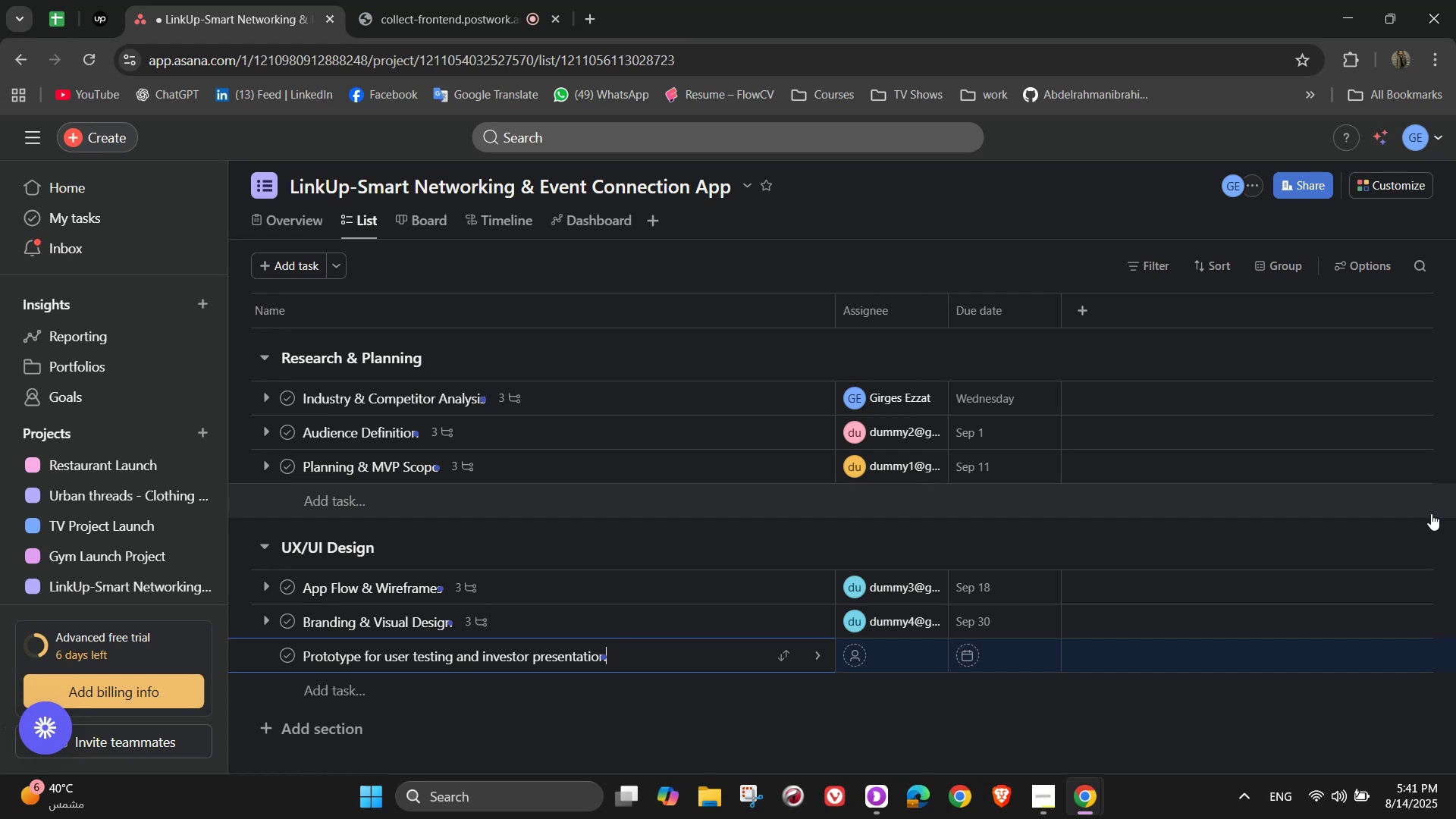 
wait(13.91)
 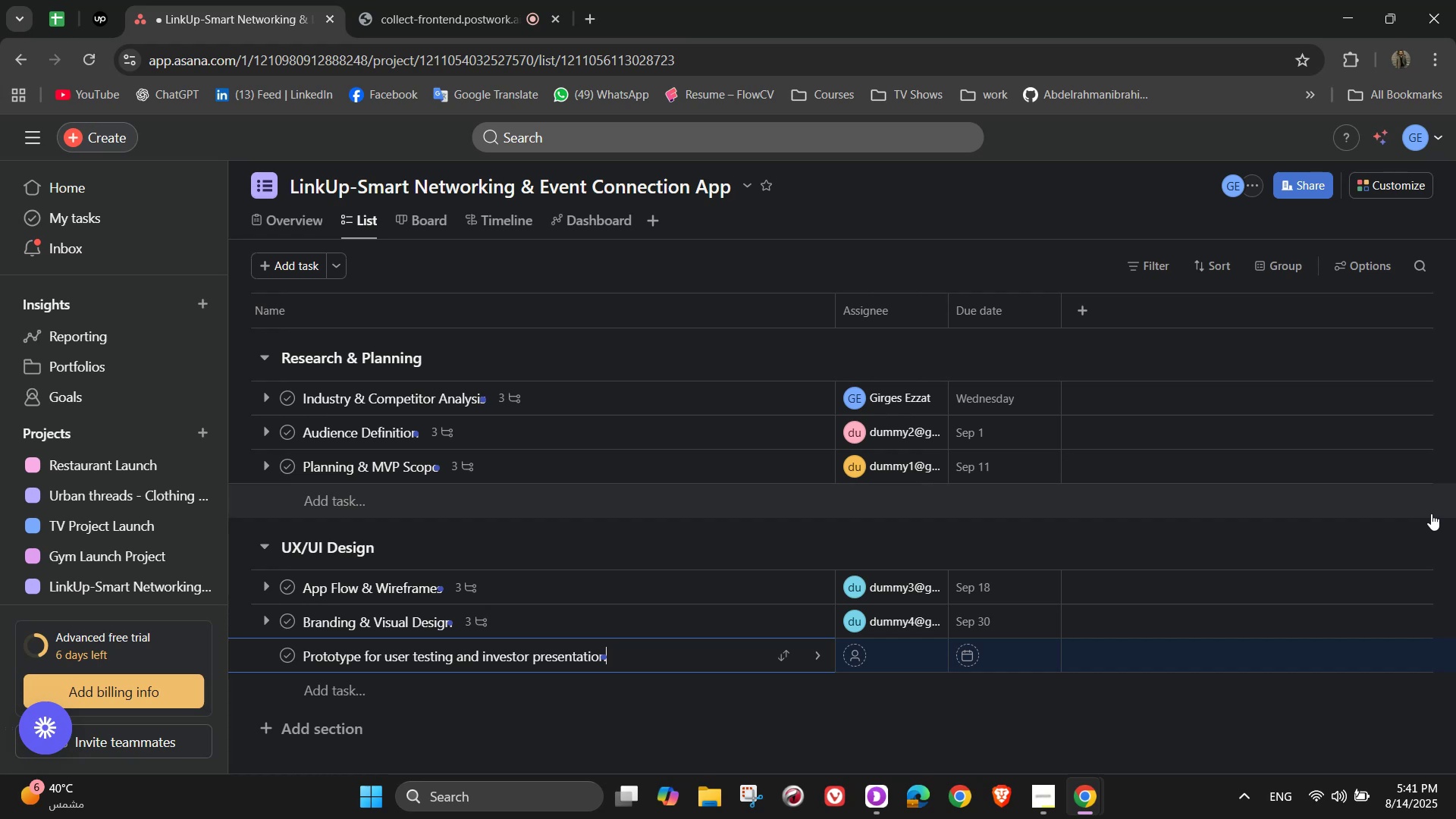 
key(S)
 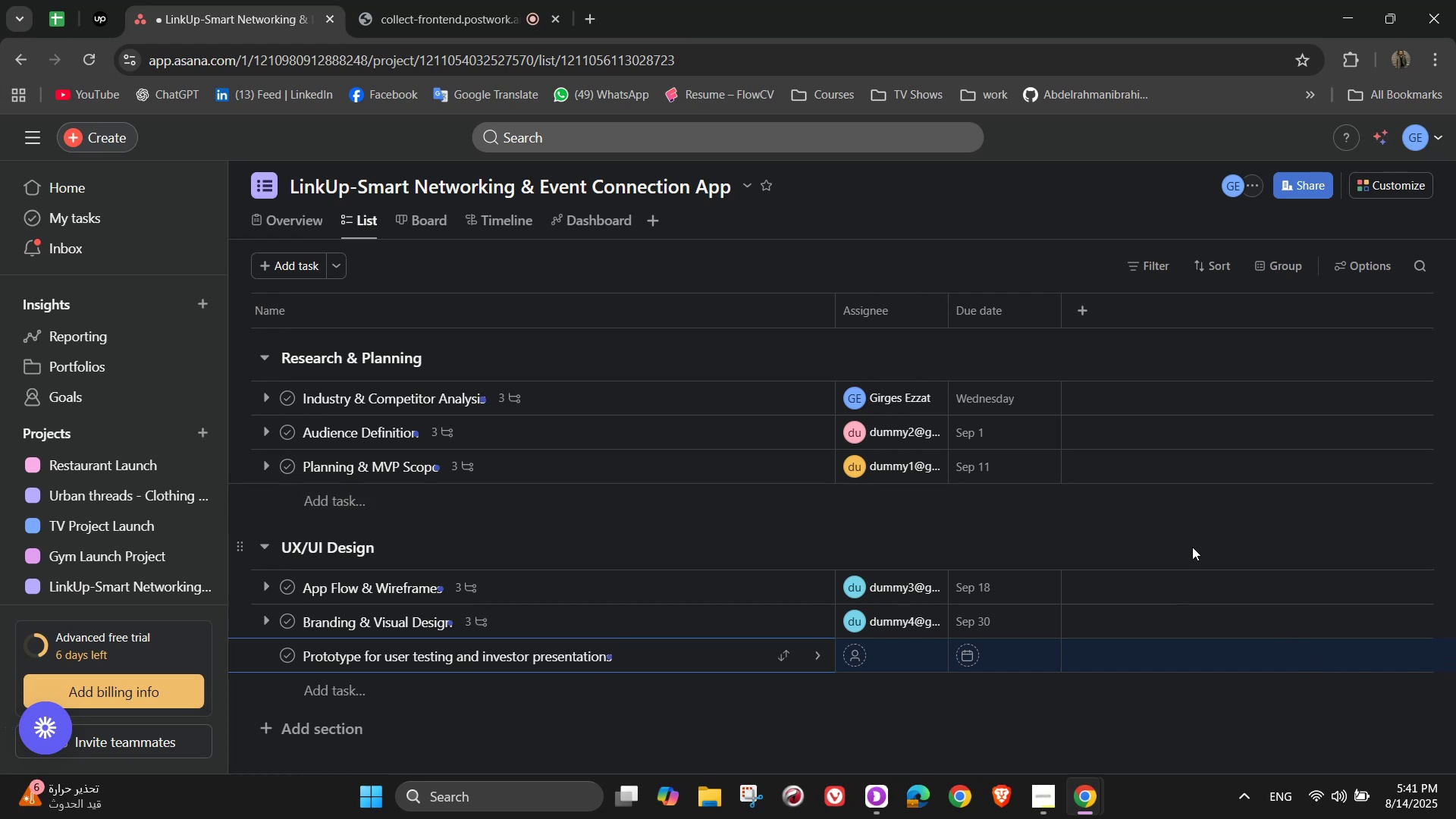 
left_click([827, 665])
 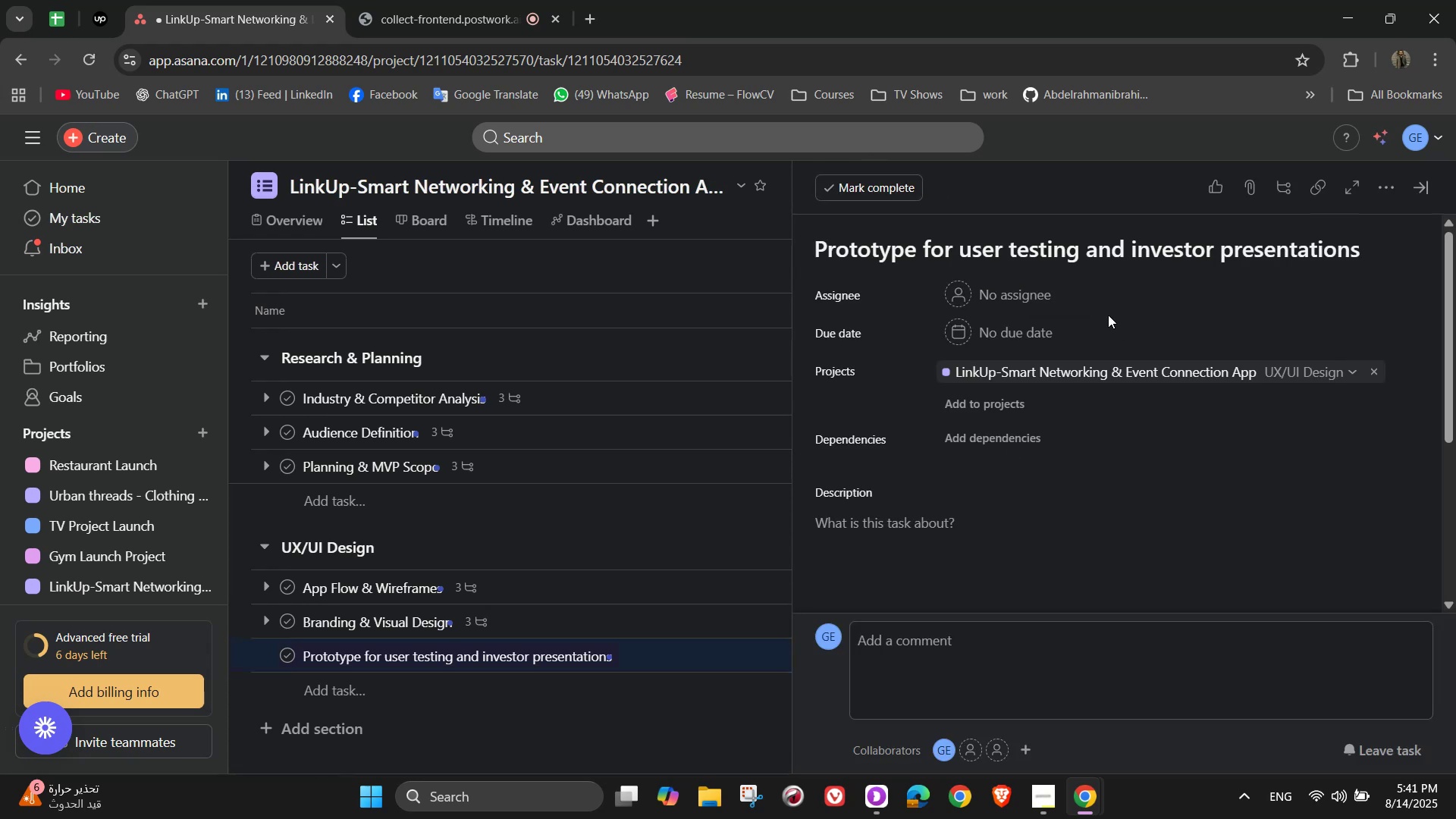 
left_click([1027, 302])
 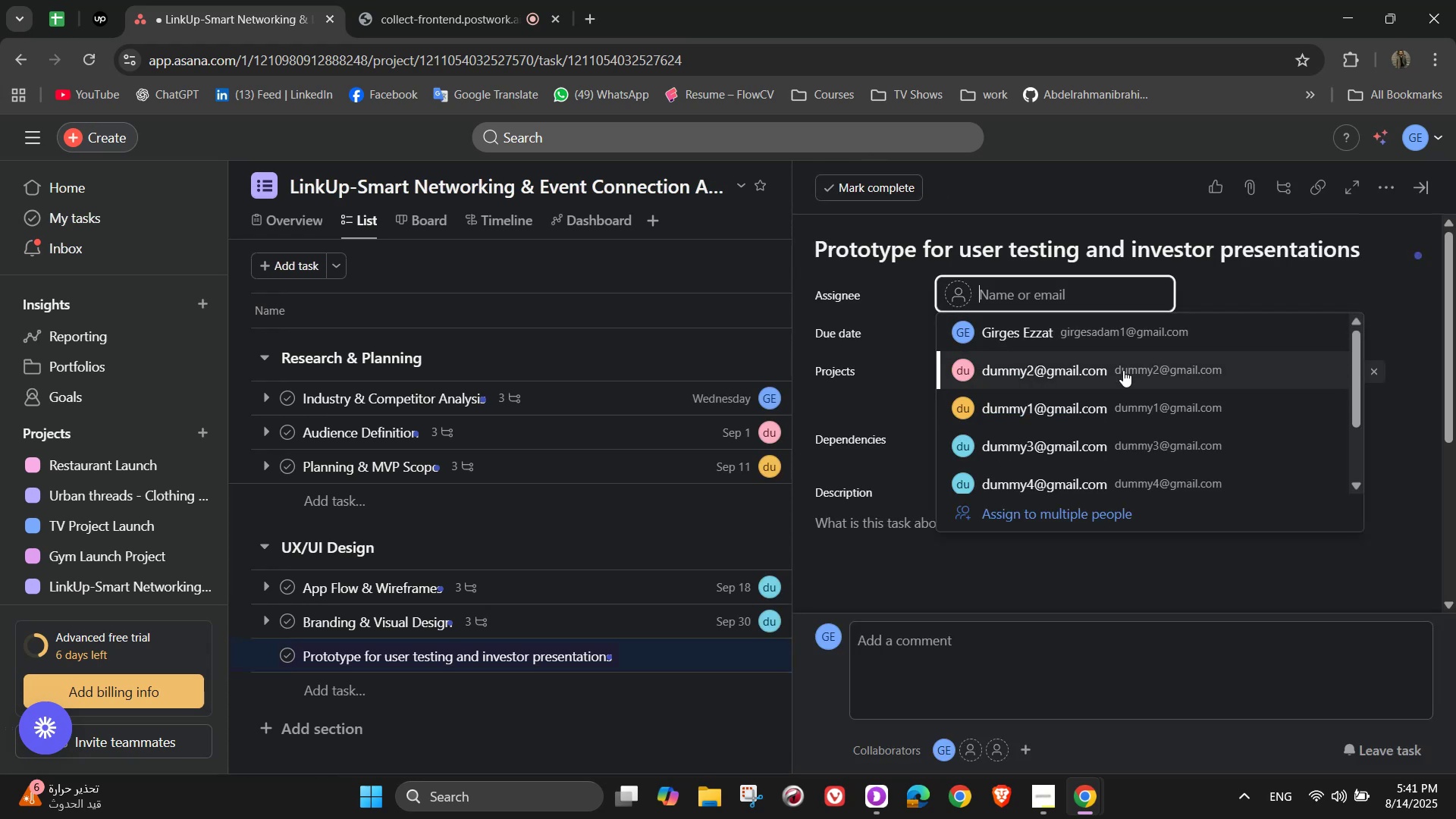 
left_click([1109, 390])
 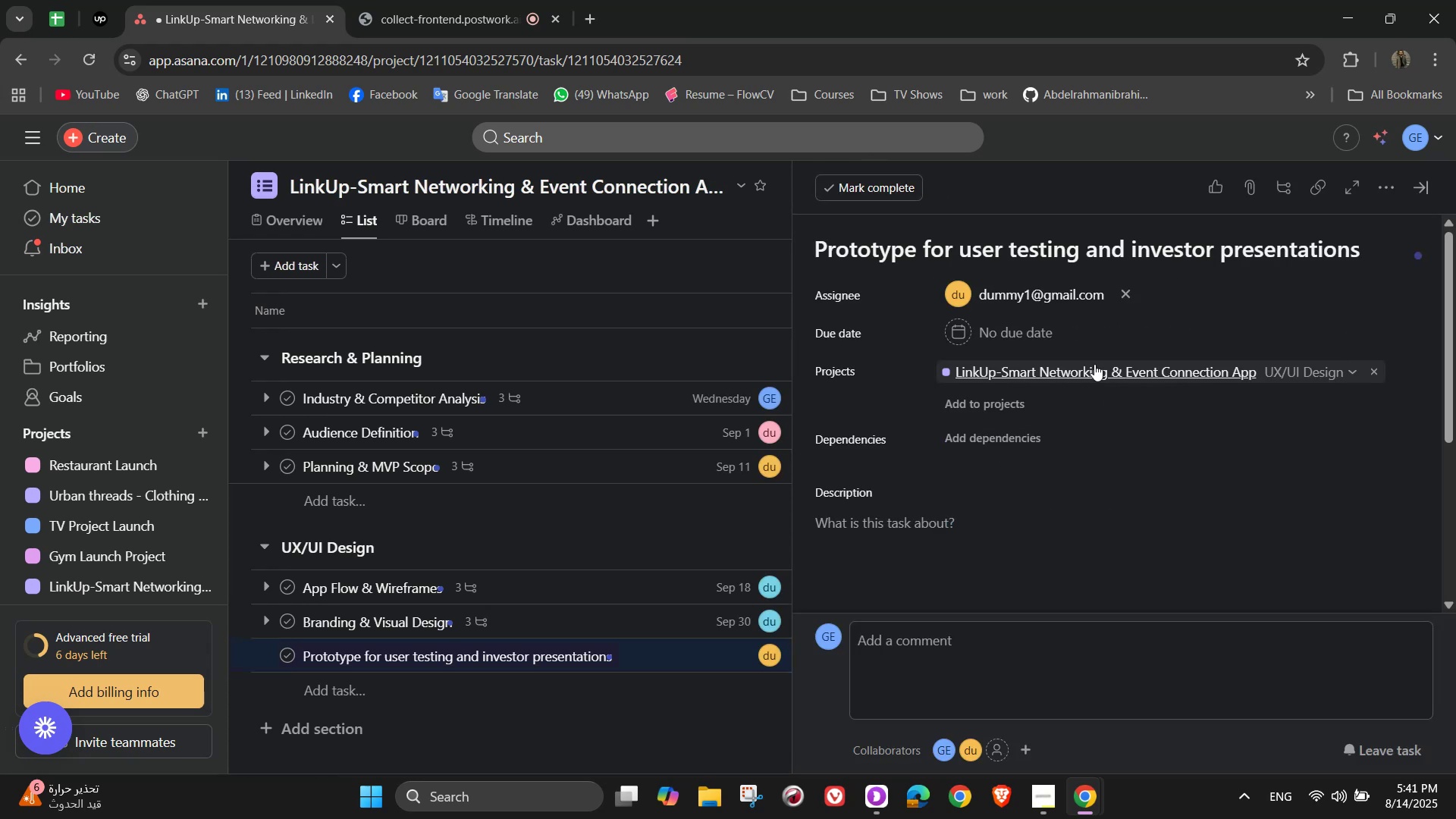 
left_click([1025, 335])
 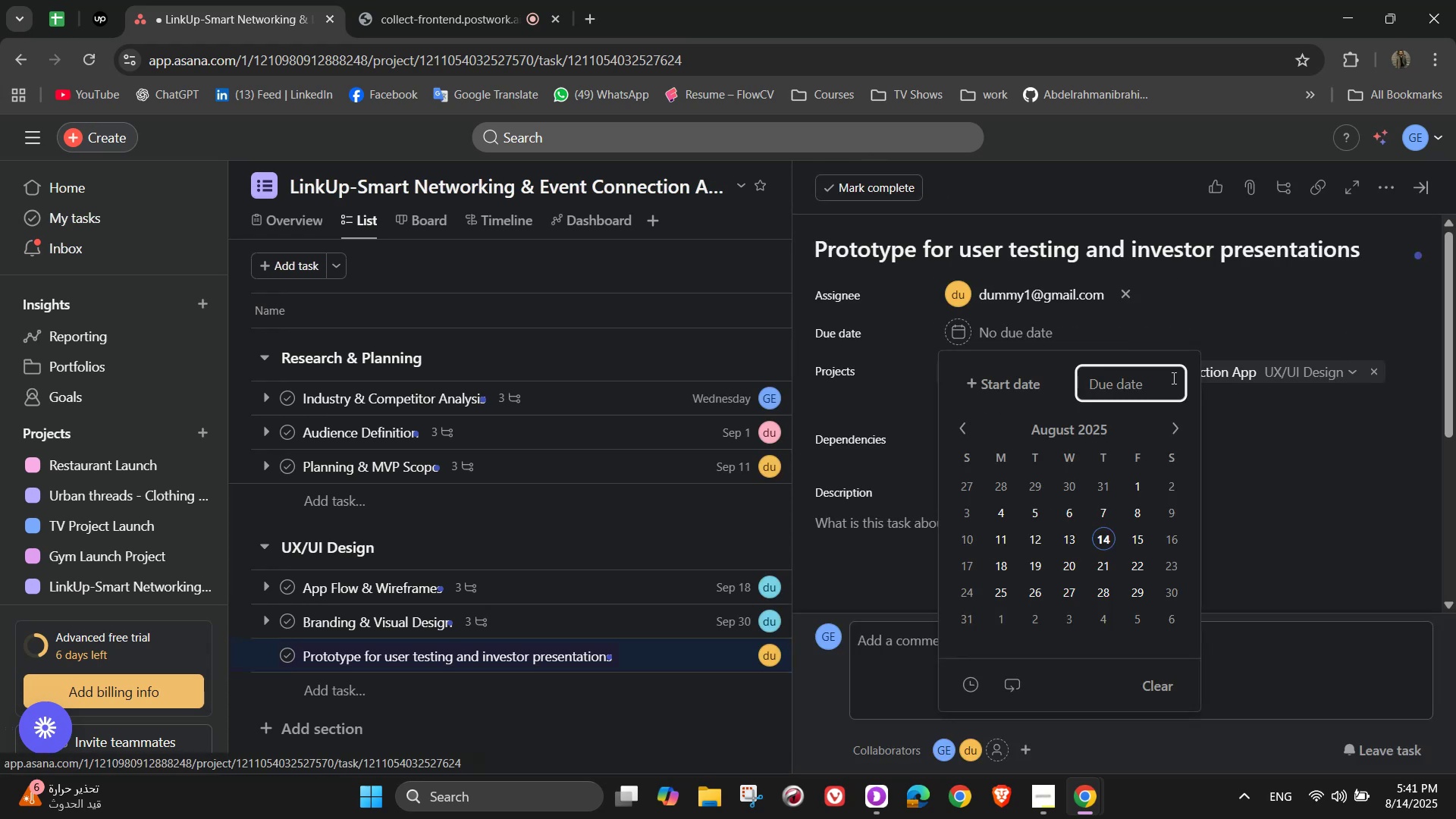 
left_click([1181, 421])
 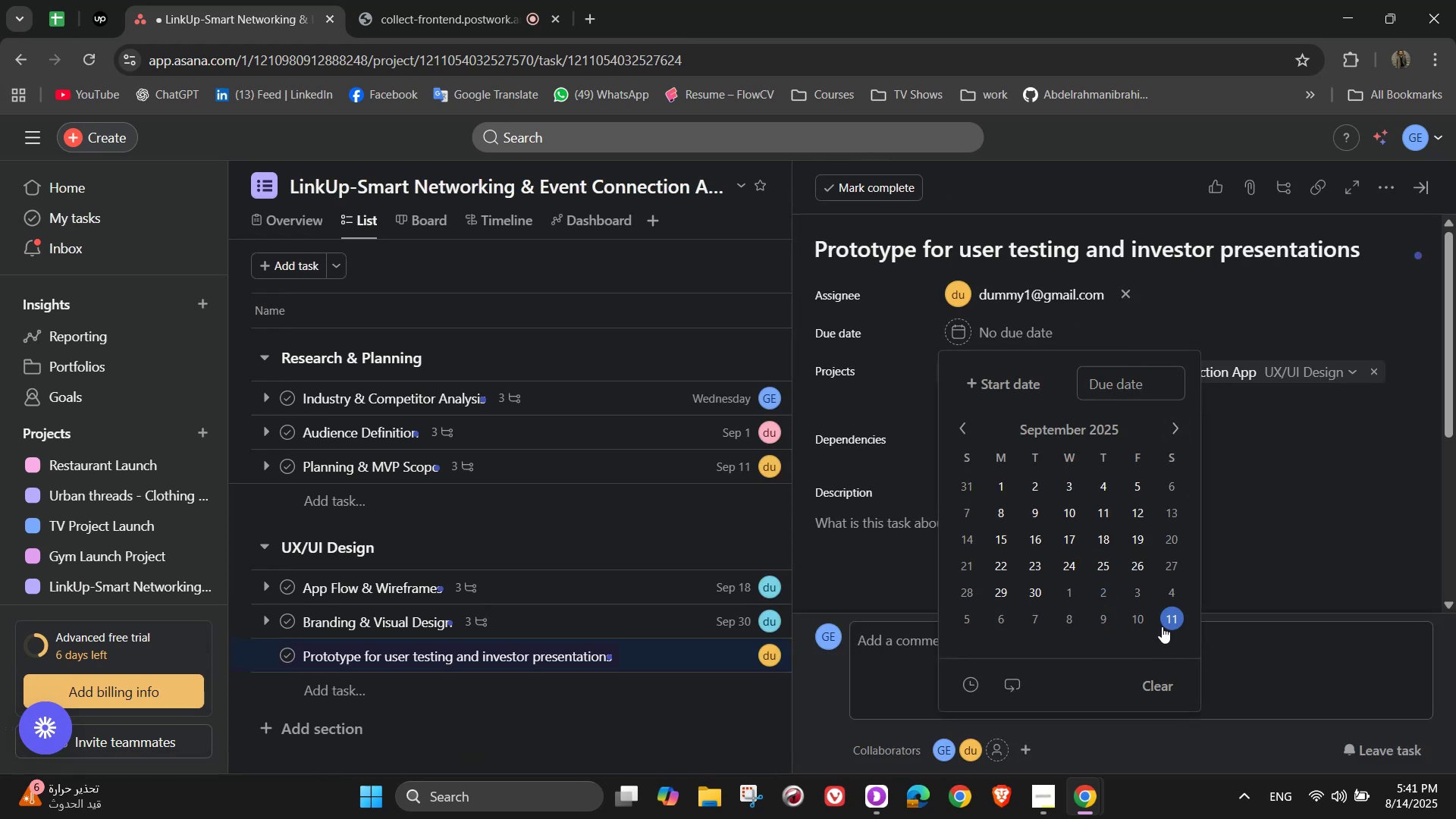 
double_click([1243, 466])
 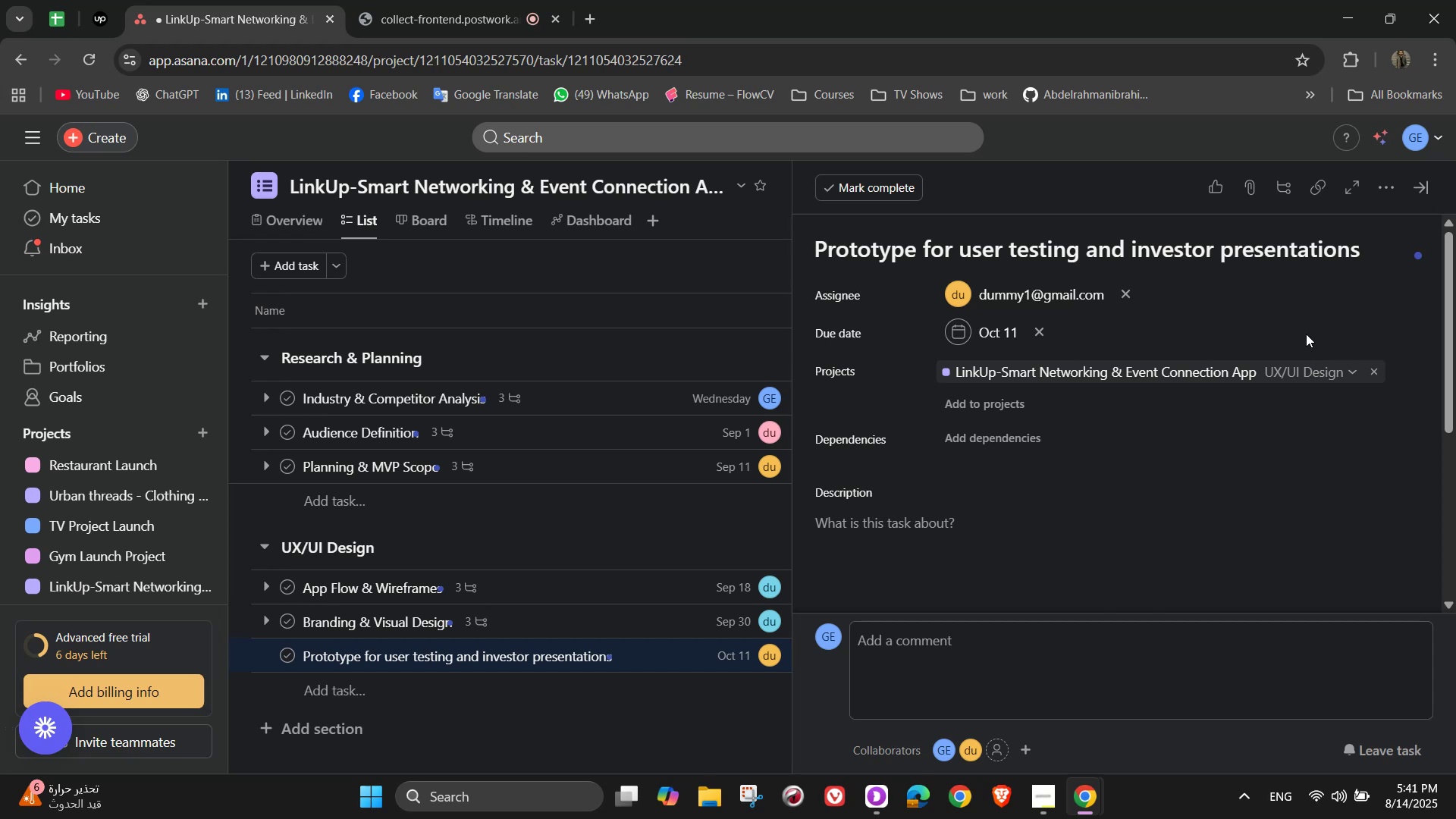 
scroll: coordinate [1286, 345], scroll_direction: down, amount: 2.0
 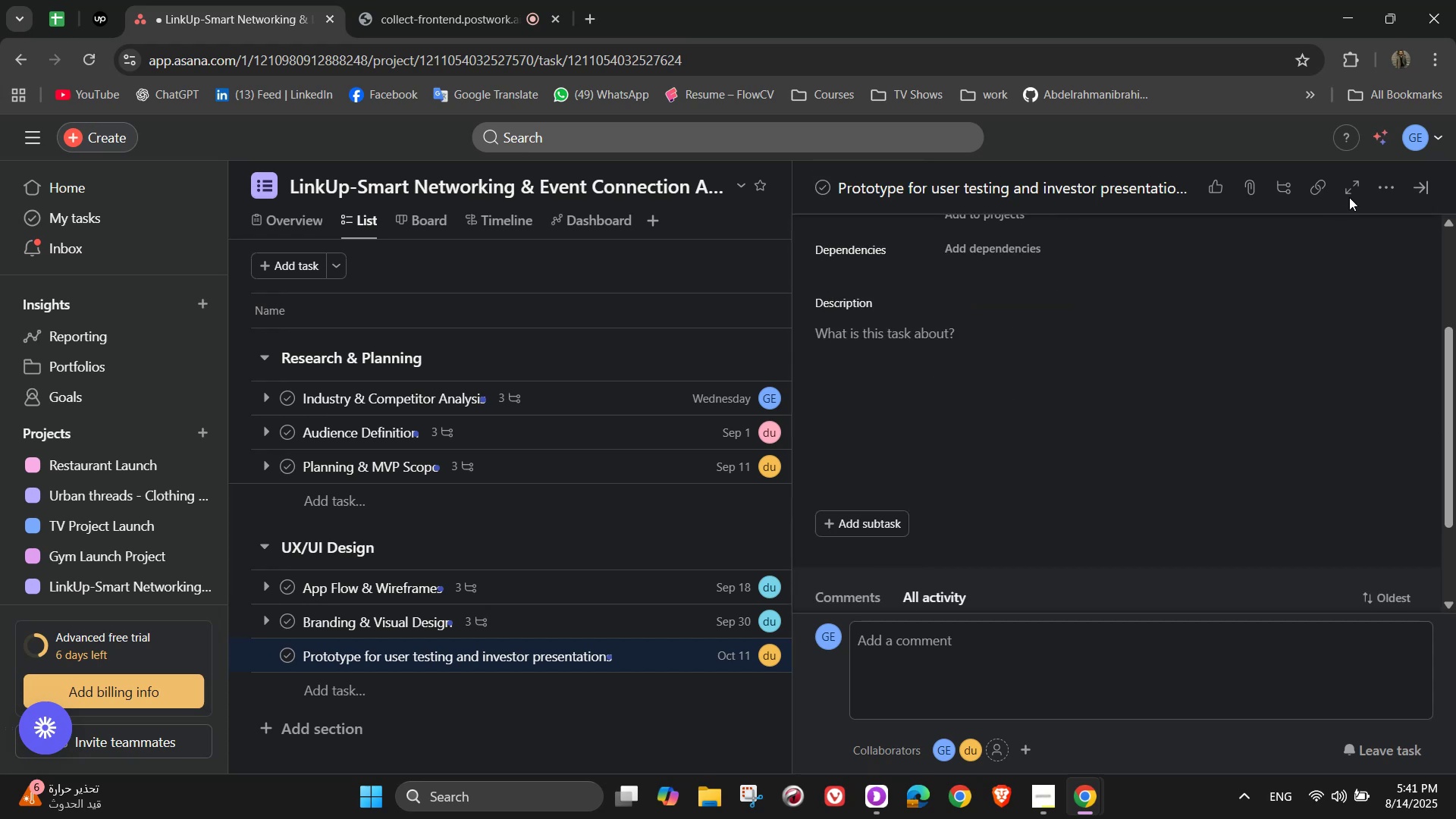 
left_click([1391, 182])
 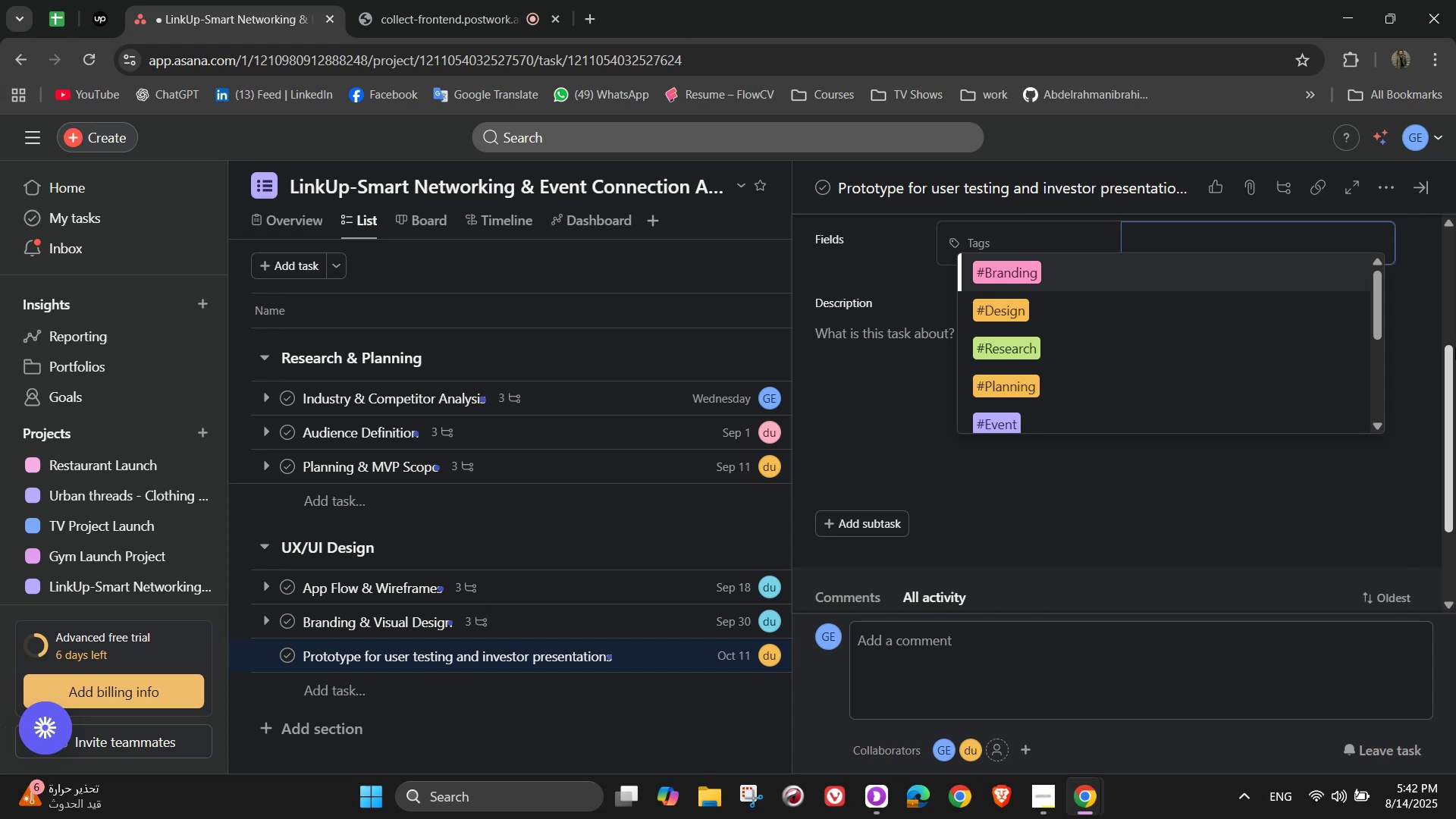 
wait(19.11)
 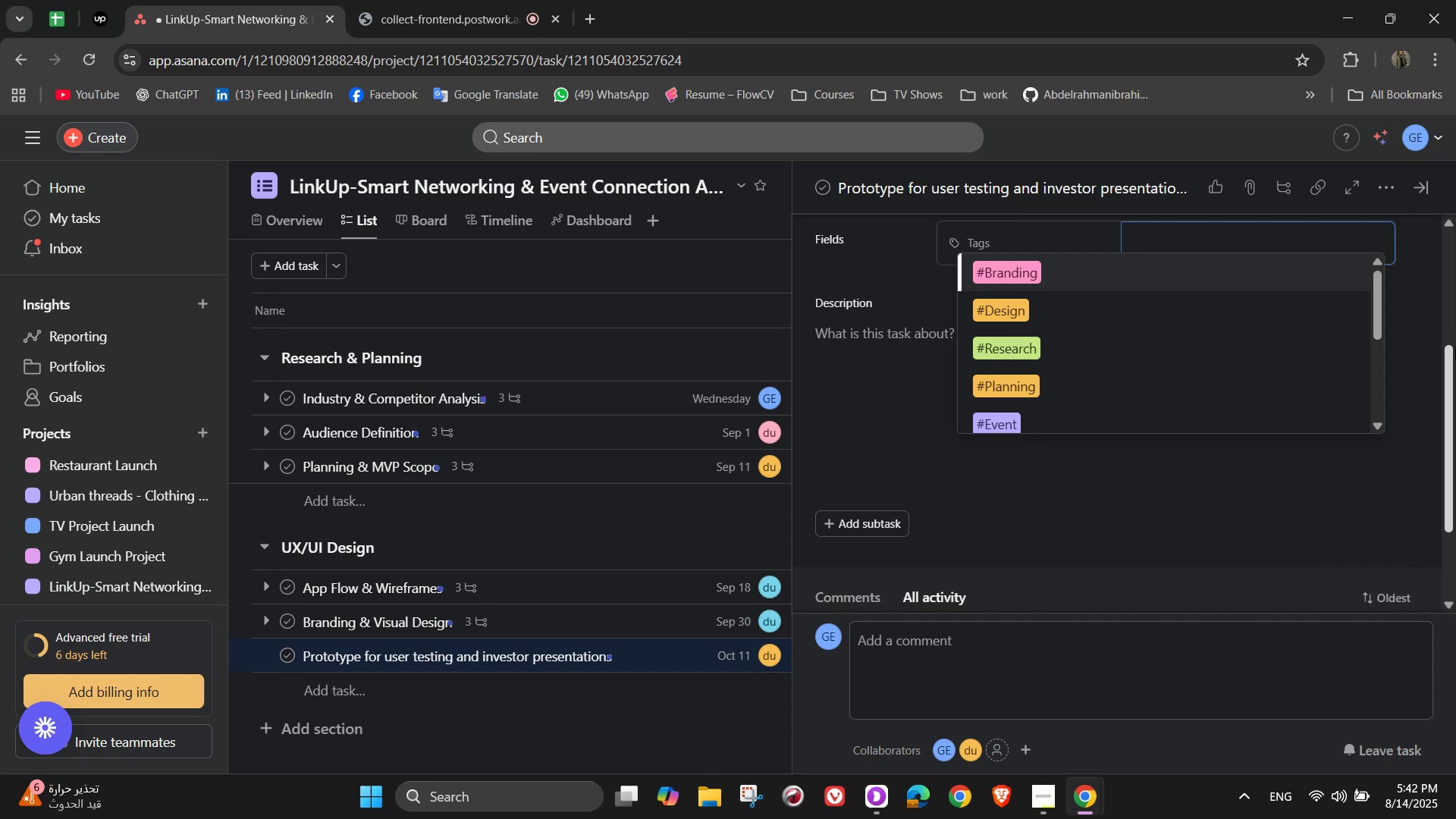 
scroll: coordinate [927, 384], scroll_direction: up, amount: 11.0
 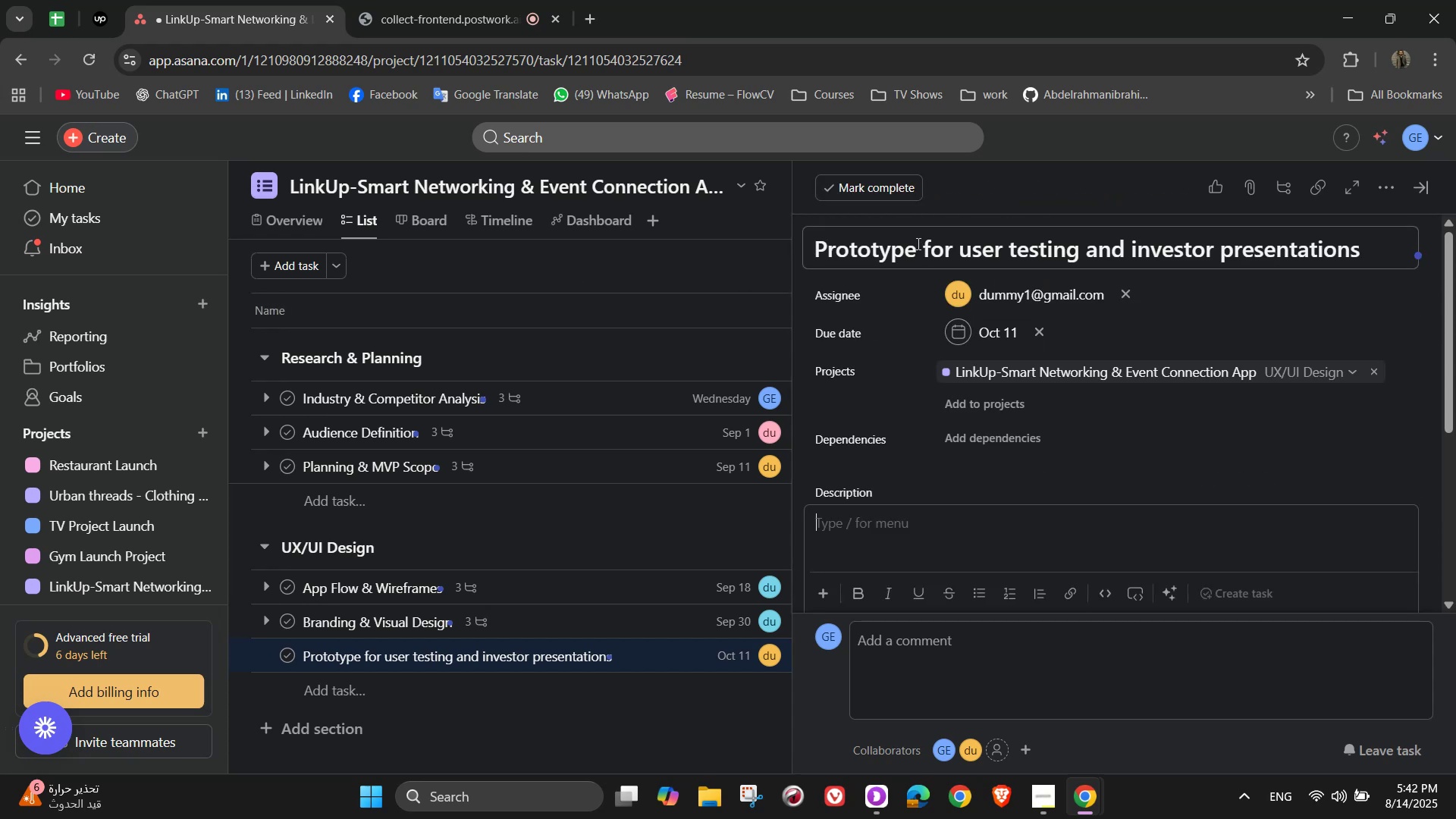 
left_click([917, 243])
 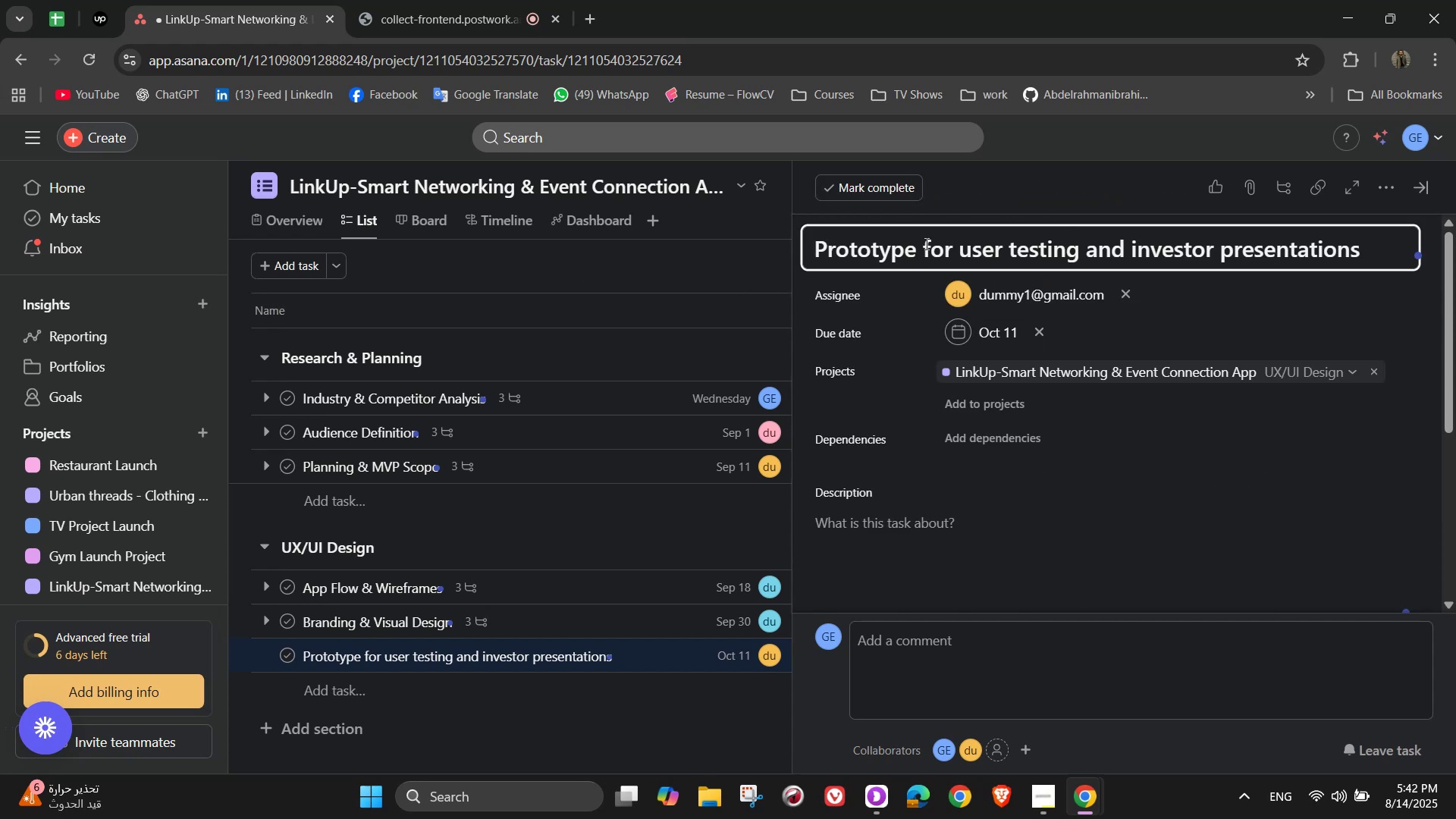 
left_click_drag(start_coordinate=[927, 243], to_coordinate=[1455, 252])
 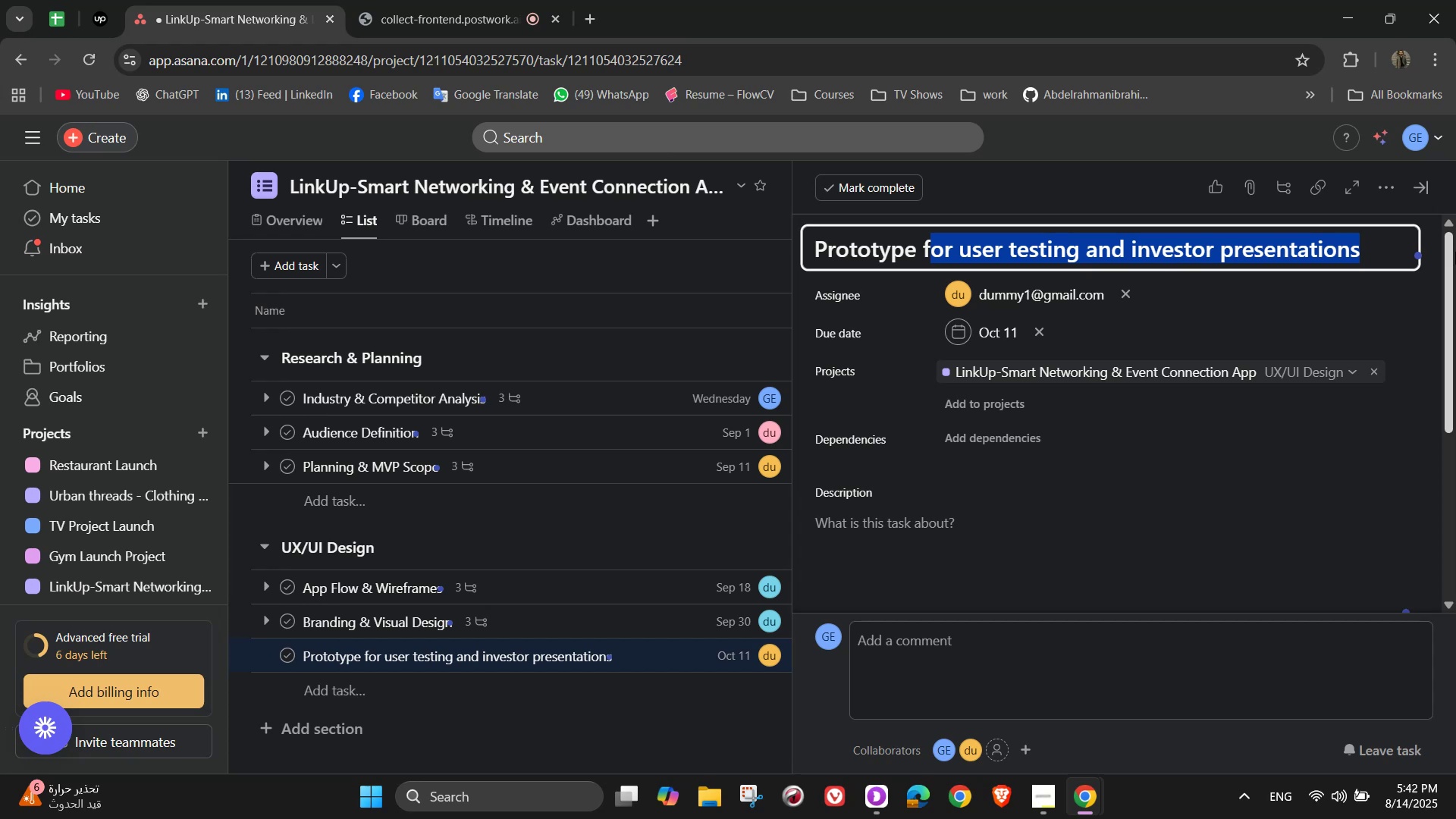 
key(Backspace)
key(Backspace)
type(Development)
 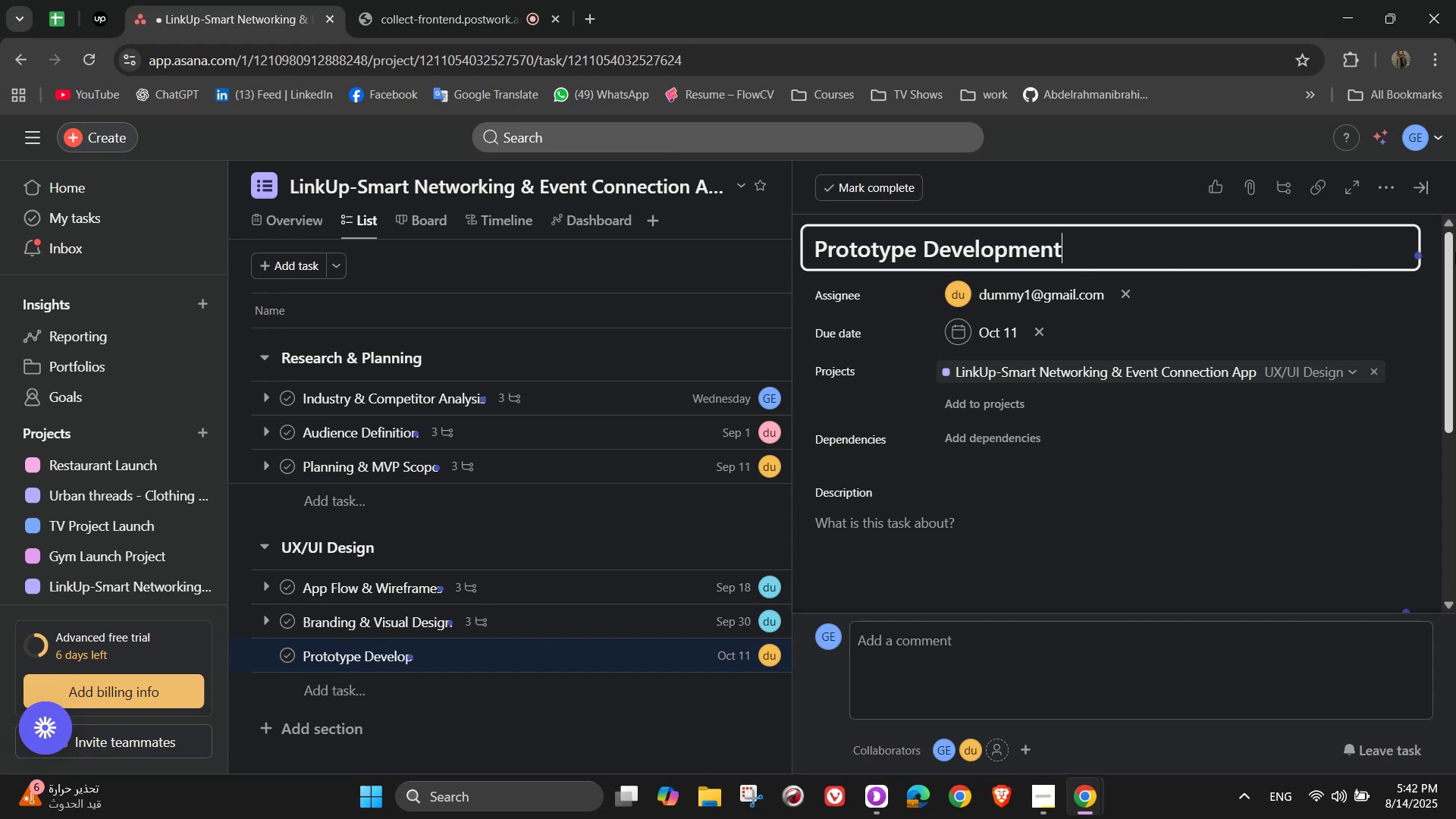 
scroll: coordinate [1058, 411], scroll_direction: up, amount: 1.0
 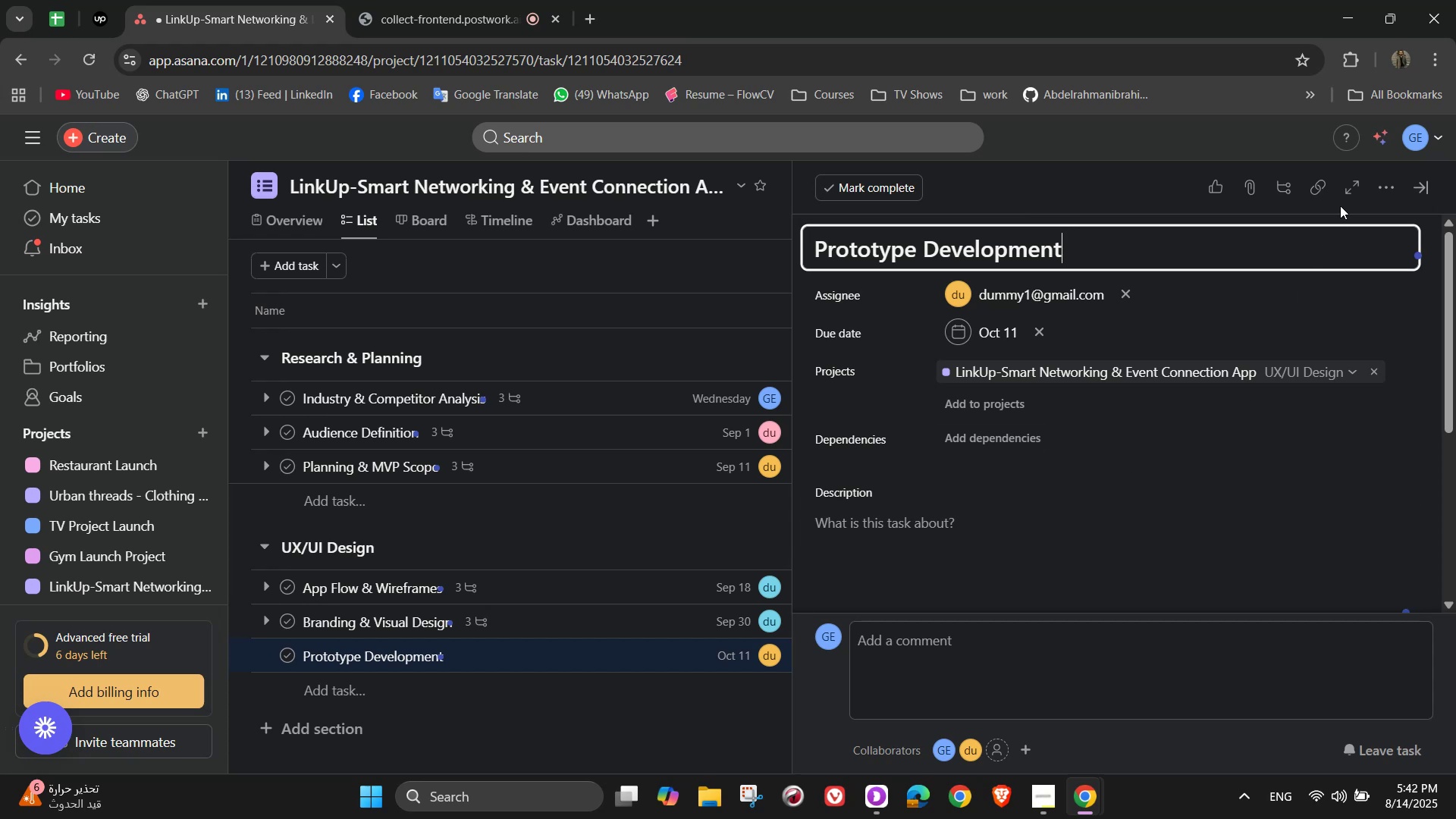 
left_click([1391, 196])
 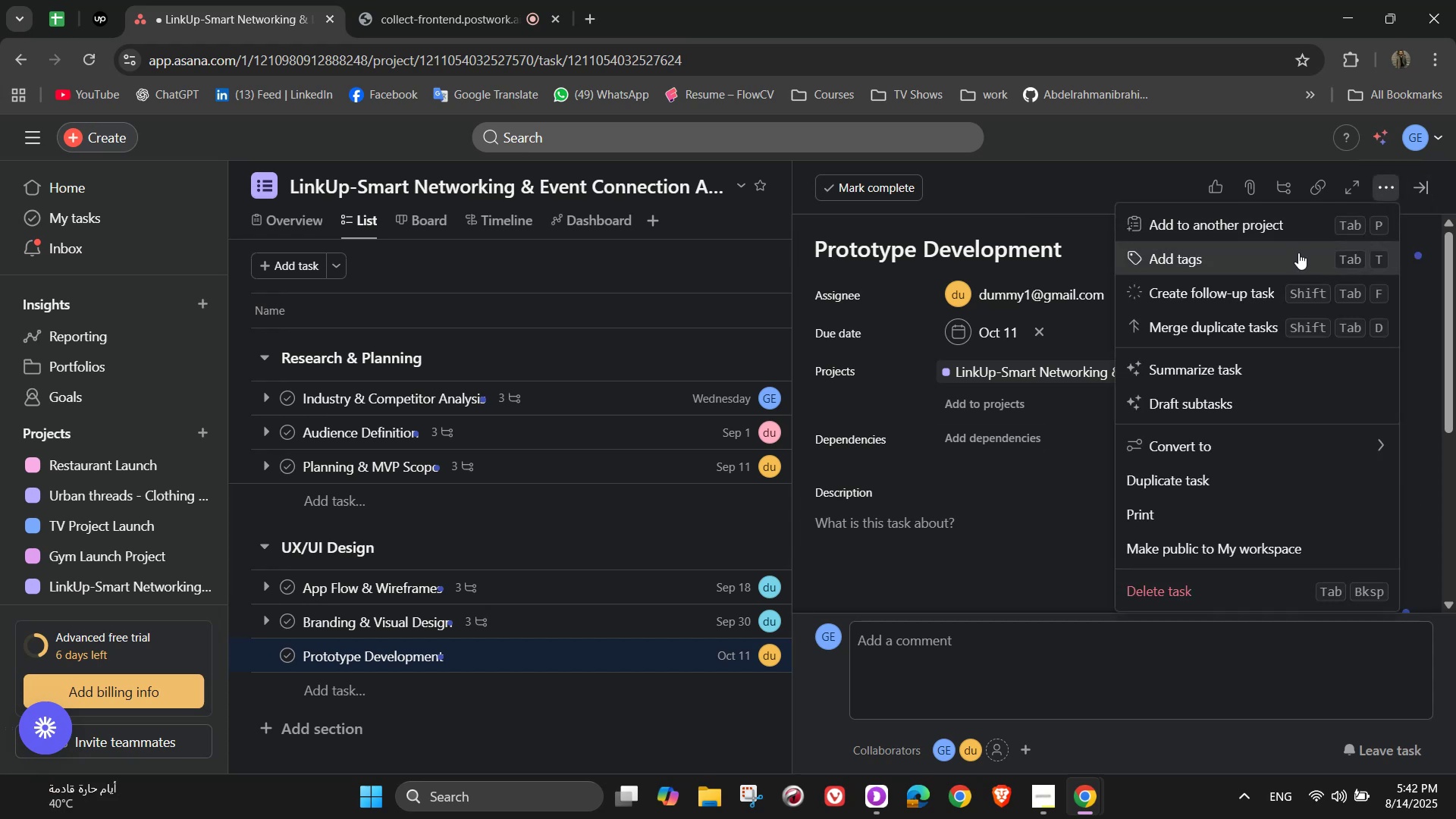 
left_click([1296, 254])
 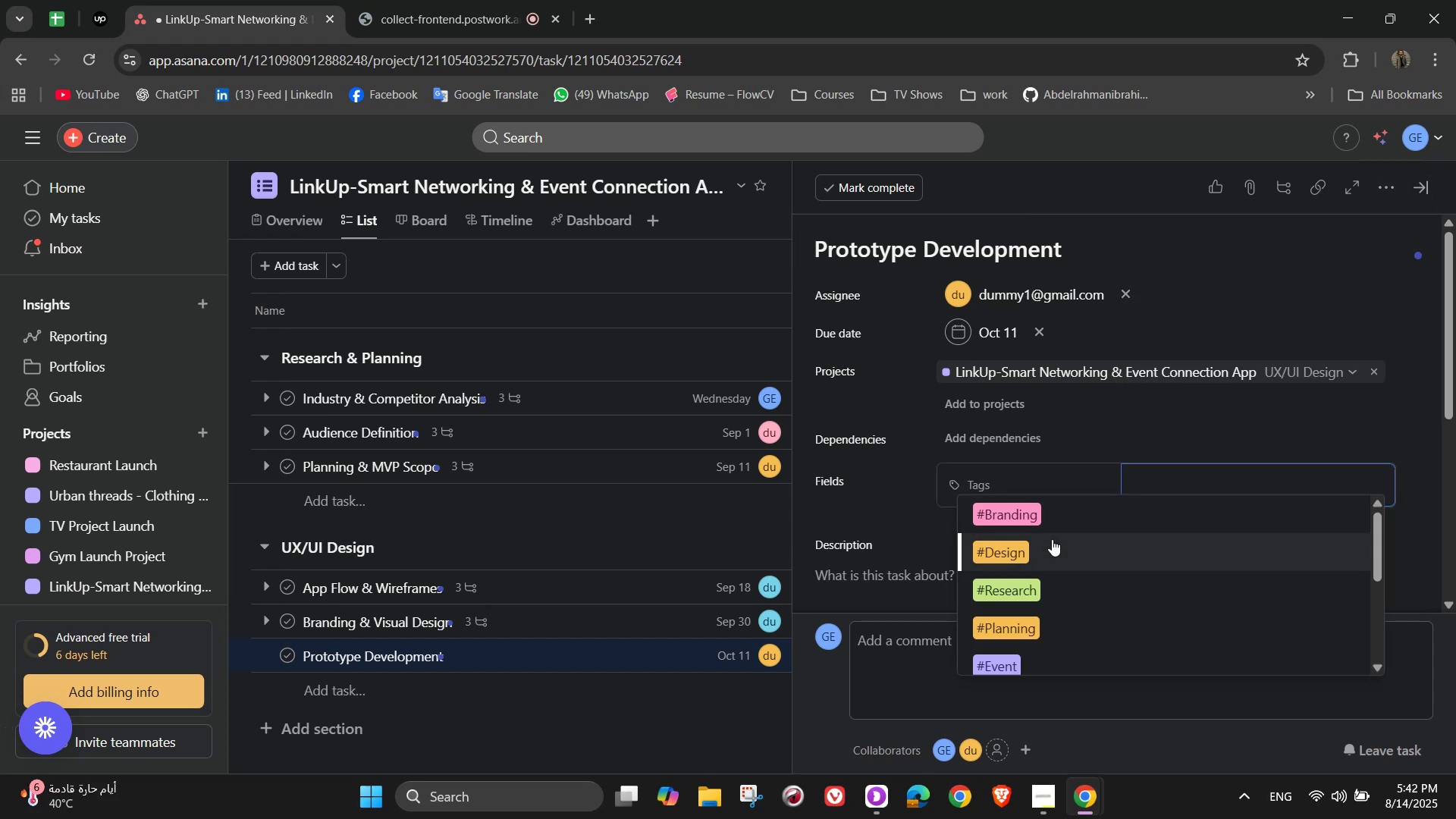 
wait(5.22)
 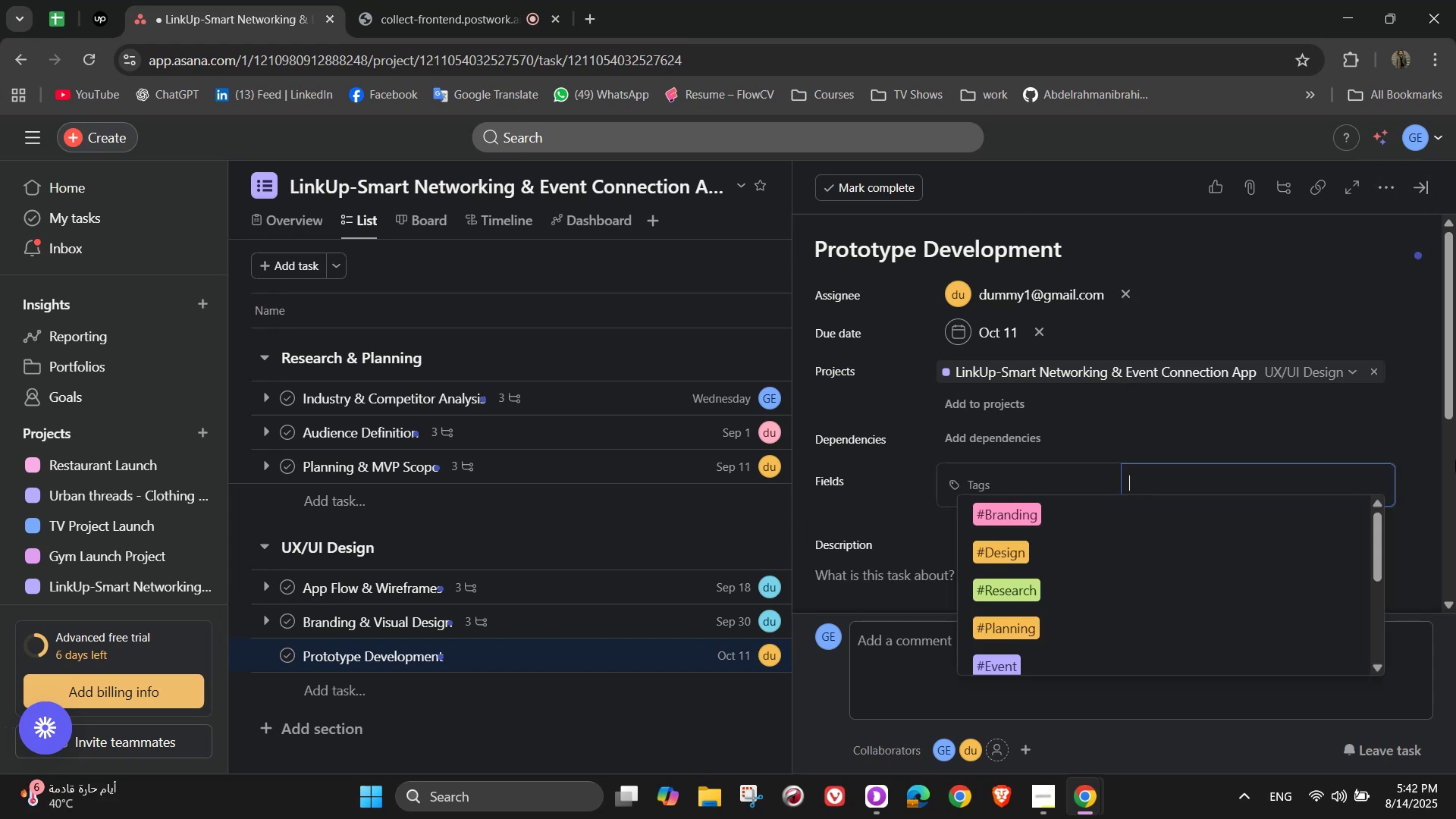 
left_click([1050, 550])
 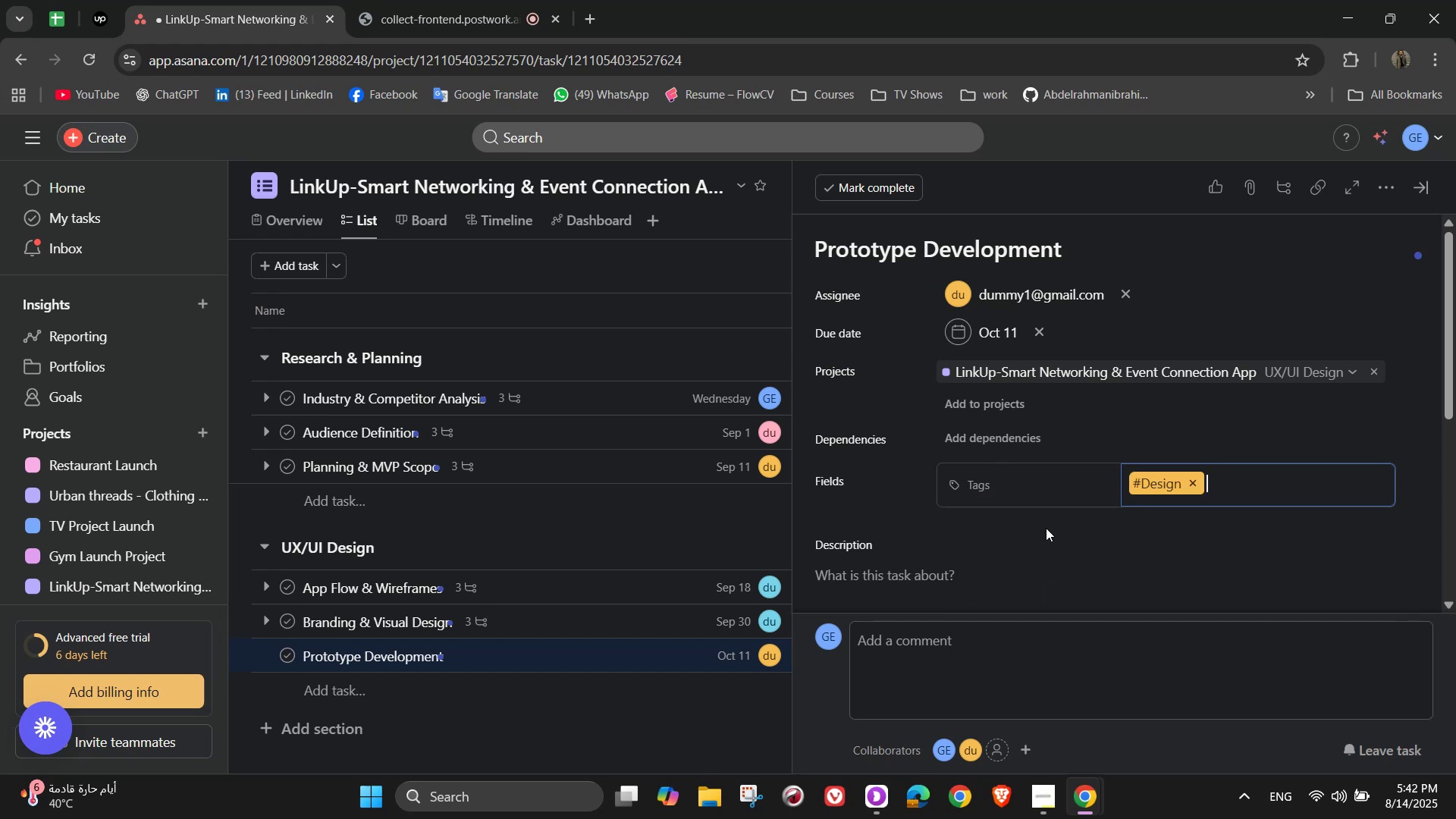 
scroll: coordinate [1045, 527], scroll_direction: down, amount: 2.0
 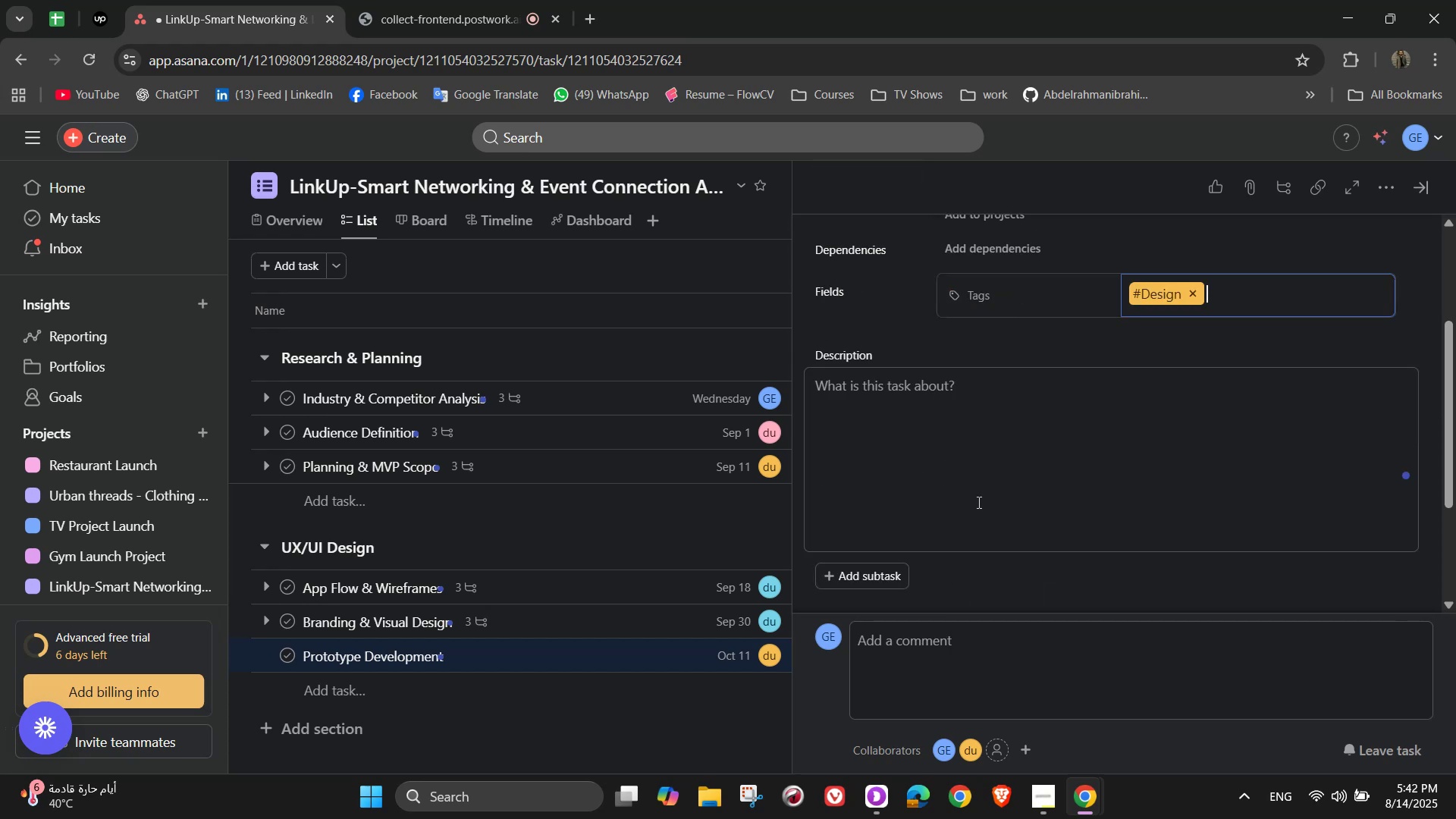 
left_click([945, 486])
 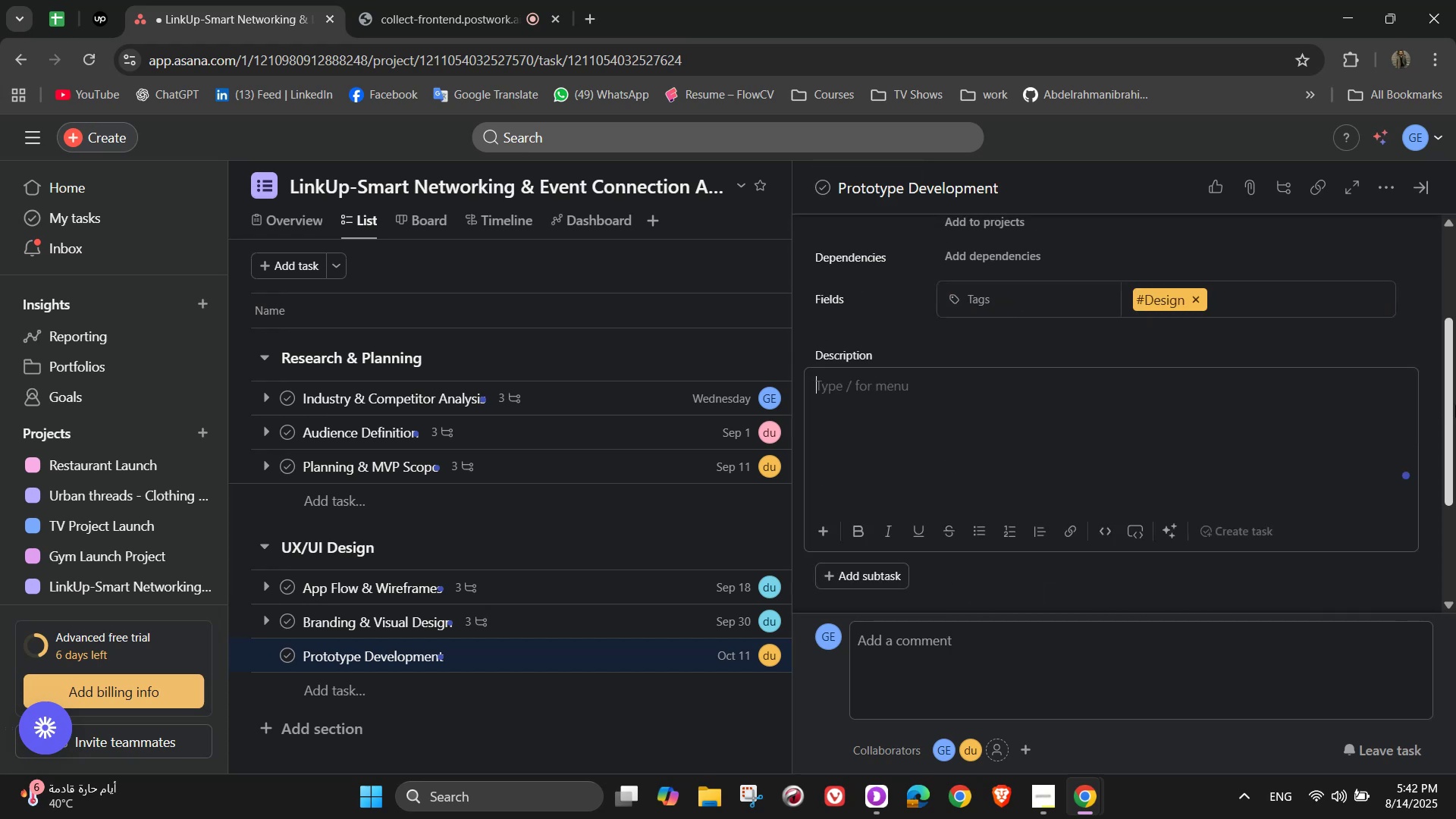 
wait(6.9)
 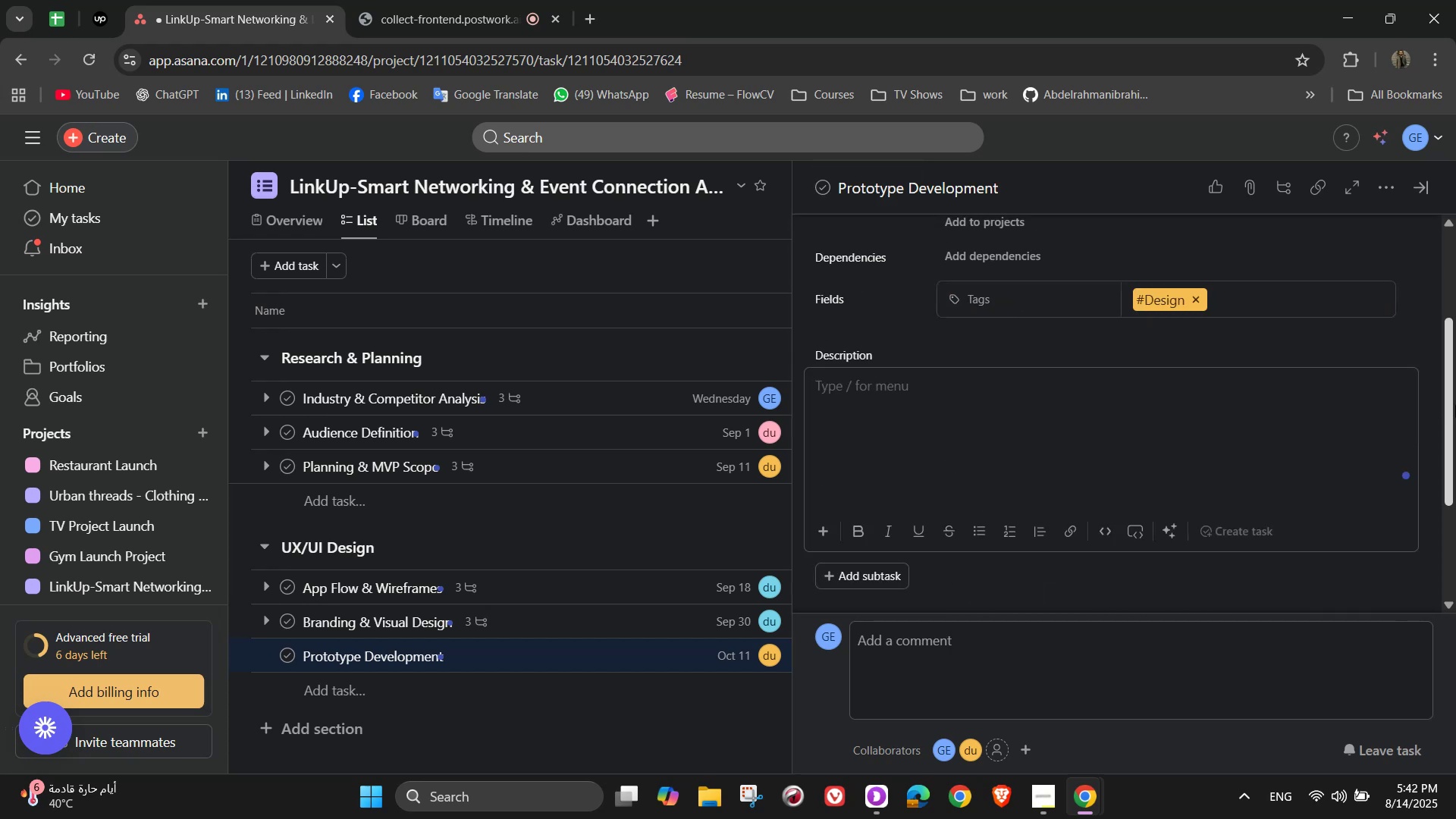 
type(Build and)
key(Backspace)
type( a)
key(Backspace)
type(int)
 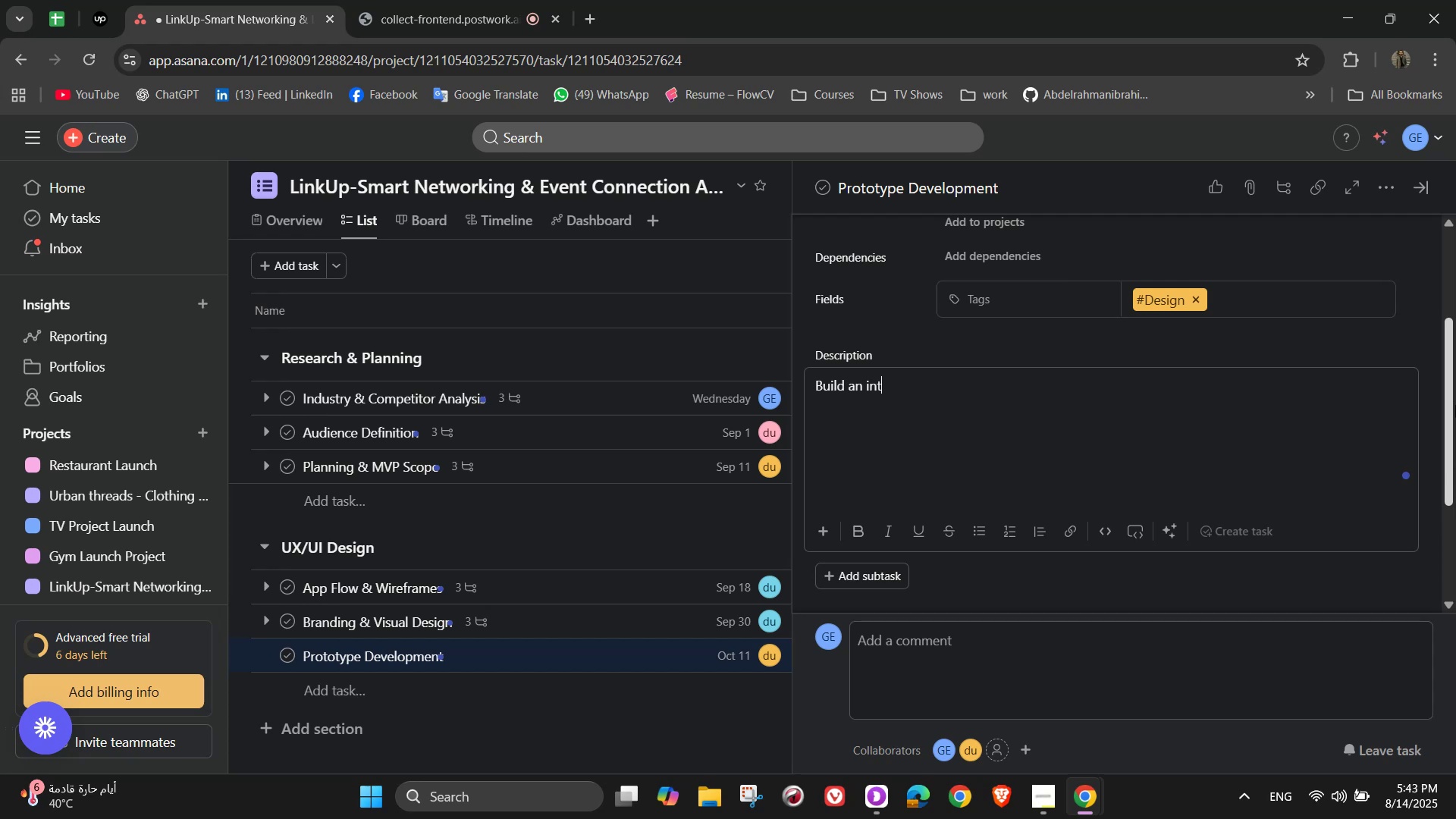 
wait(21.54)
 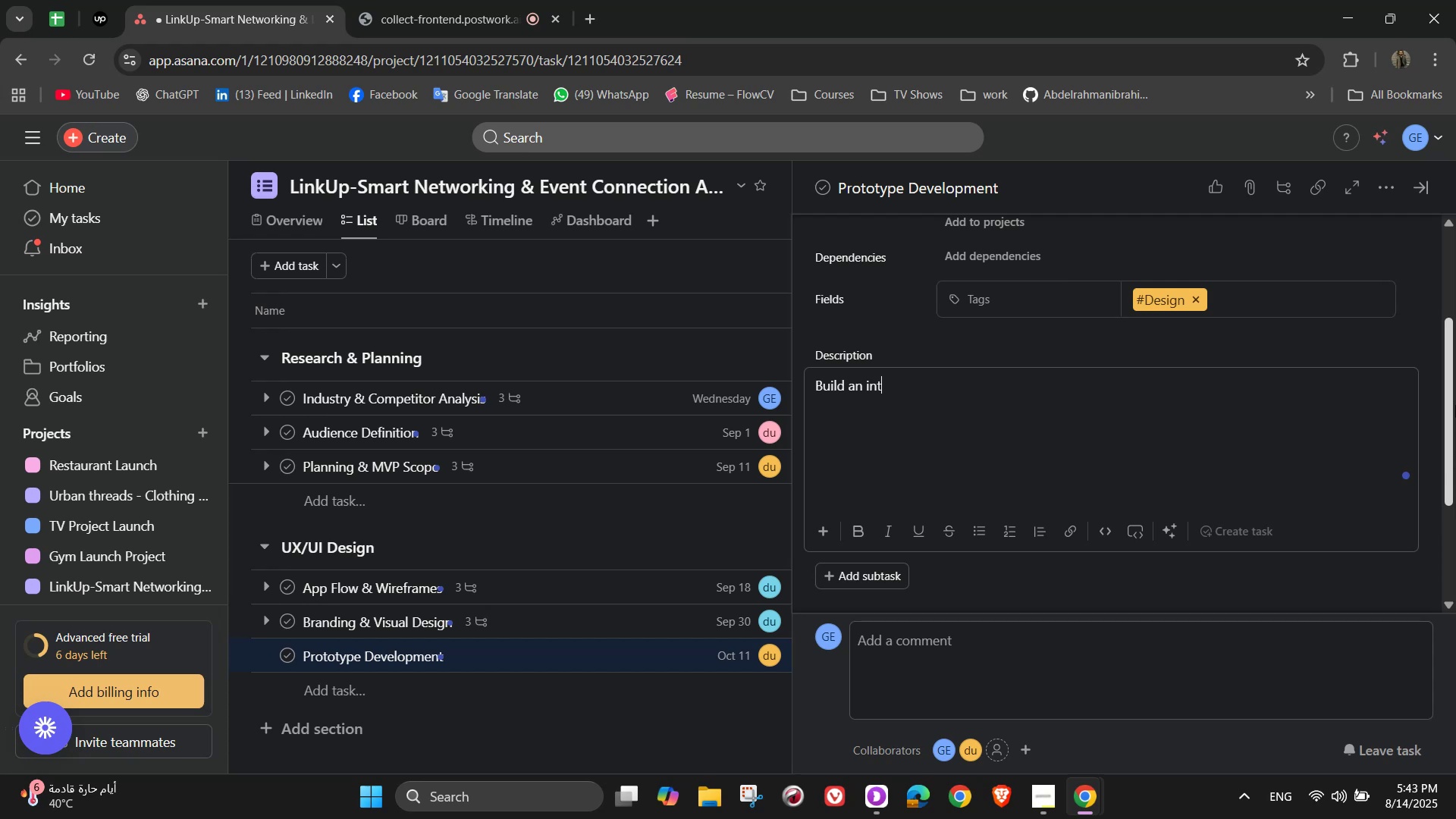 
type(eractive prototye)
key(Backspace)
type(pe )
 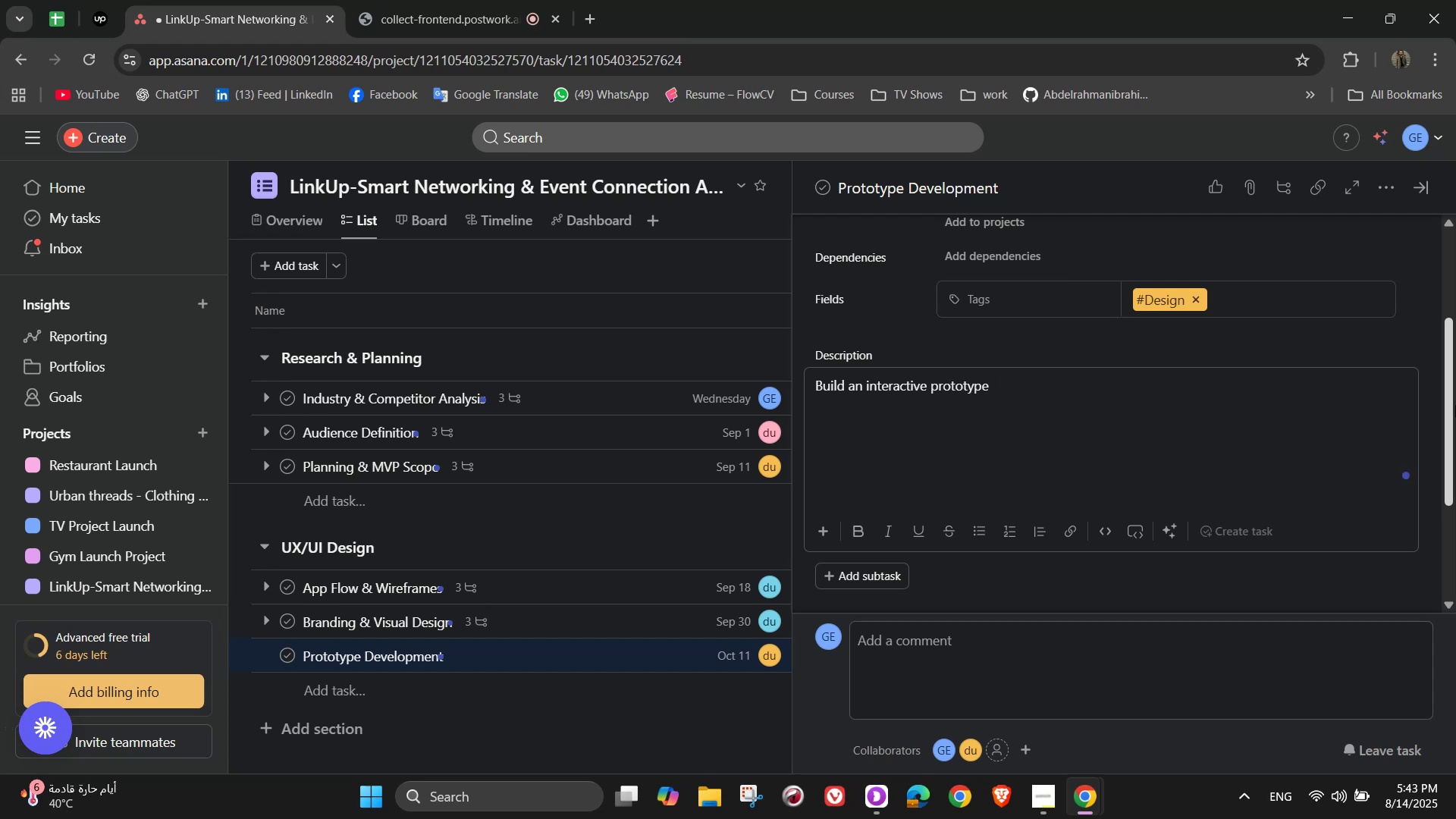 
type(for user testing and investor )
 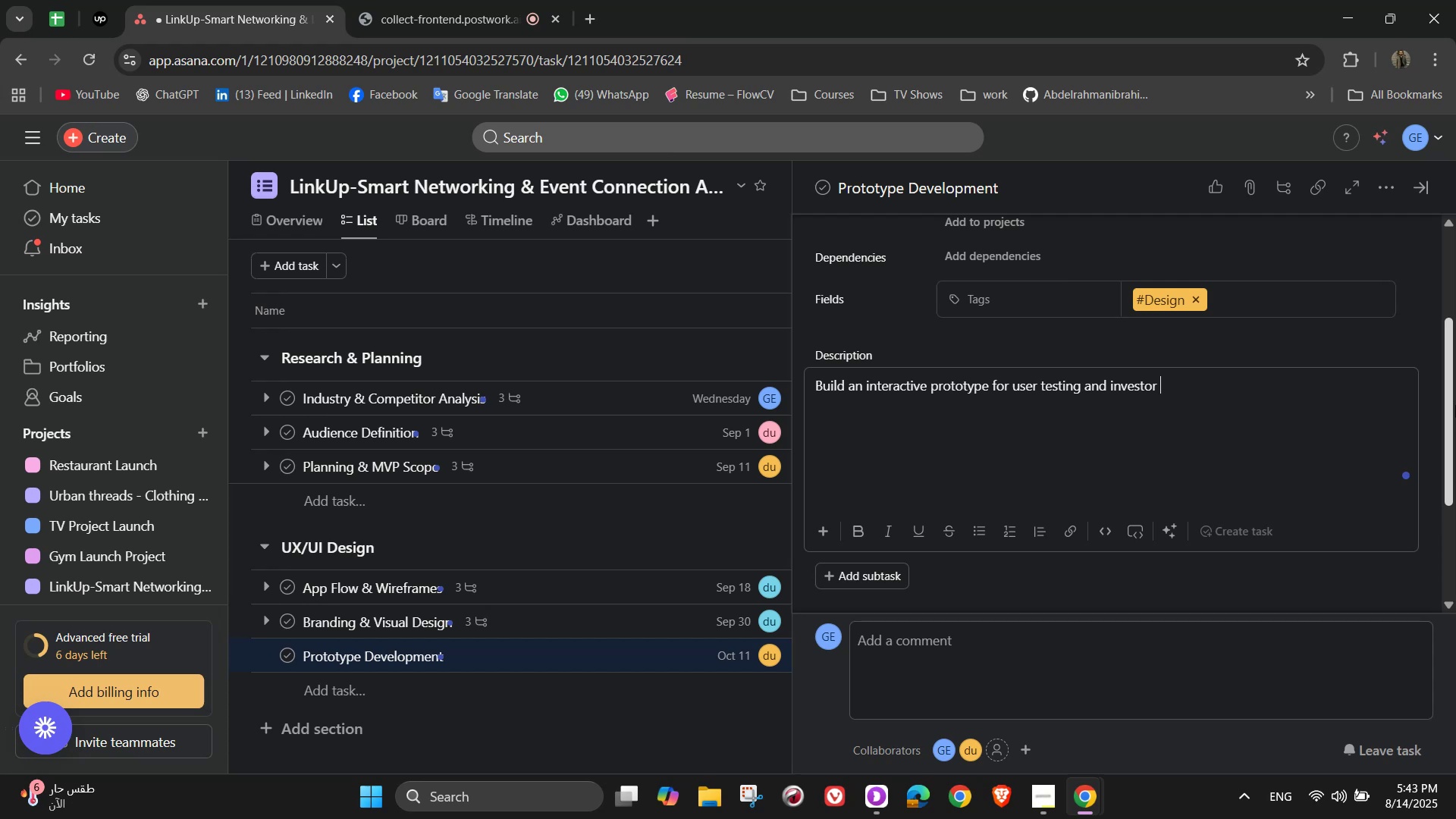 
wait(19.11)
 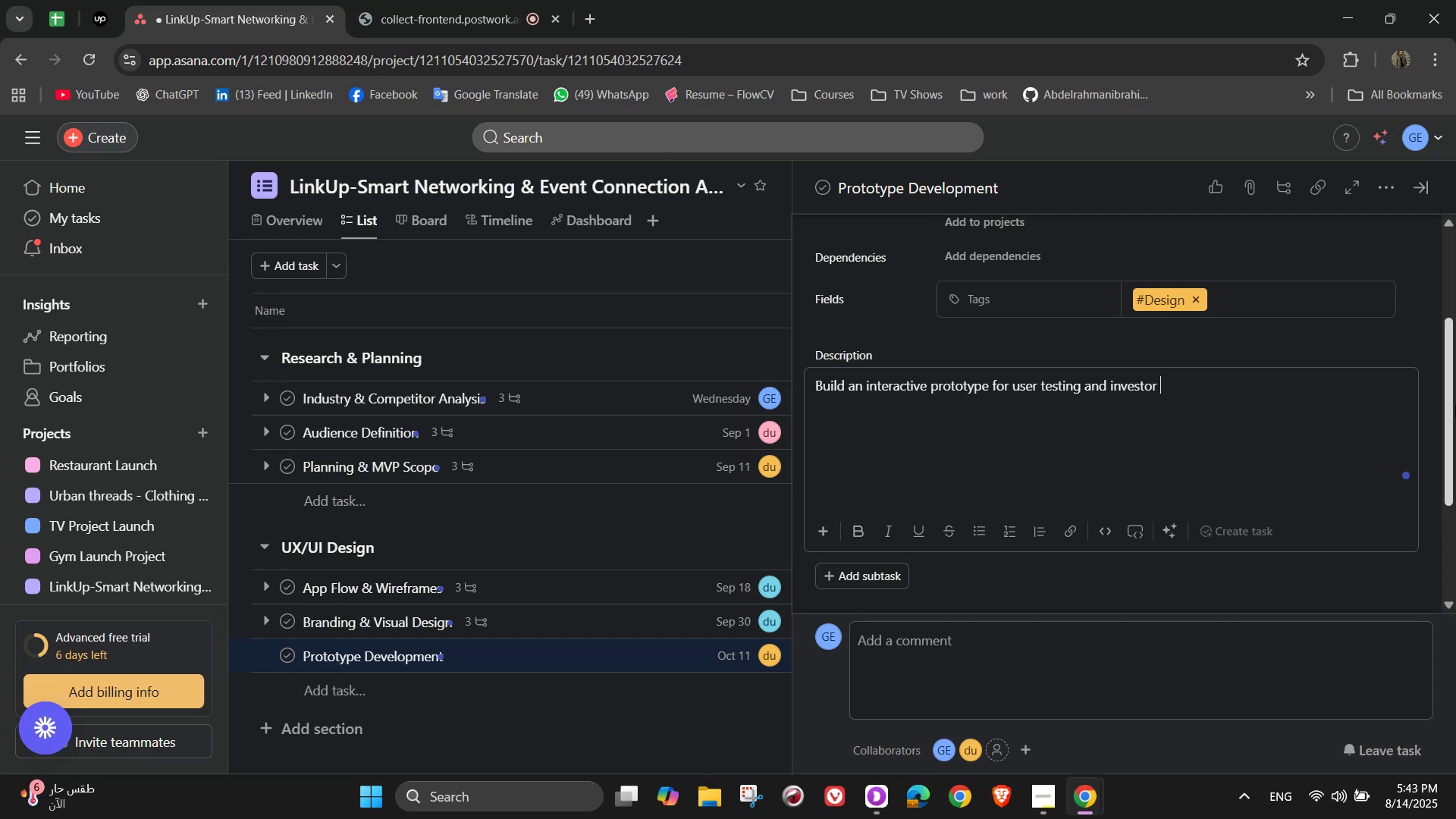 
type(presentation)
 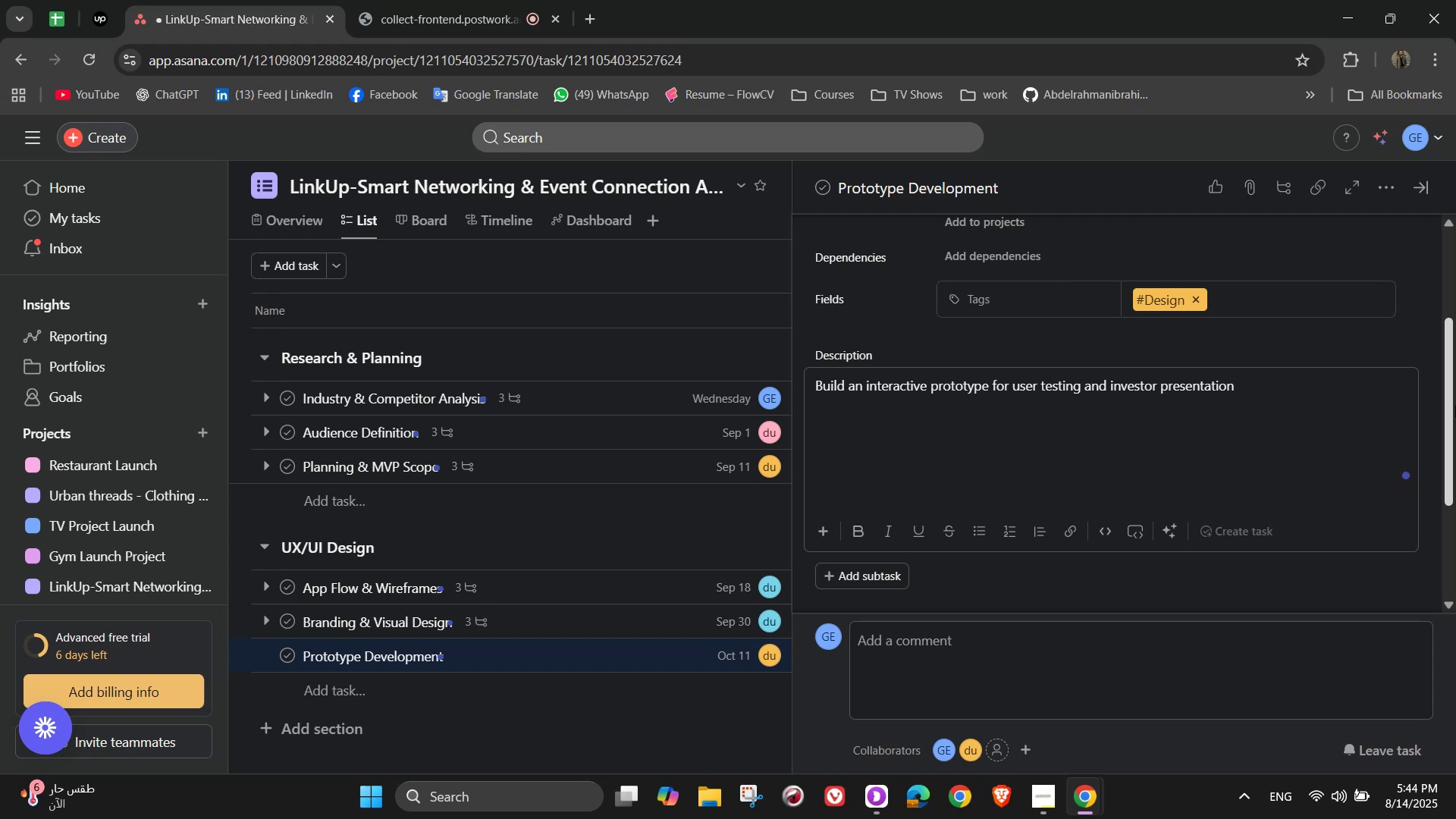 
wait(10.43)
 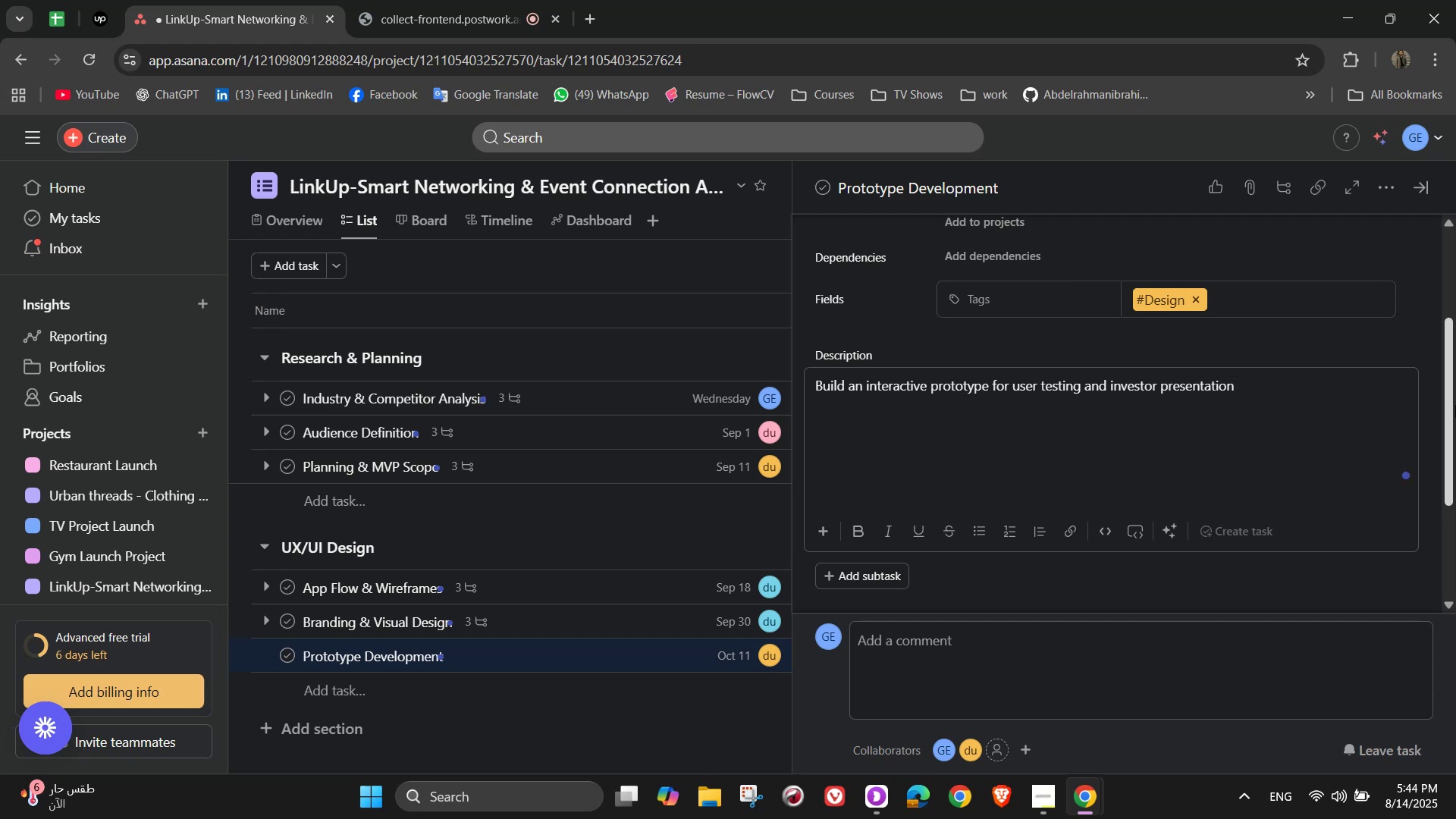 
key(S)
 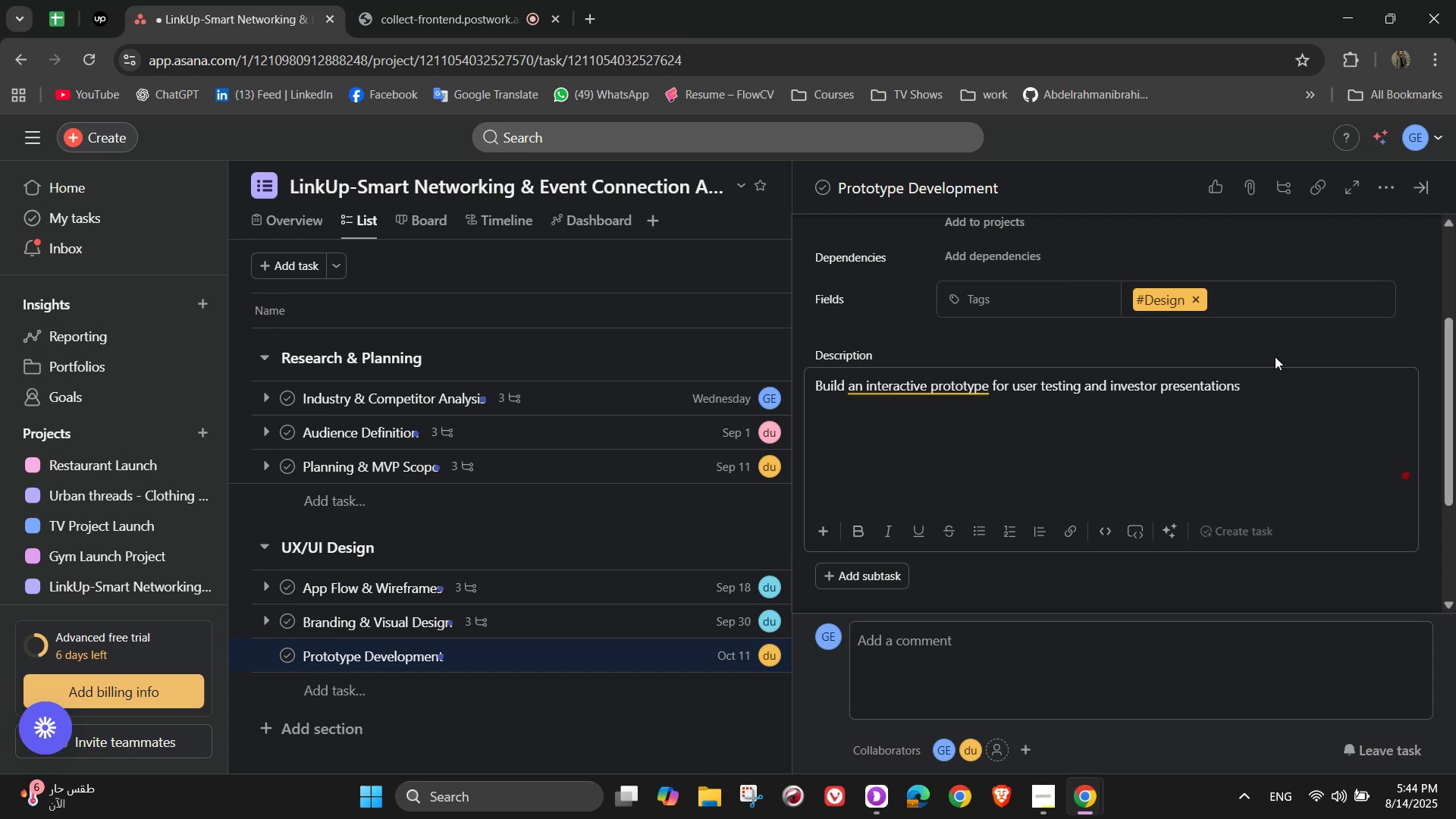 
left_click([889, 576])
 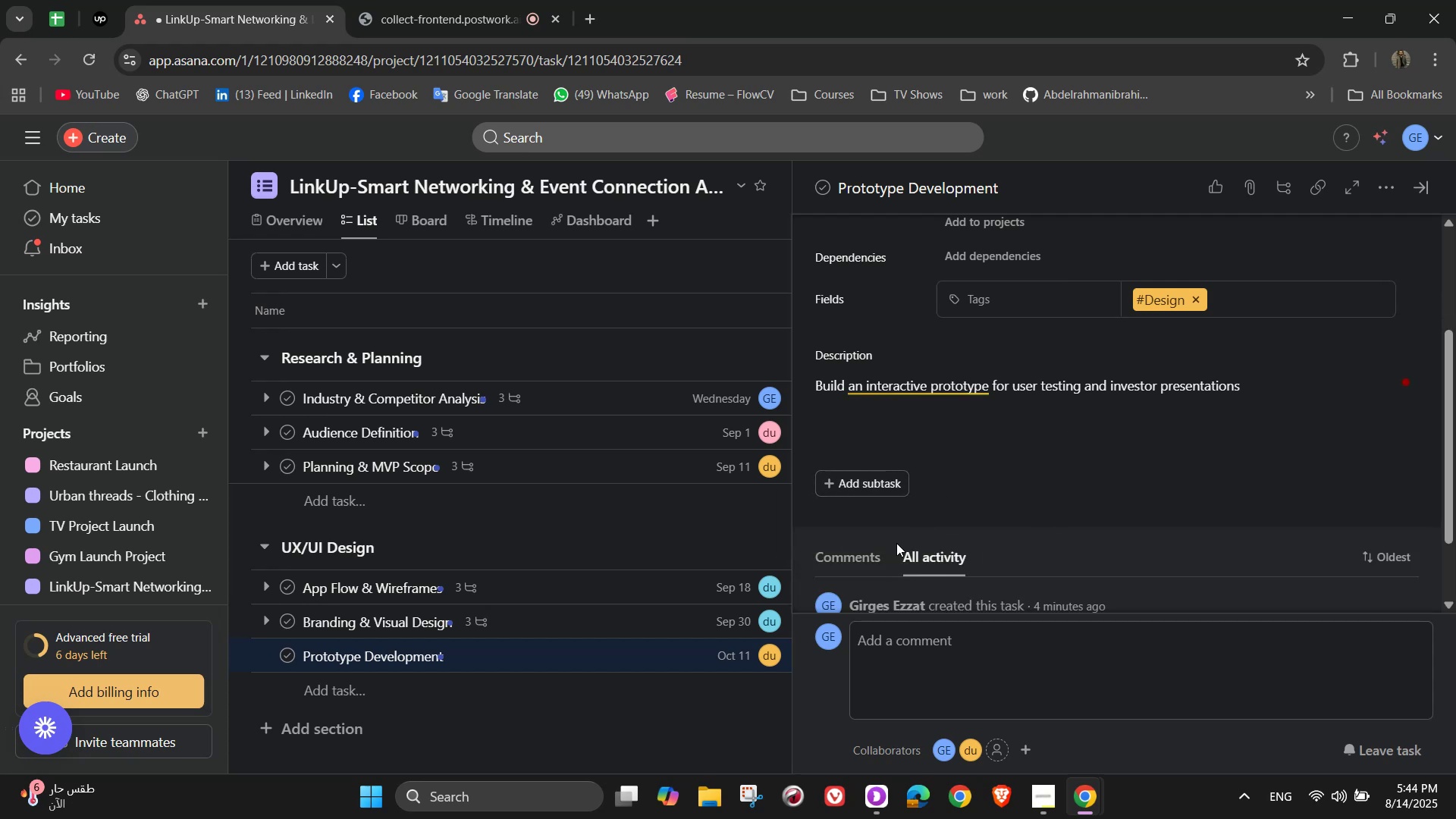 
left_click([893, 474])
 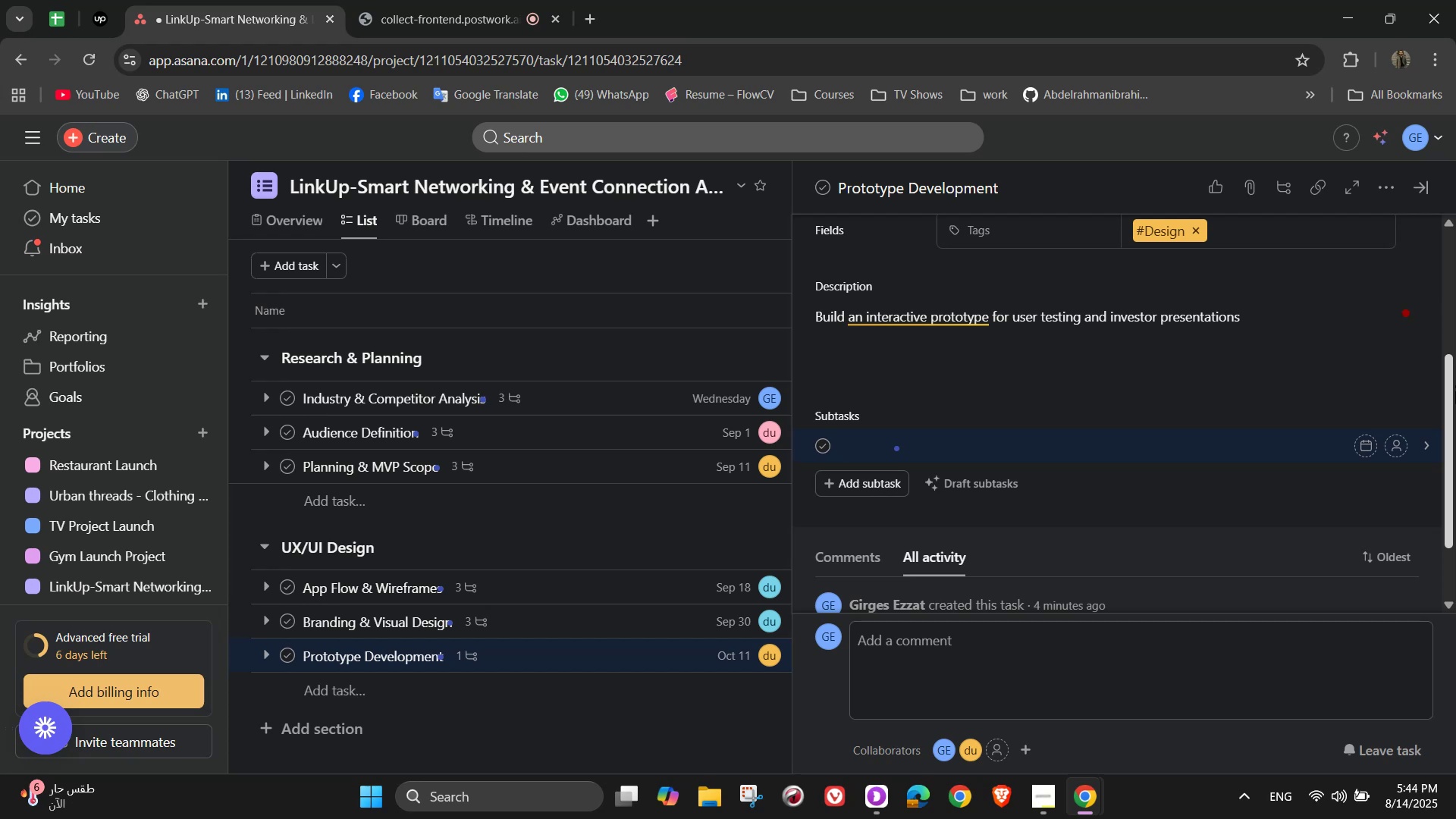 
wait(14.94)
 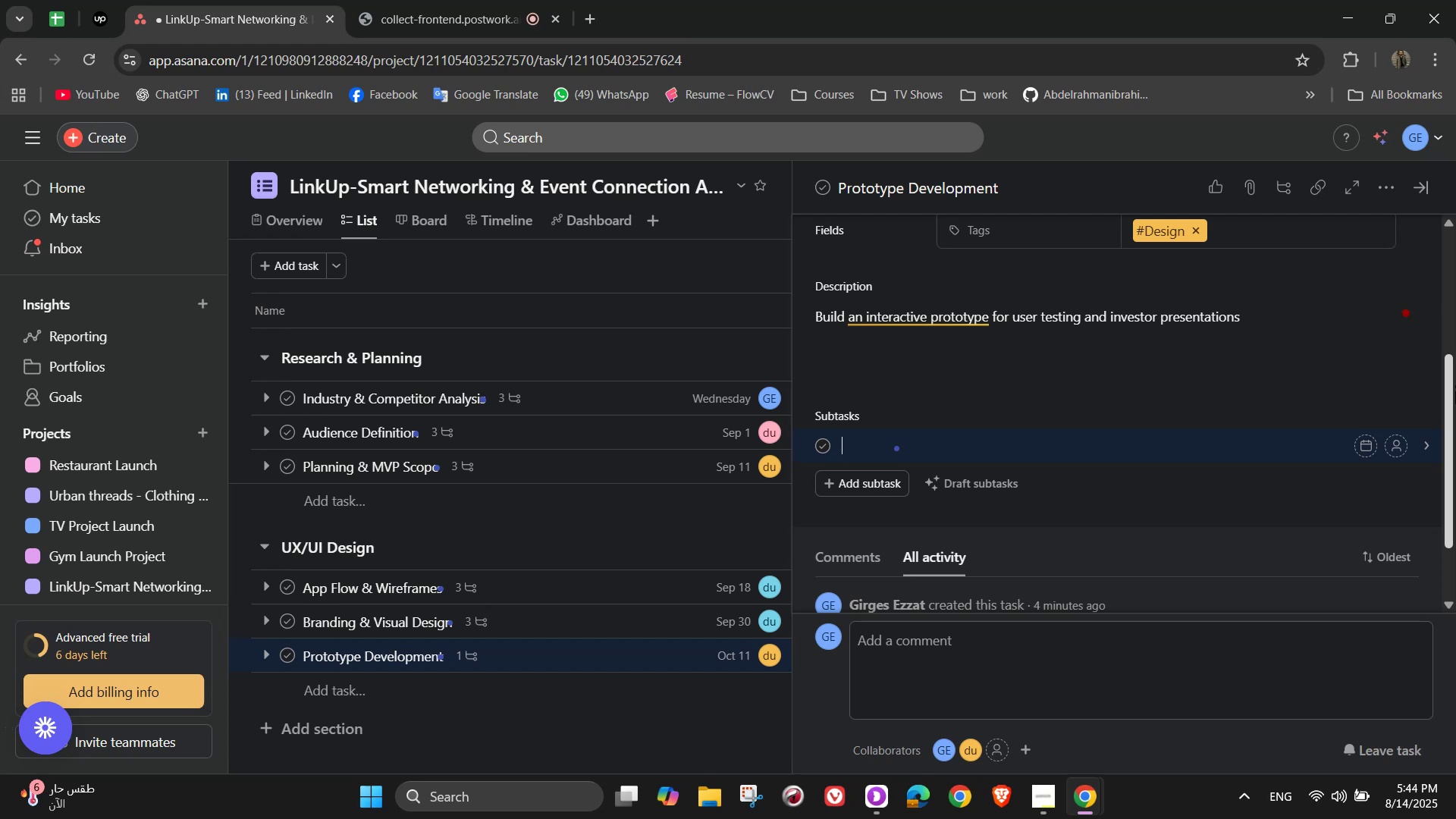 
type(Create clickable )
 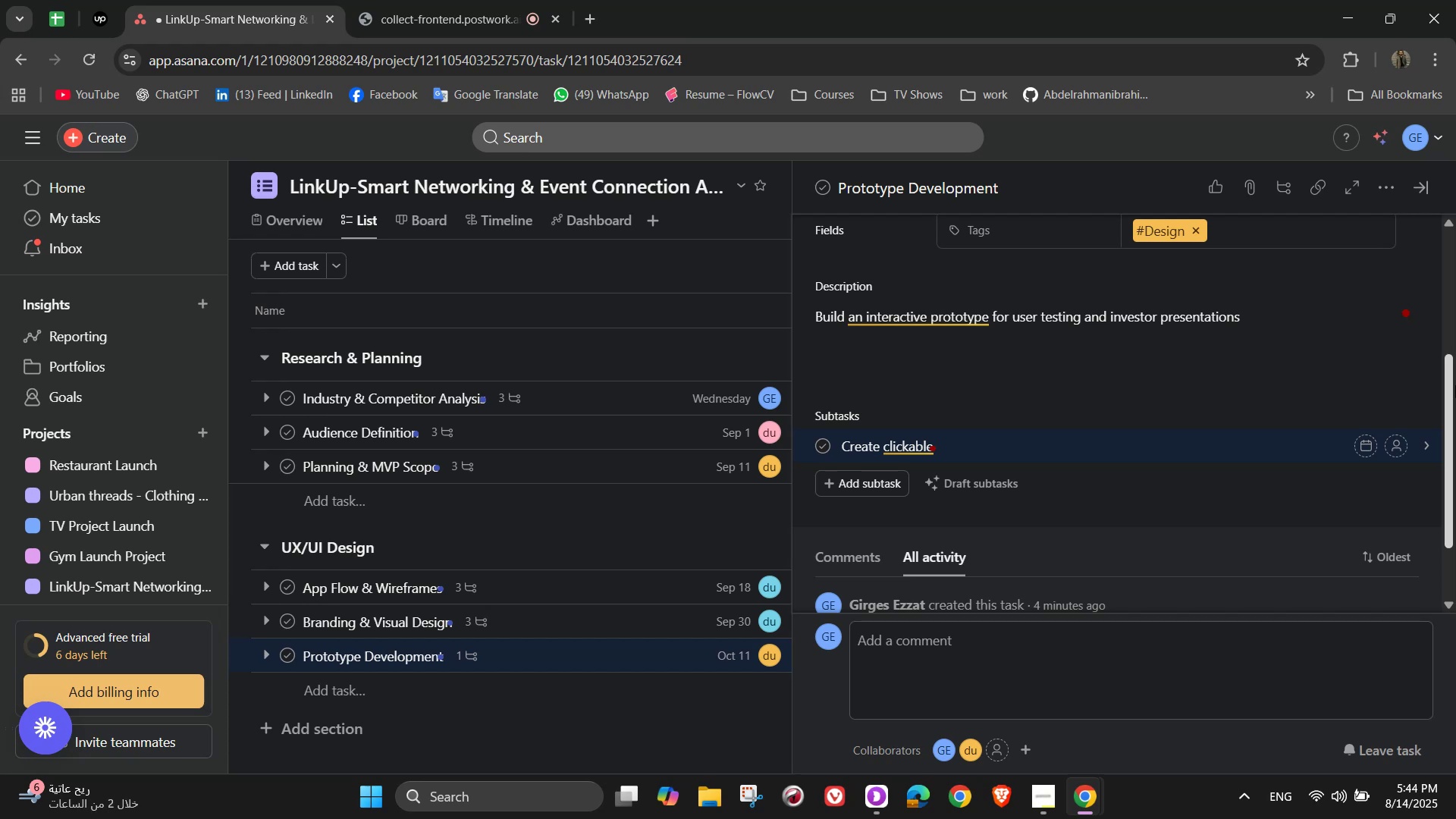 
wait(5.94)
 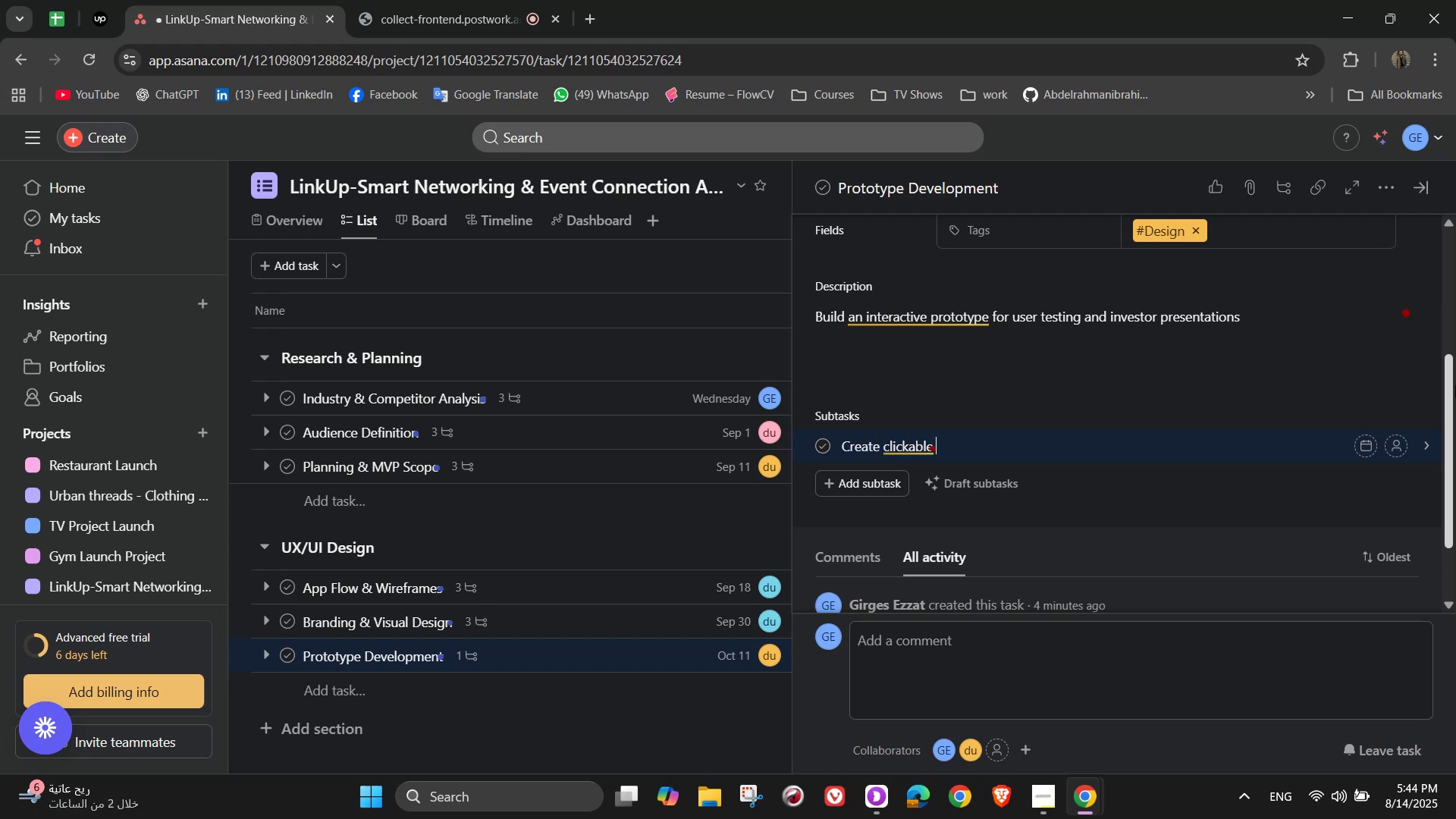 
type(Figma prototype)
 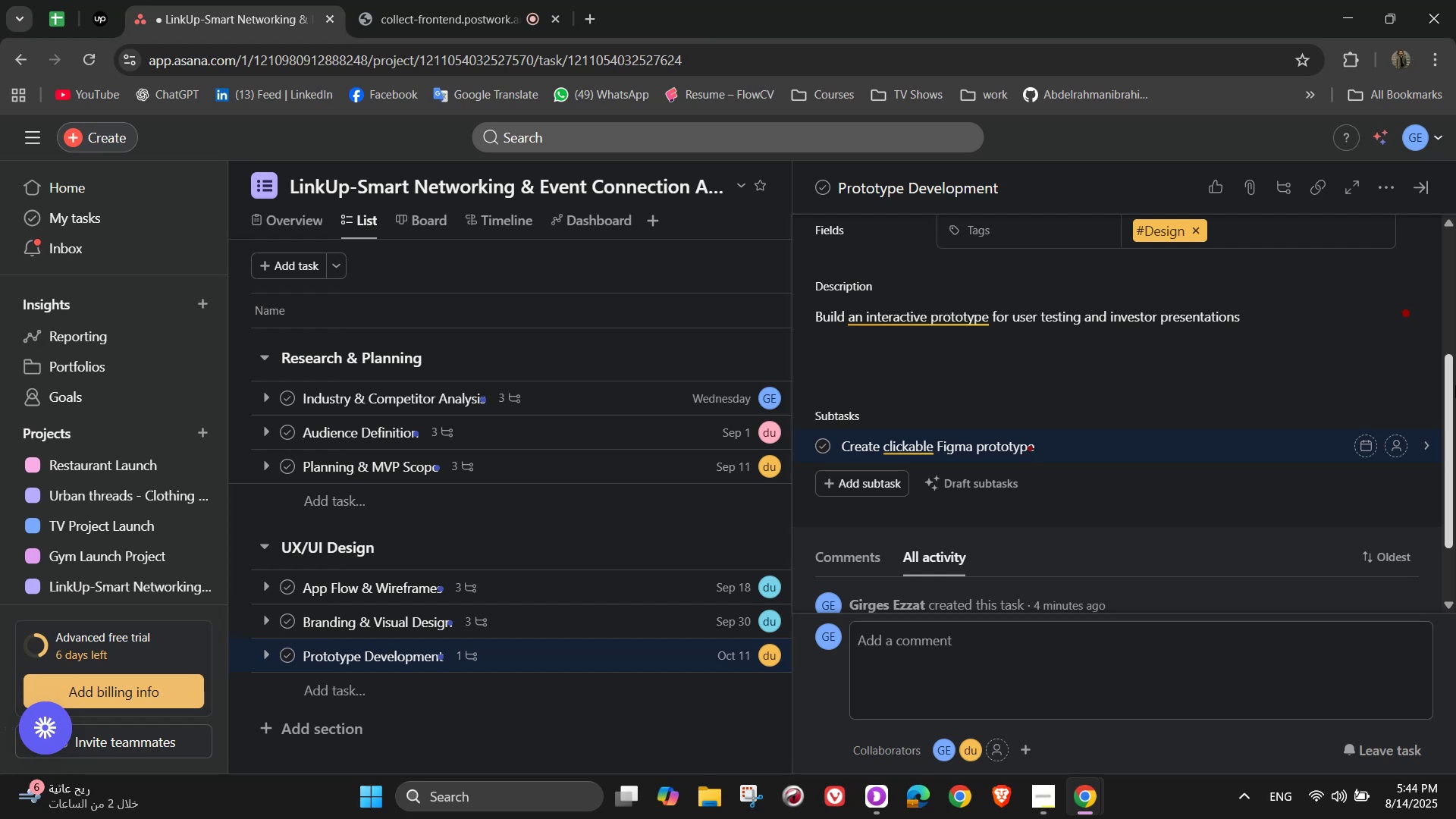 
wait(9.88)
 